 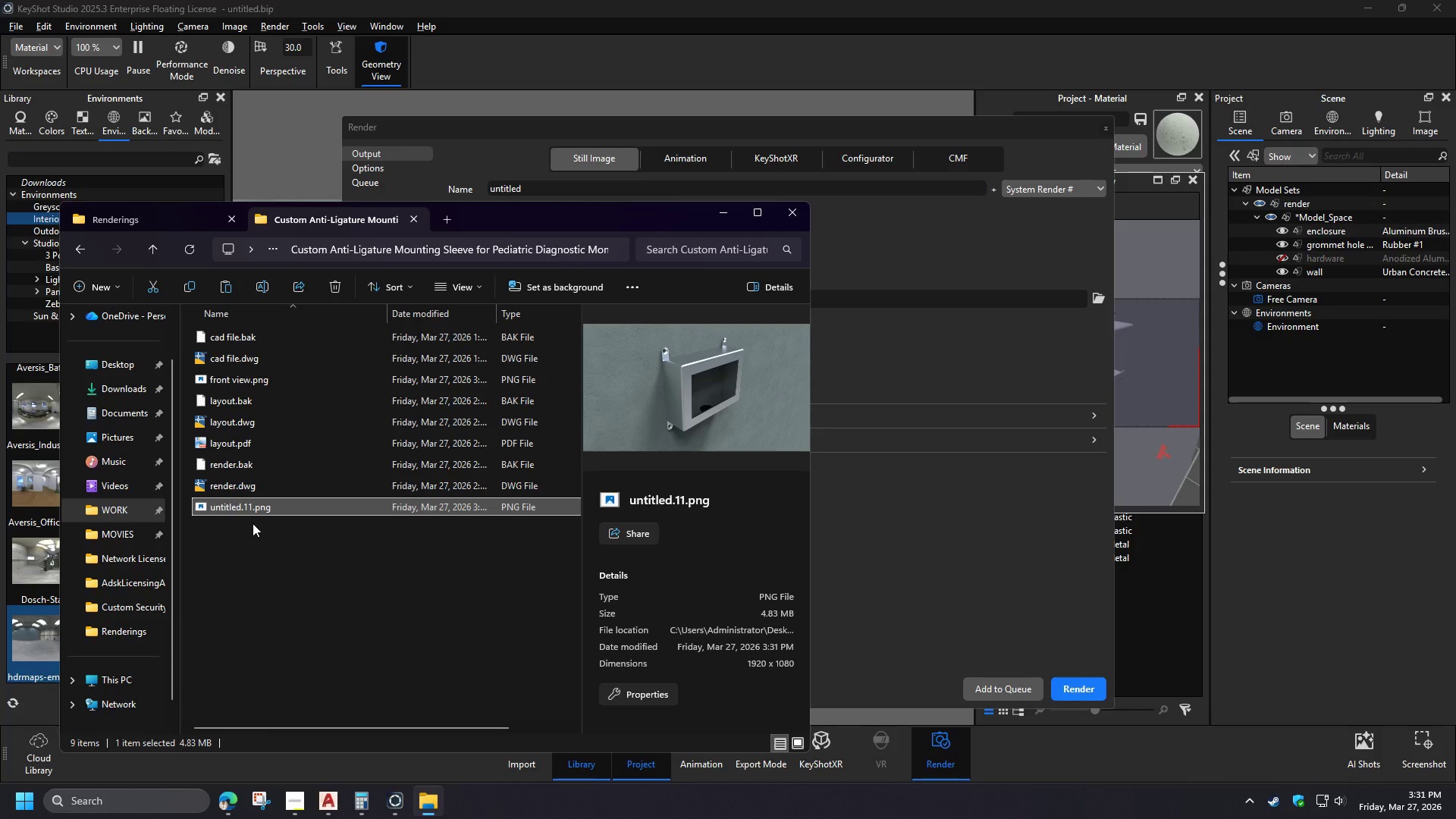 
hold_key(key=Backspace, duration=0.64)
 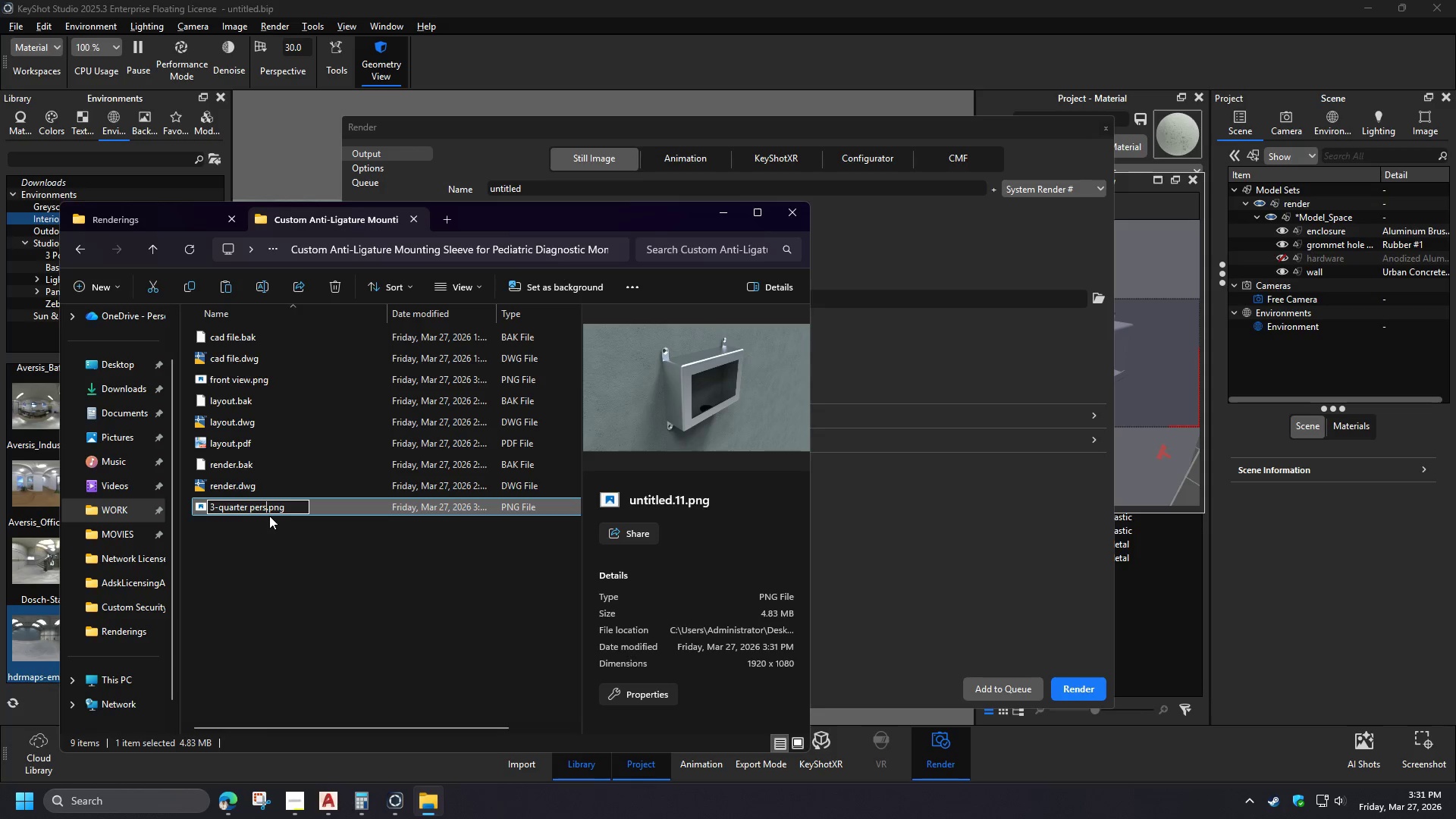 
wait(5.38)
 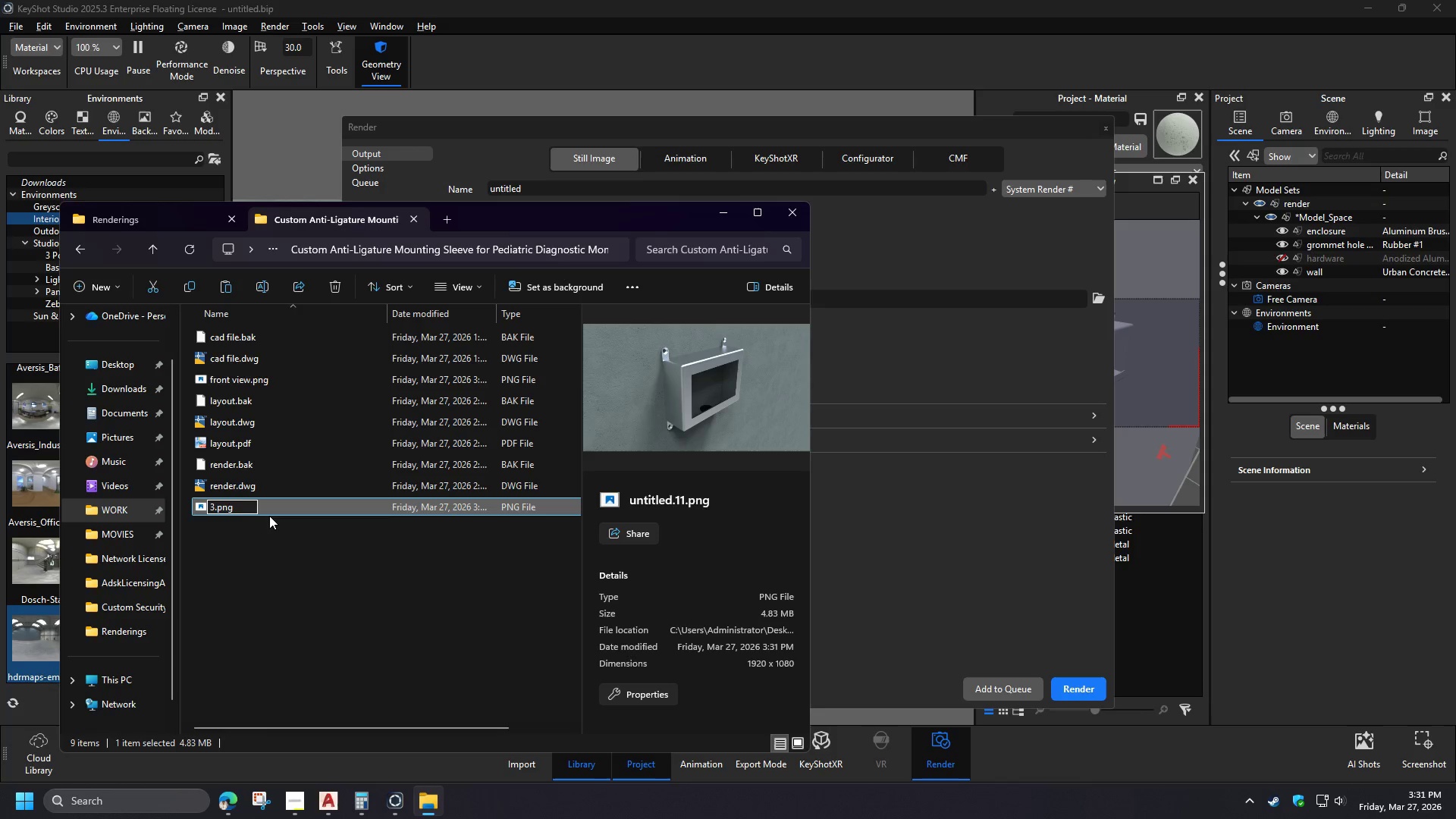 
key(Enter)
 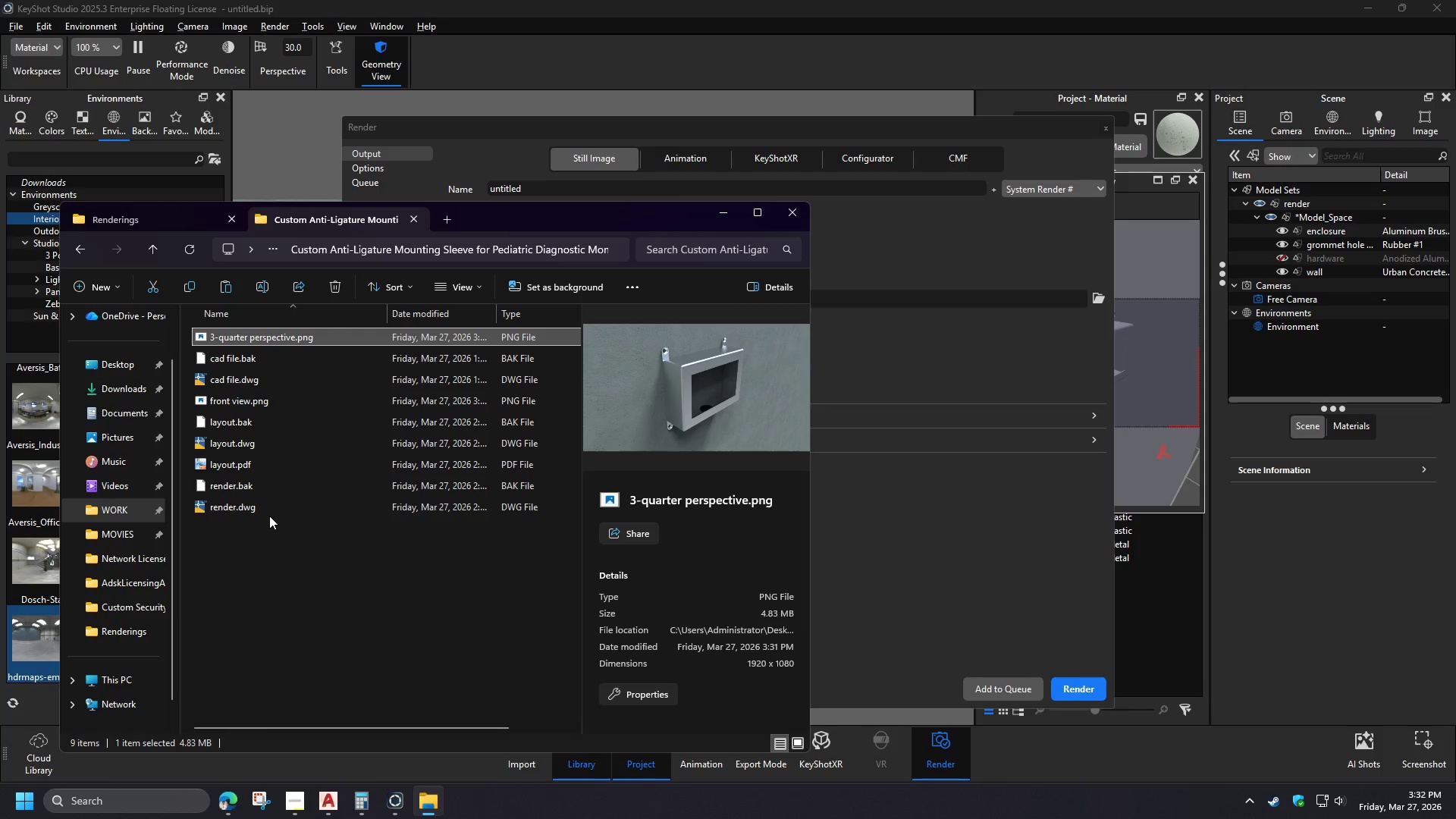 
left_click([300, 559])
 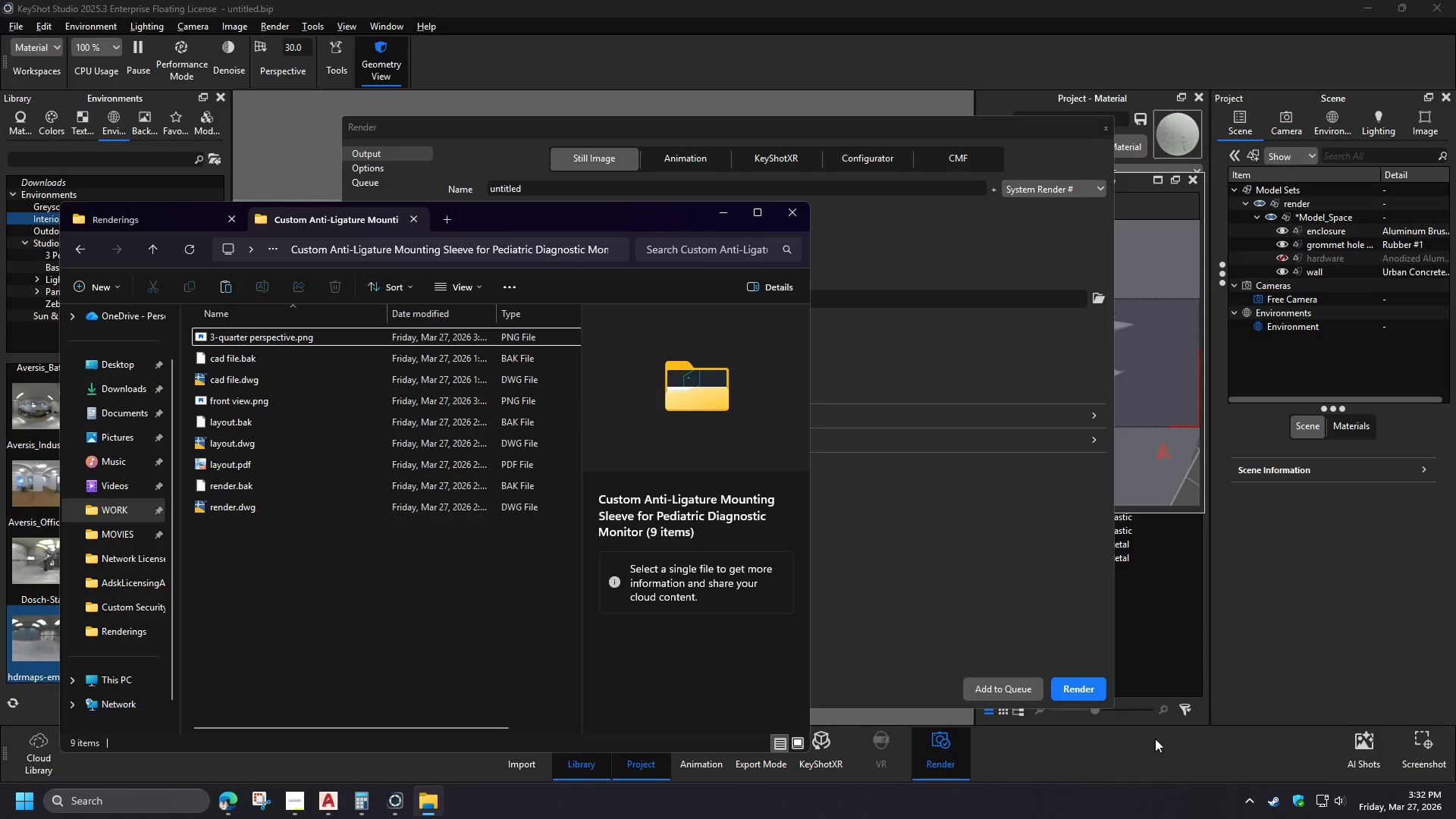 
left_click([1137, 766])
 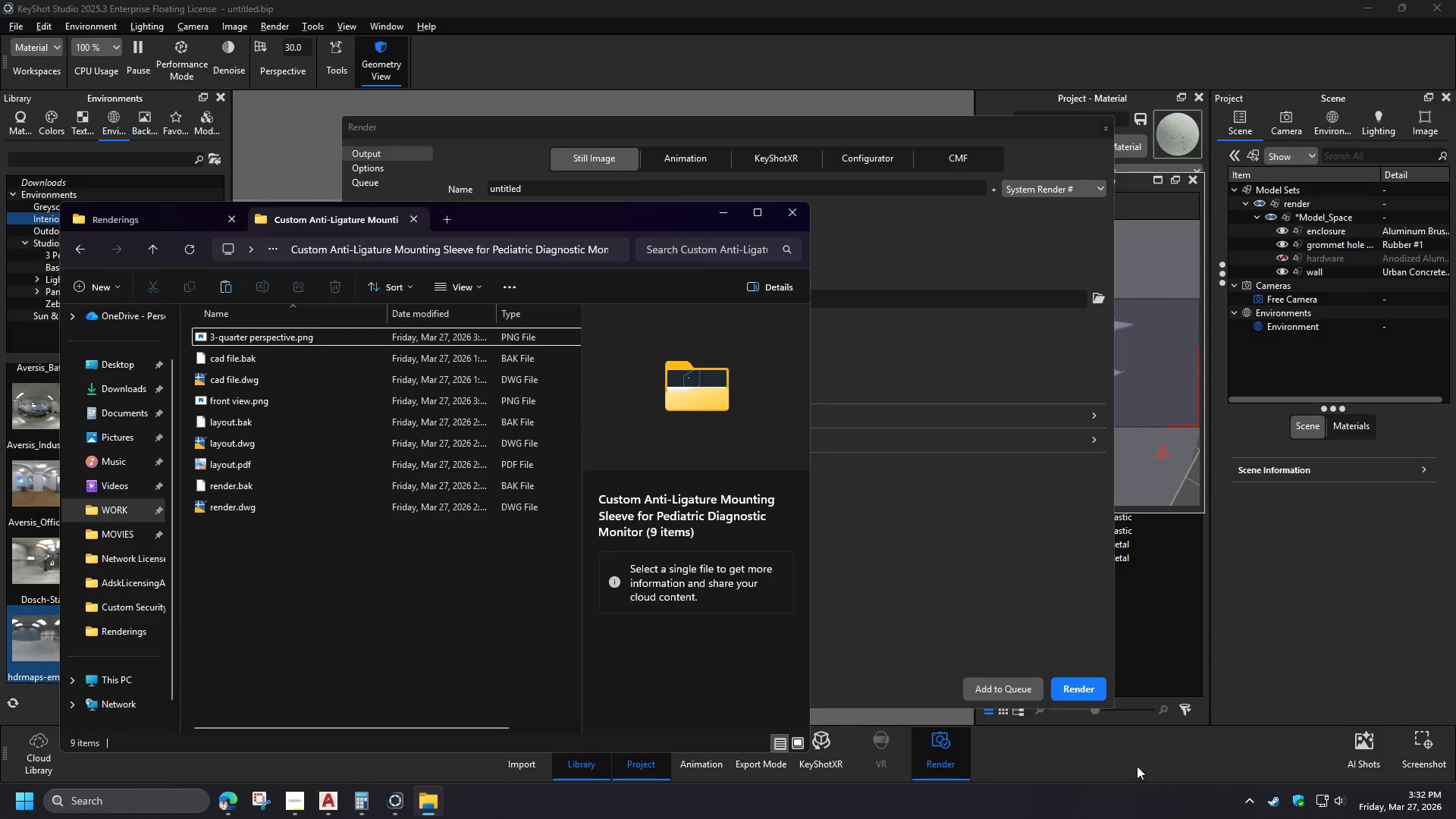 
left_click([1101, 130])
 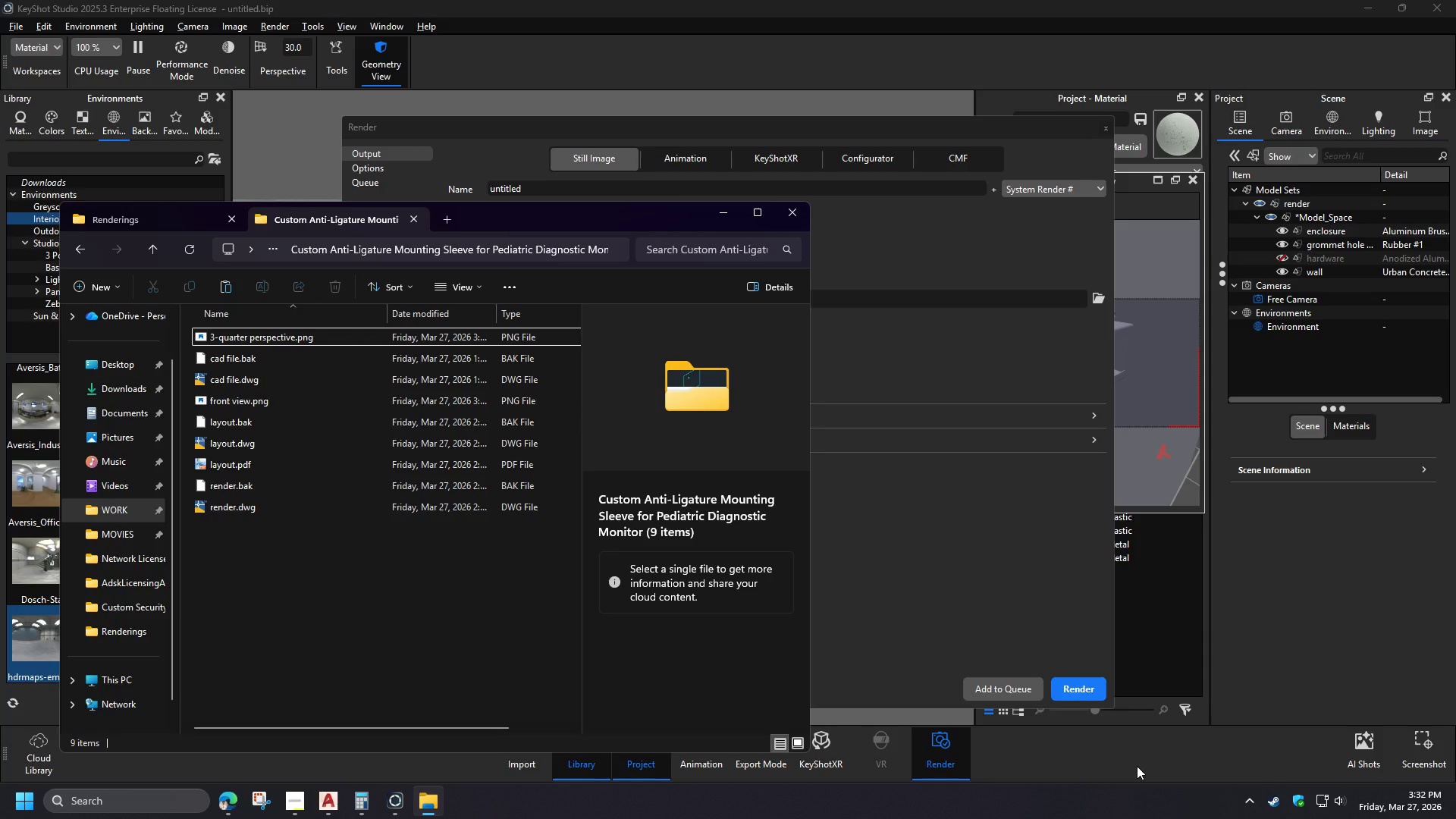 
wait(5.09)
 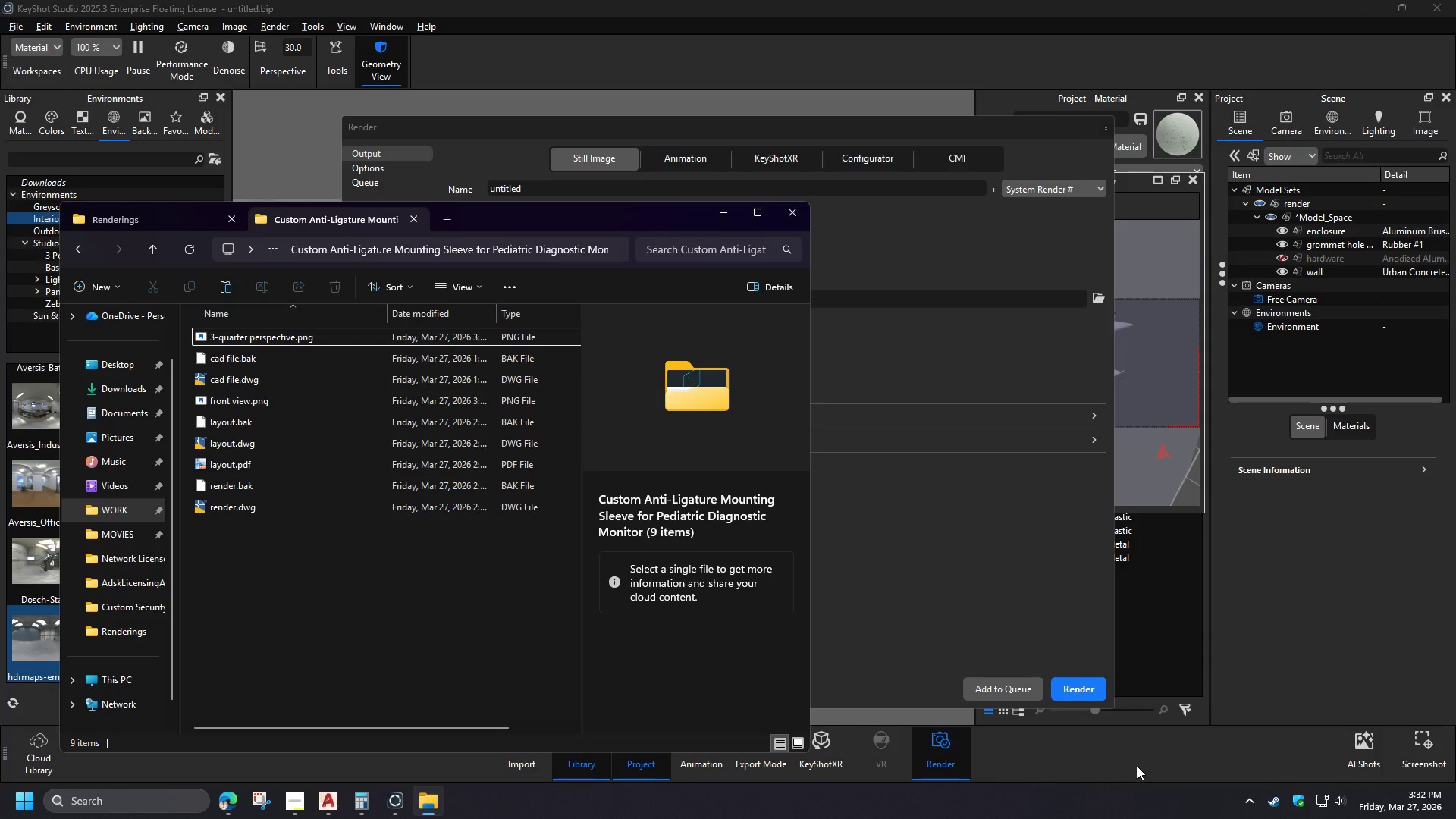 
left_click([1282, 272])
 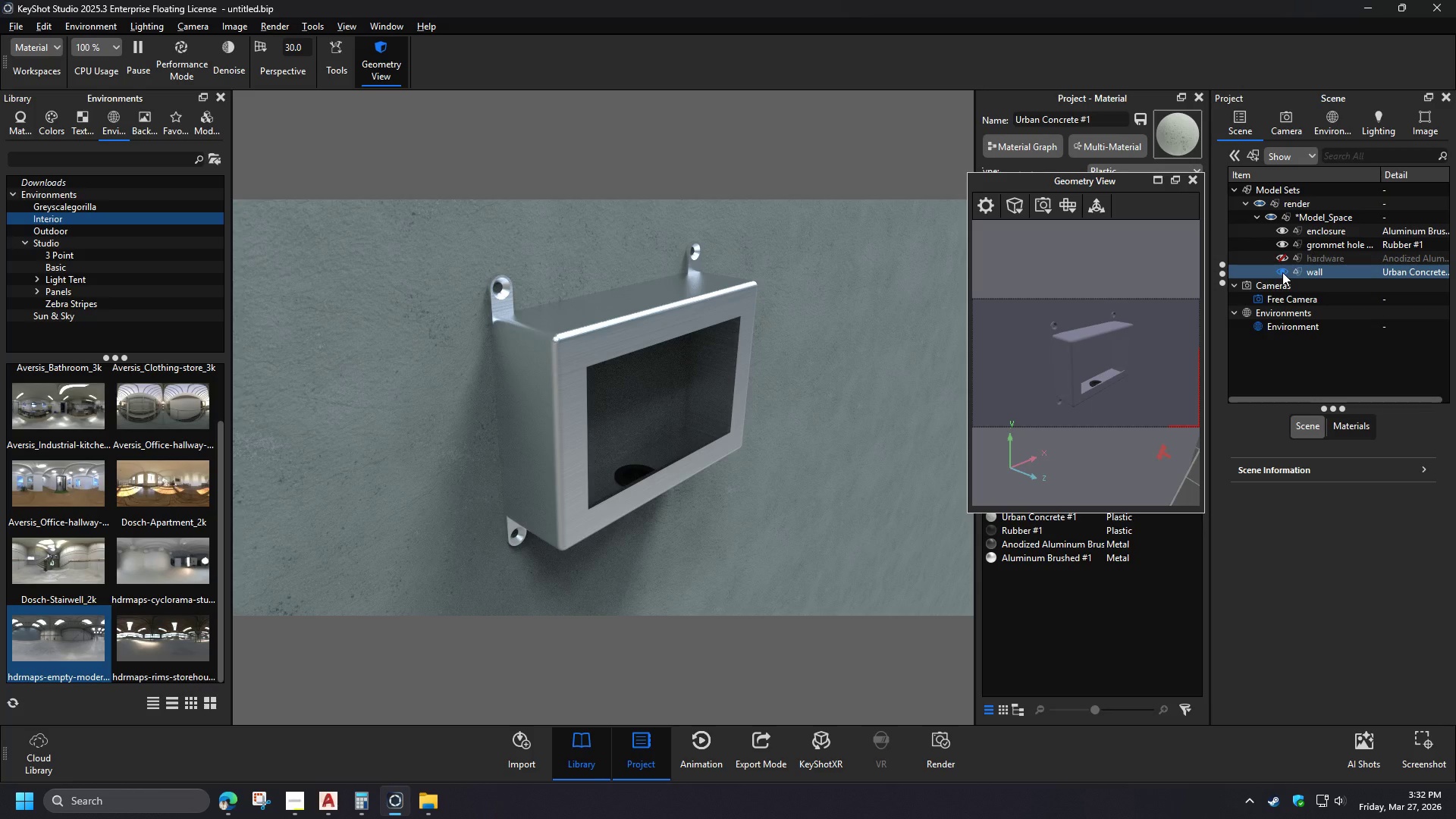 
mouse_move([1218, 222])
 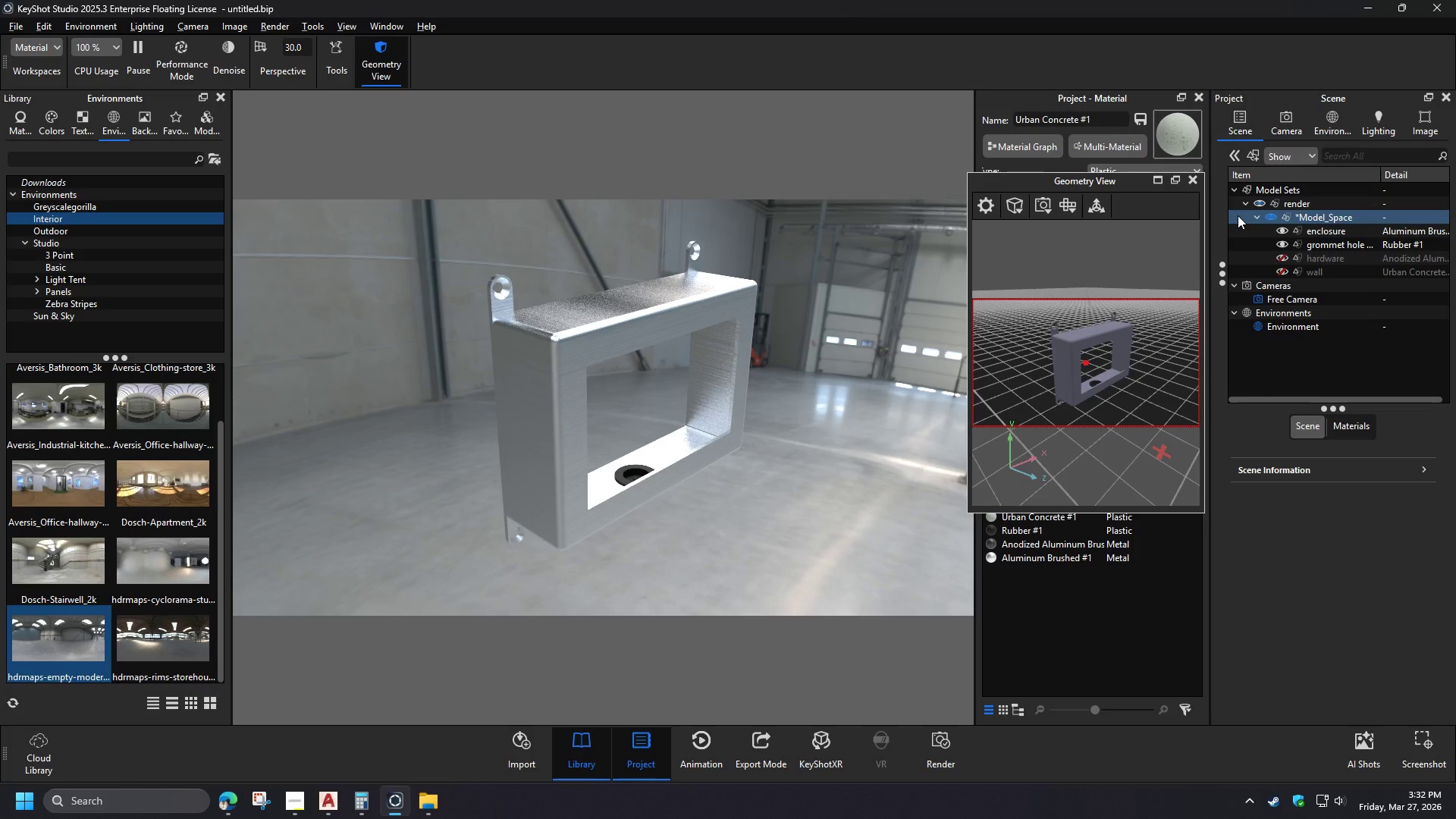 
left_click([1066, 206])
 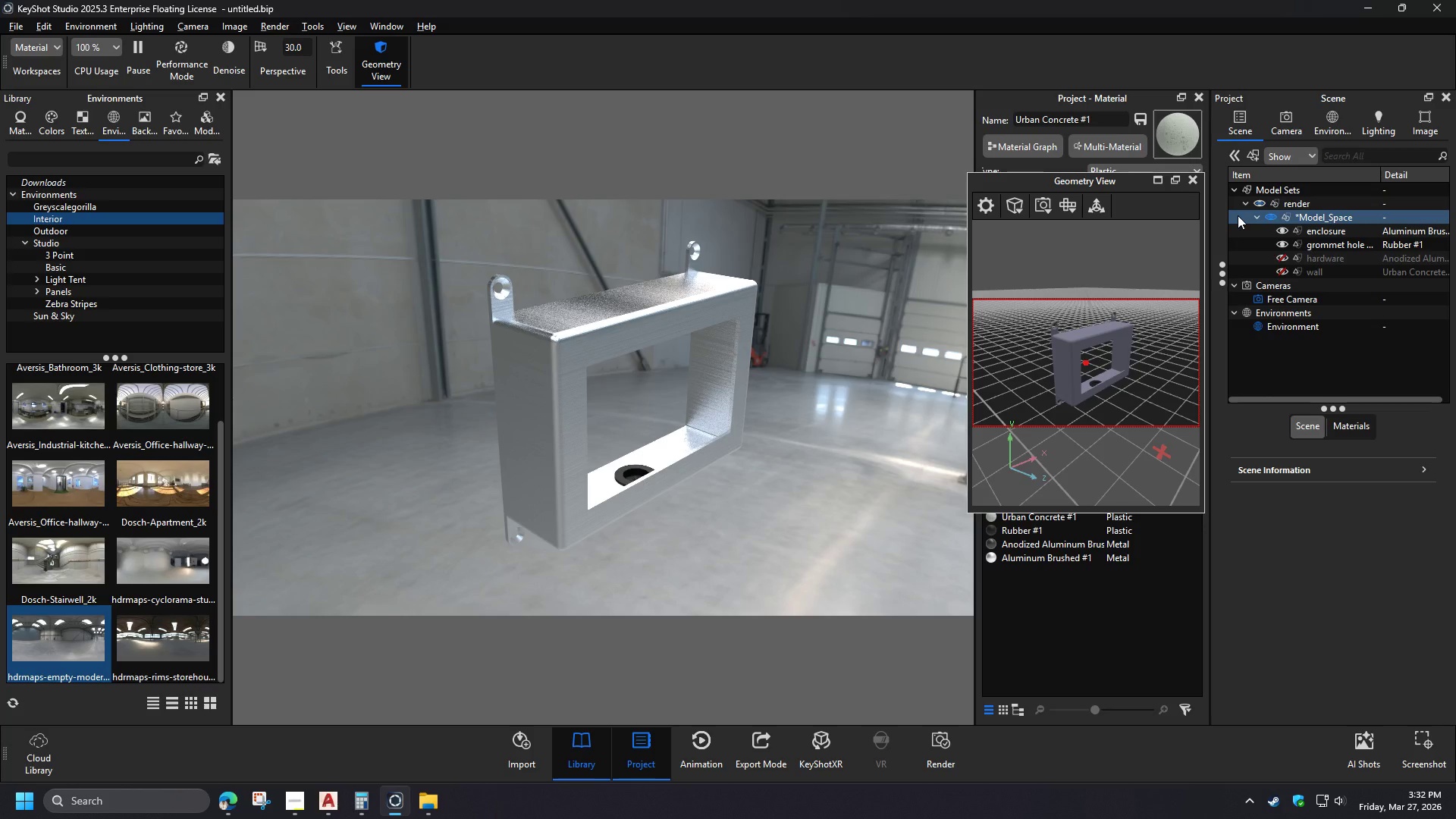 
left_click([1086, 265])
 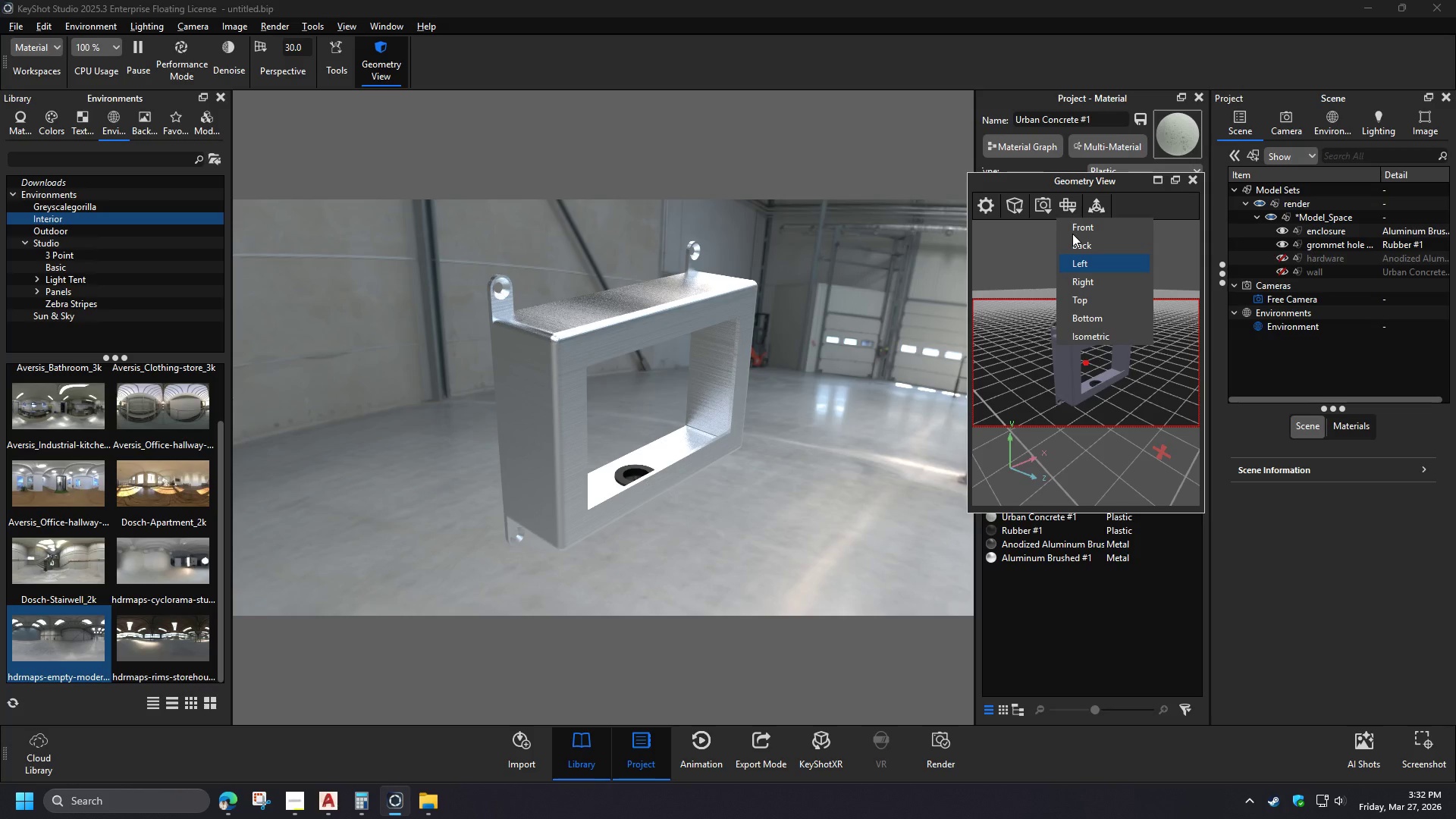 
left_click_drag(start_coordinate=[789, 450], to_coordinate=[723, 444])
 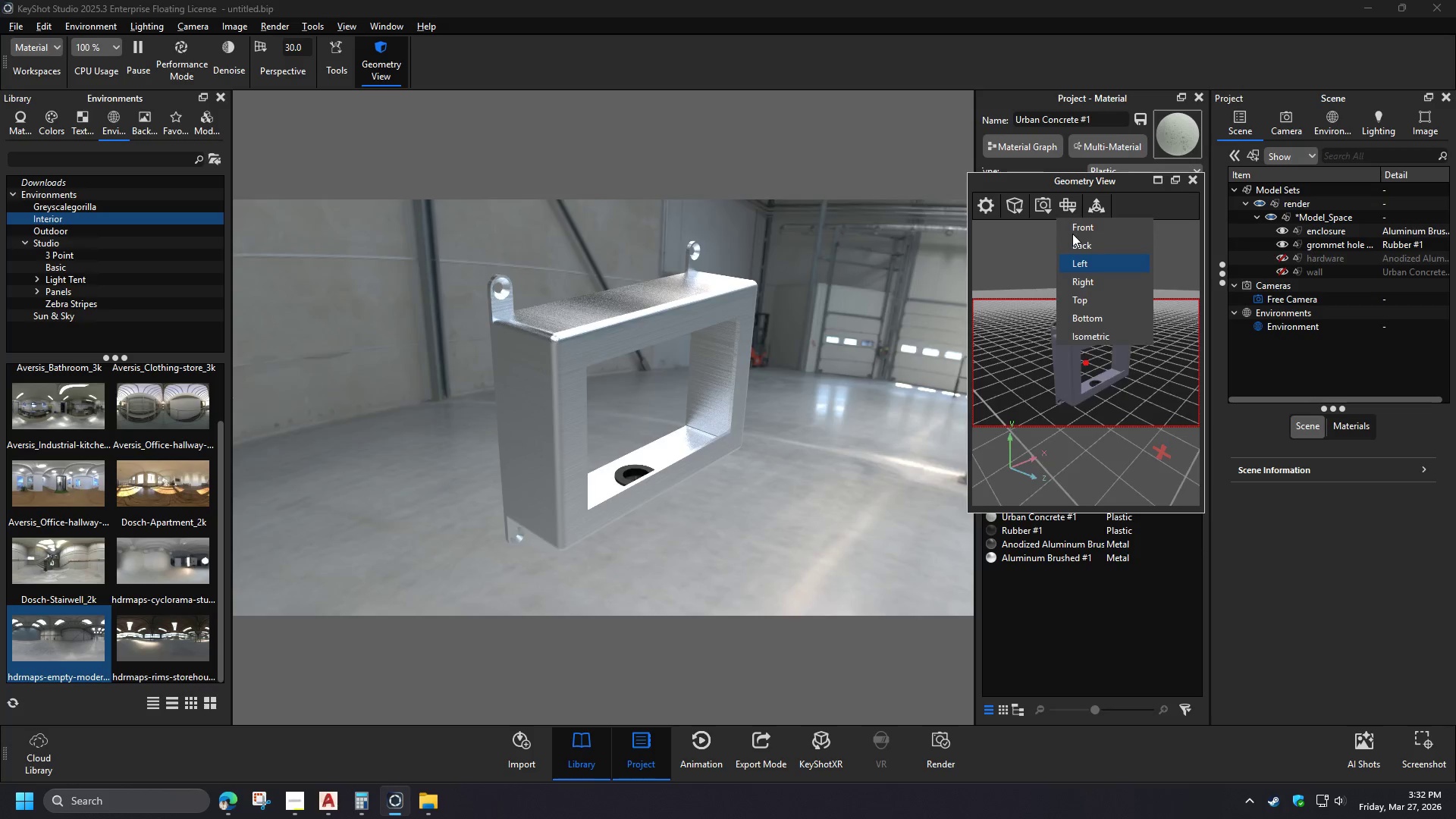 
key(Control+Z)
 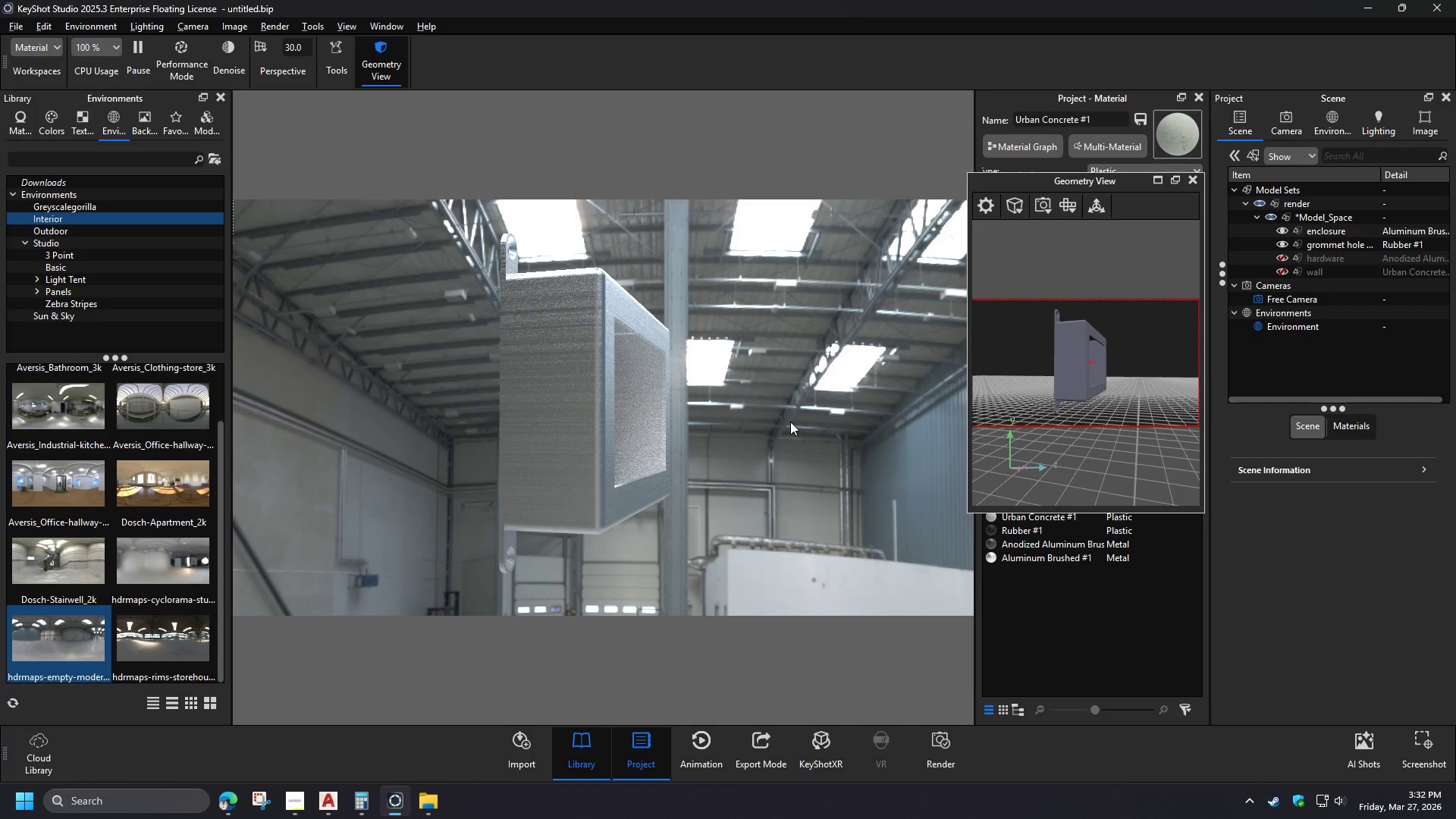 
left_click([1285, 273])
 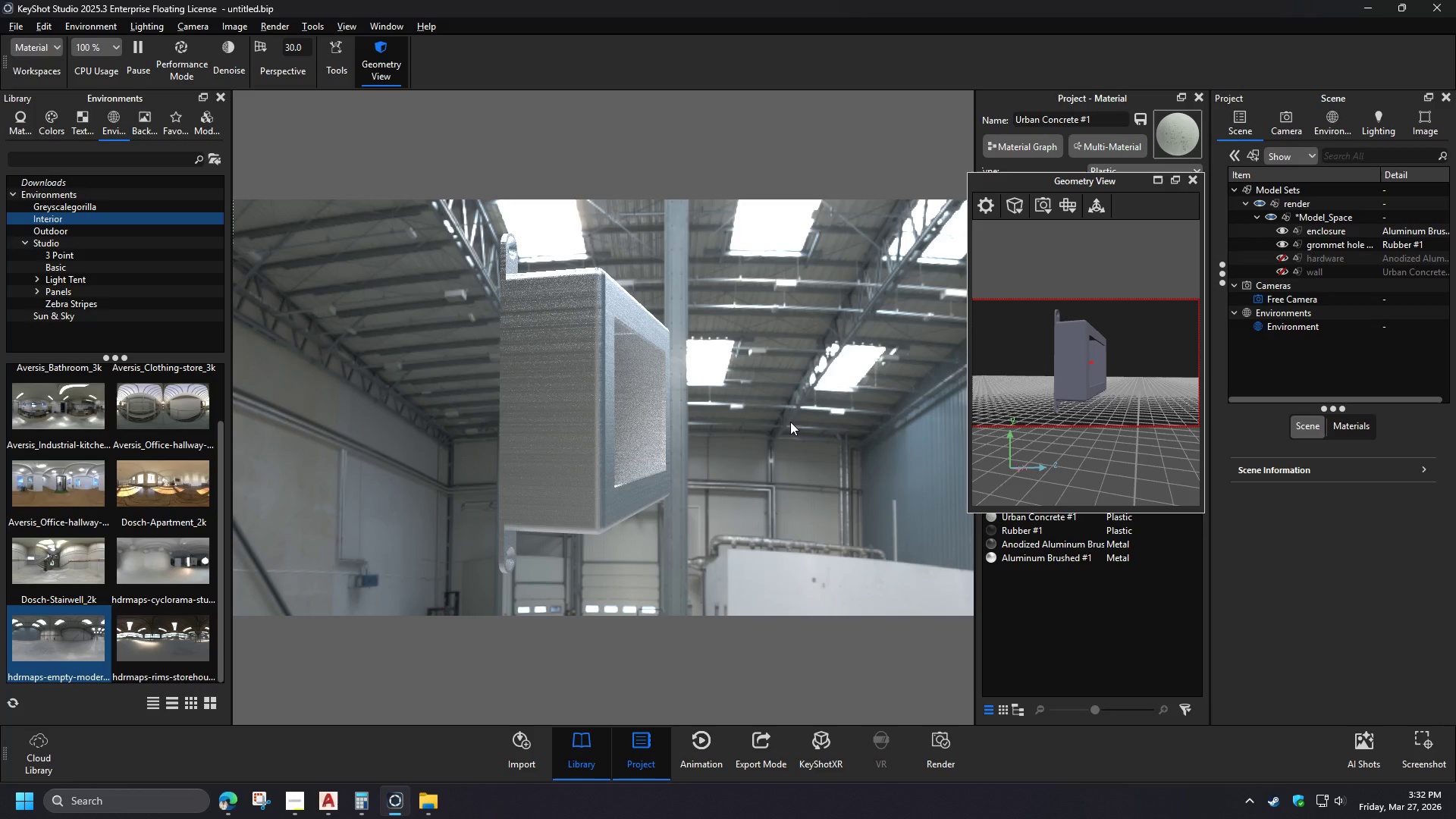 
left_click([1073, 204])
 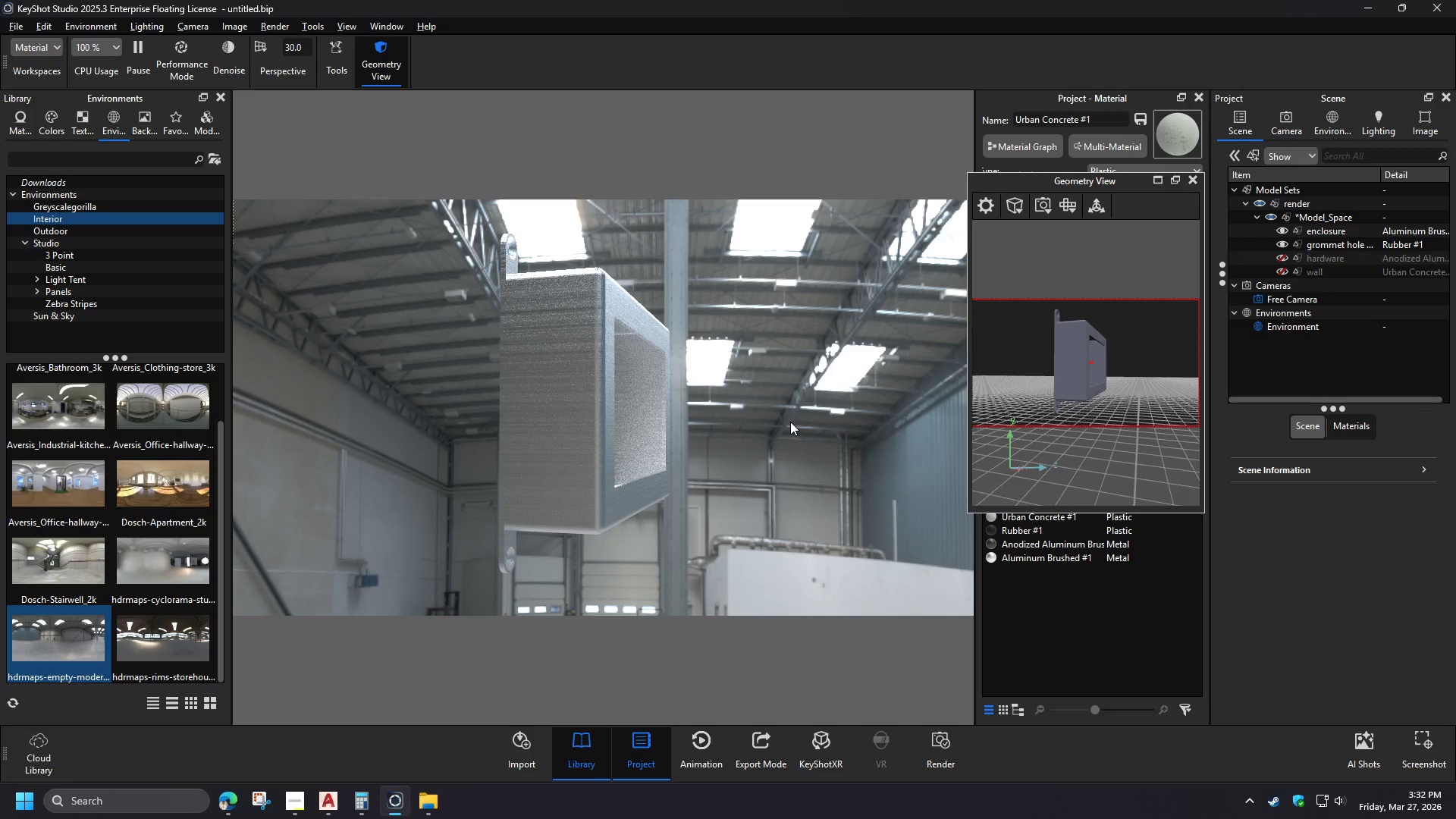 
left_click([1082, 265])
 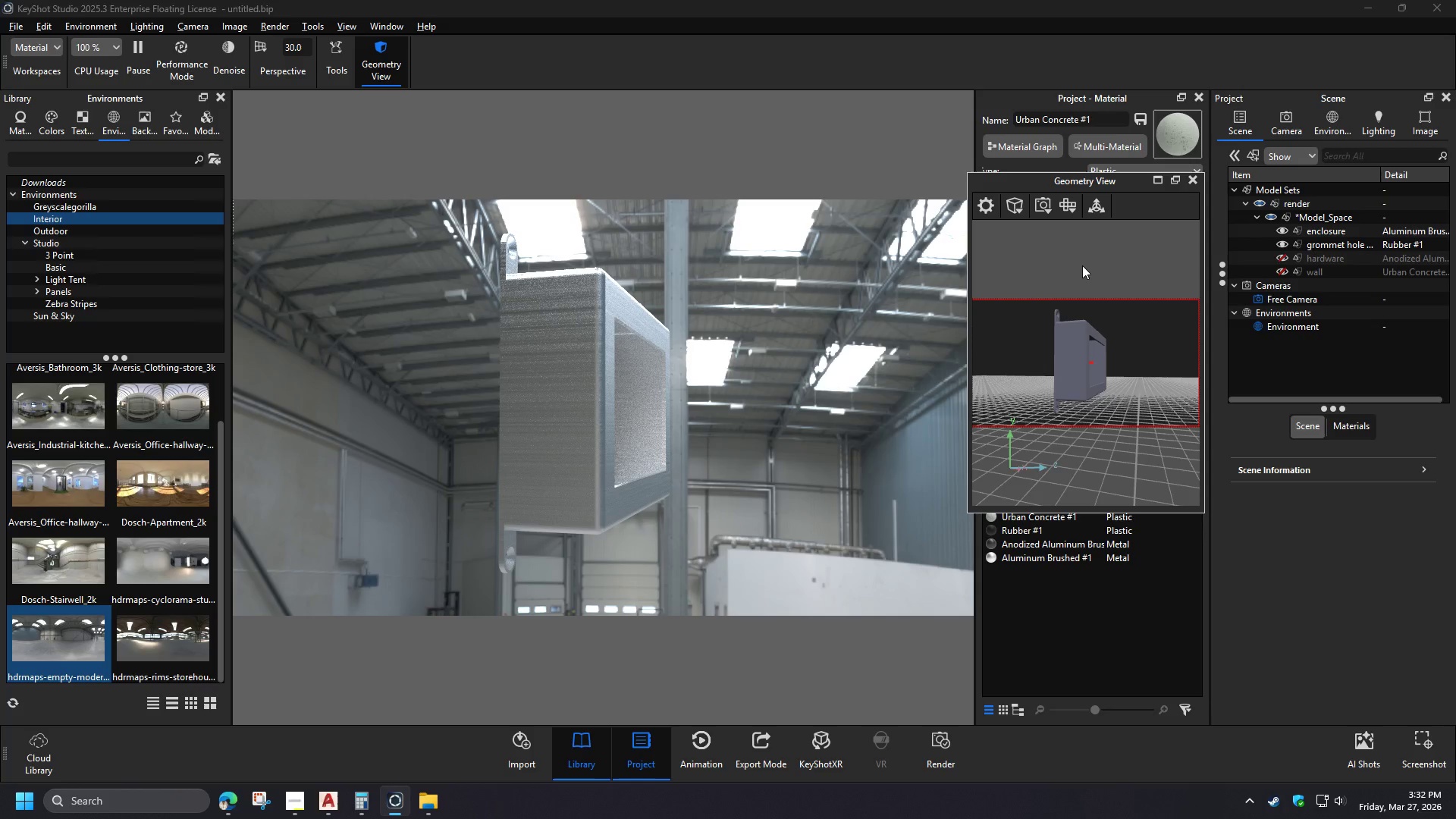 
hold_key(key=ControlLeft, duration=1.5)
left_click_drag(start_coordinate=[350, 428], to_coordinate=[178, 406])
 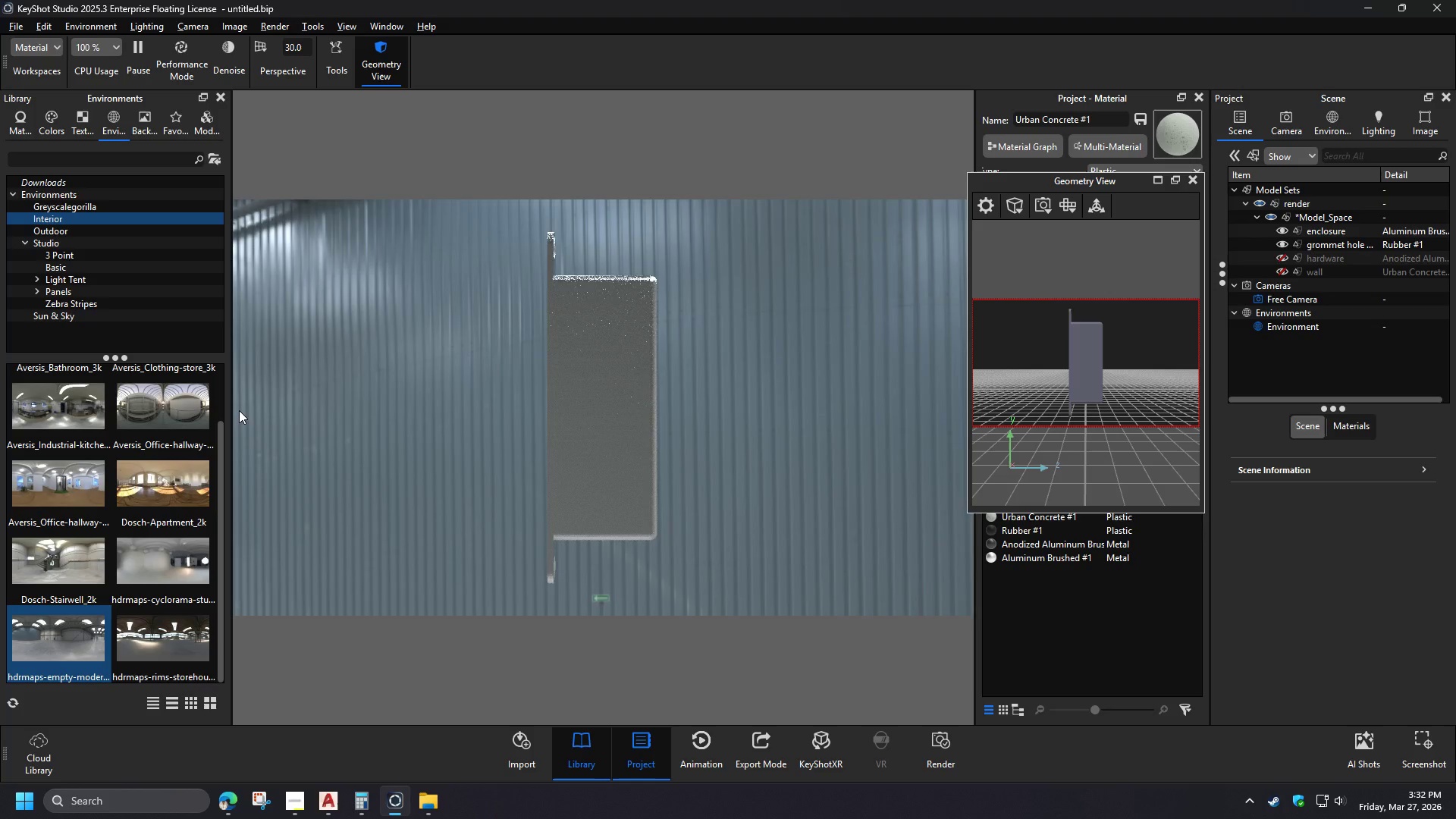 
hold_key(key=ControlLeft, duration=1.52)
 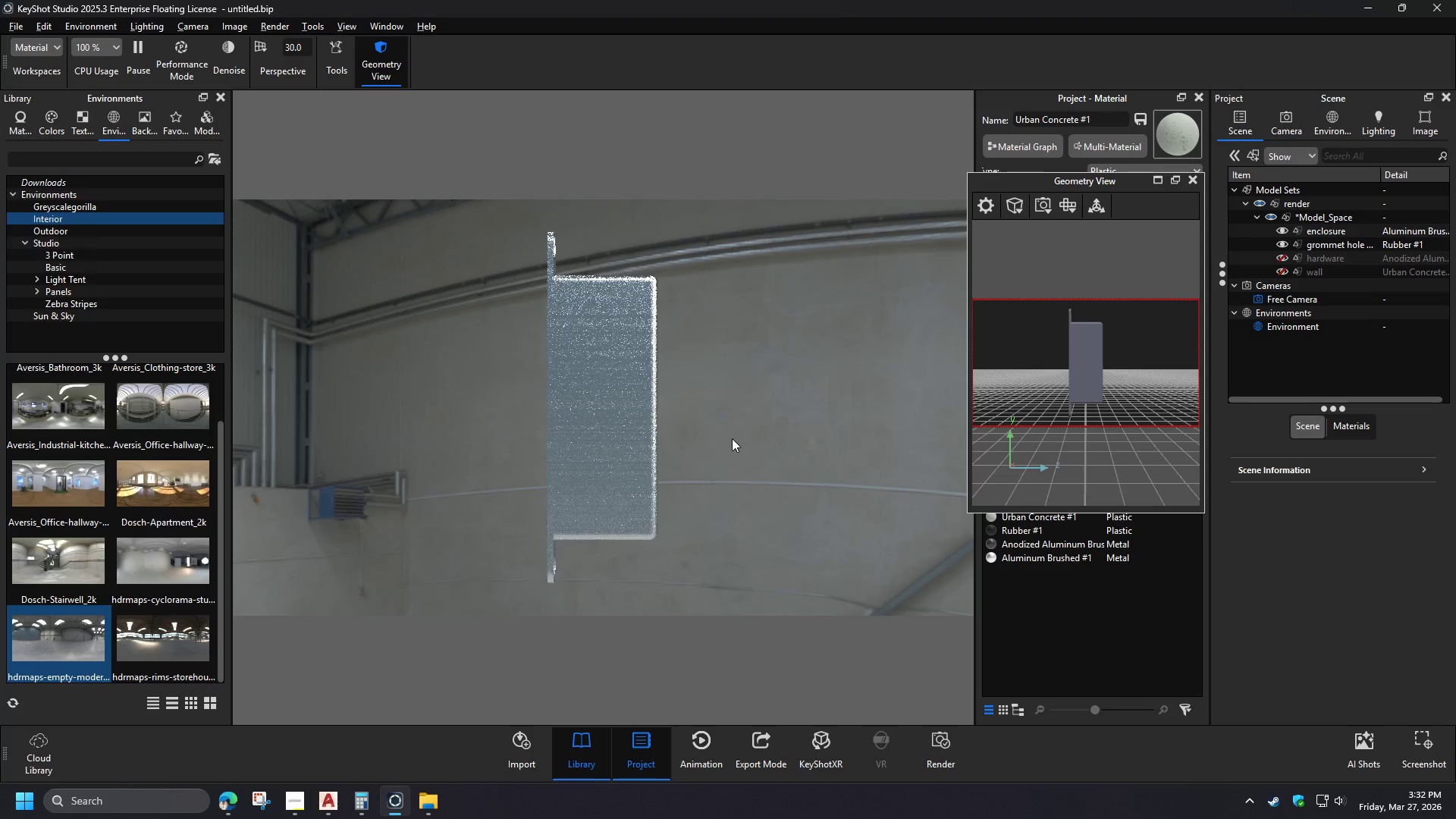 
hold_key(key=ControlLeft, duration=1.51)
 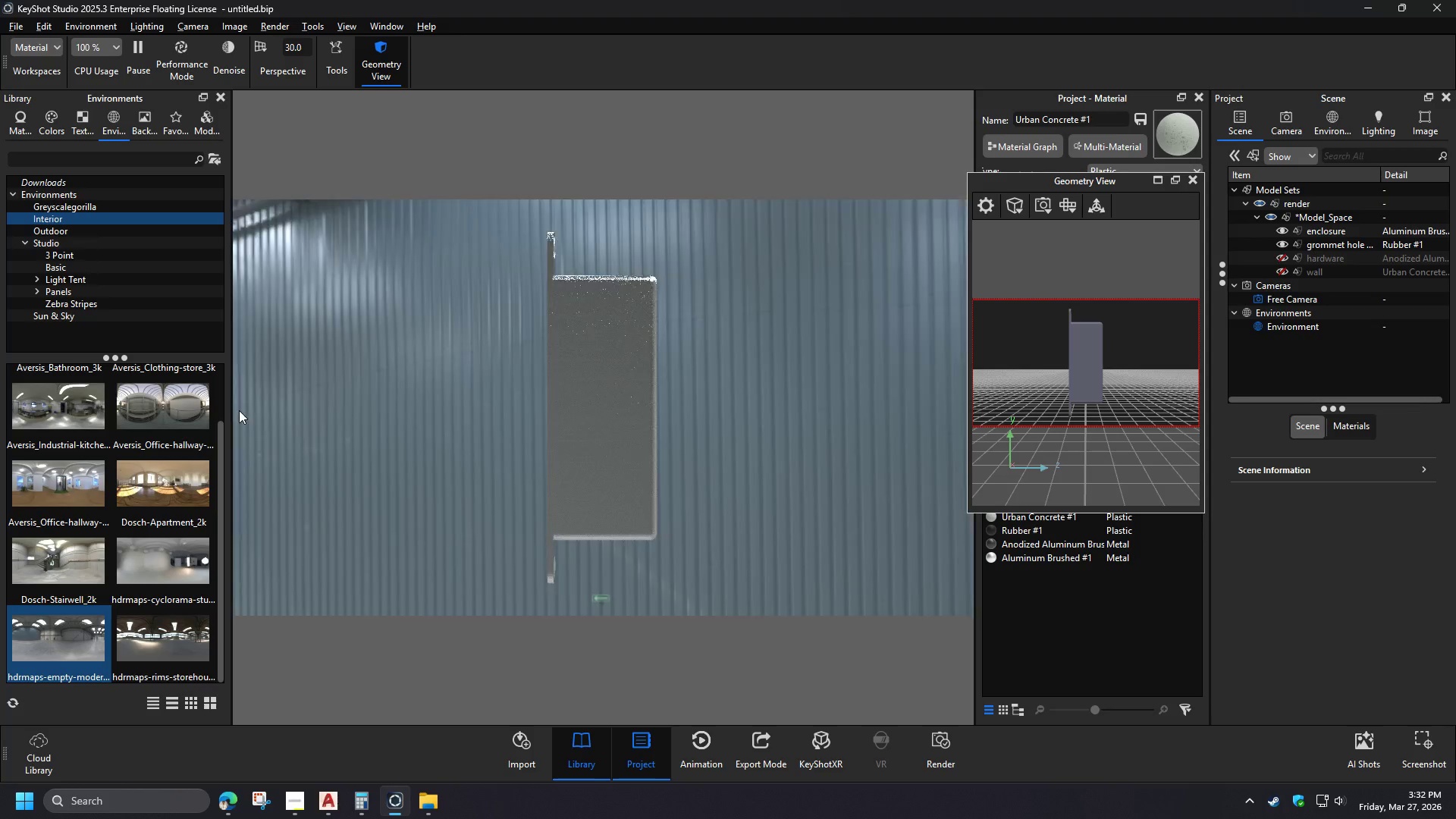 
hold_key(key=ControlLeft, duration=1.5)
 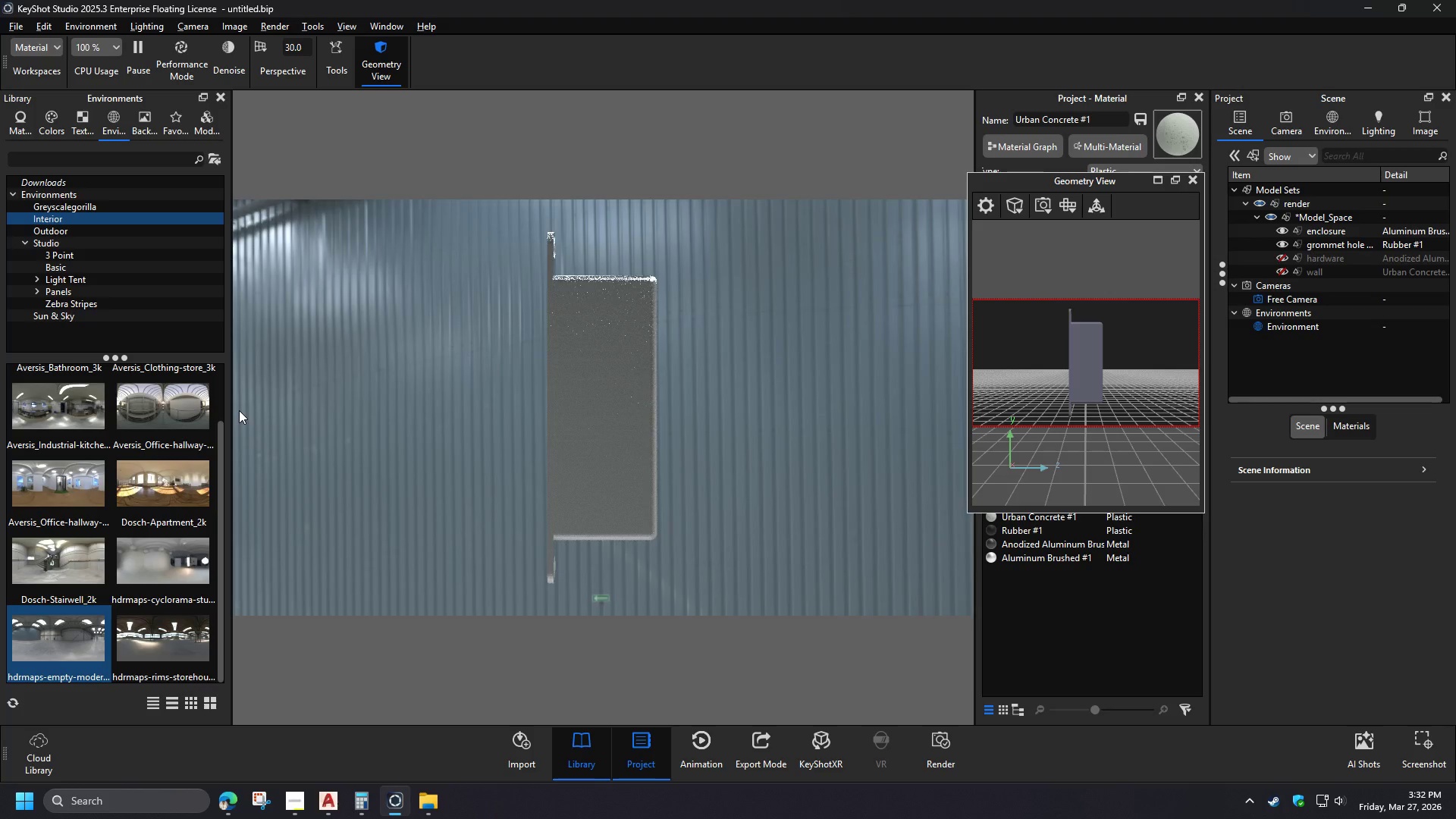 
hold_key(key=ControlLeft, duration=1.5)
left_click_drag(start_coordinate=[730, 425], to_coordinate=[870, 428])
 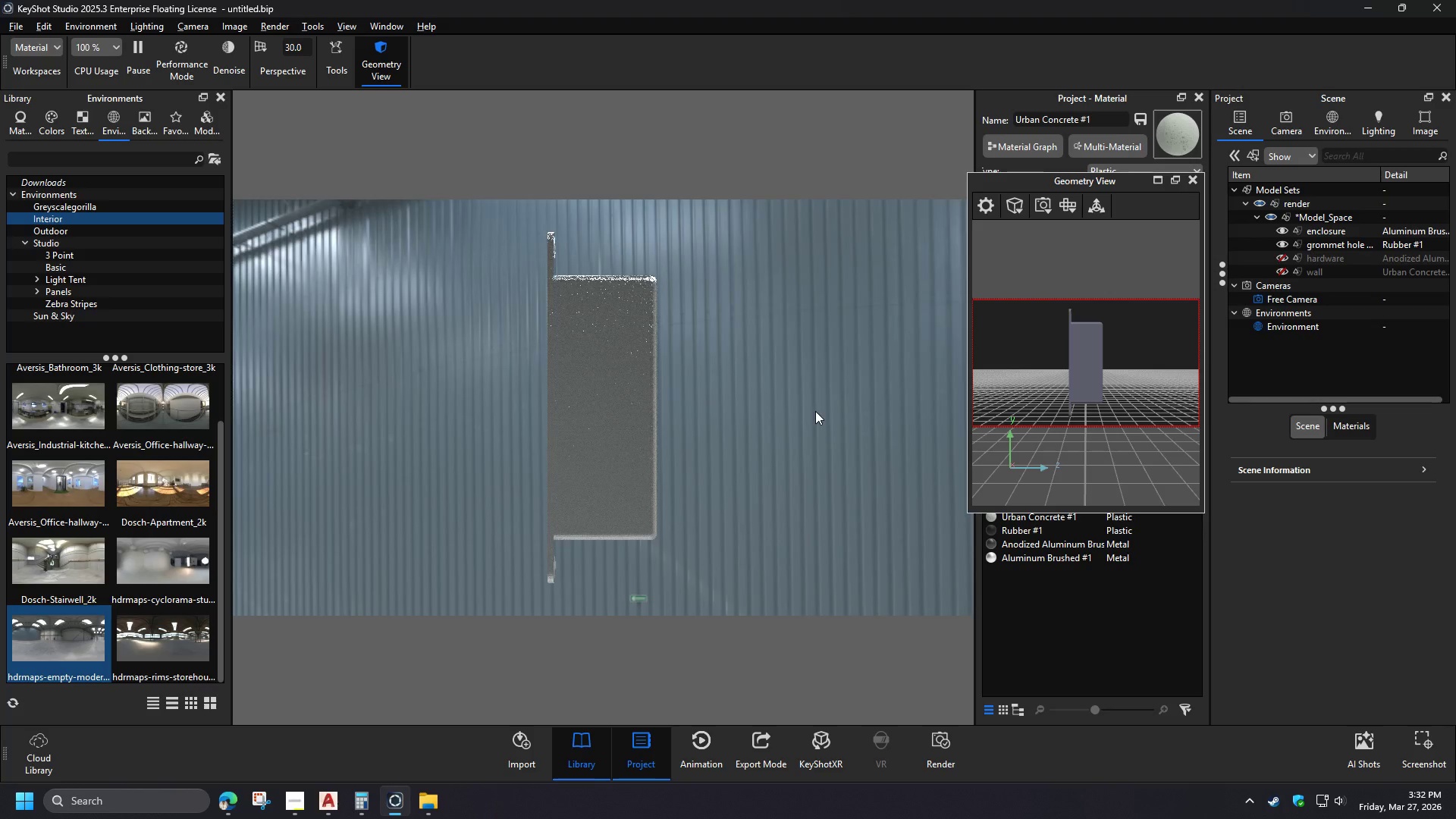 
hold_key(key=ControlLeft, duration=1.52)
 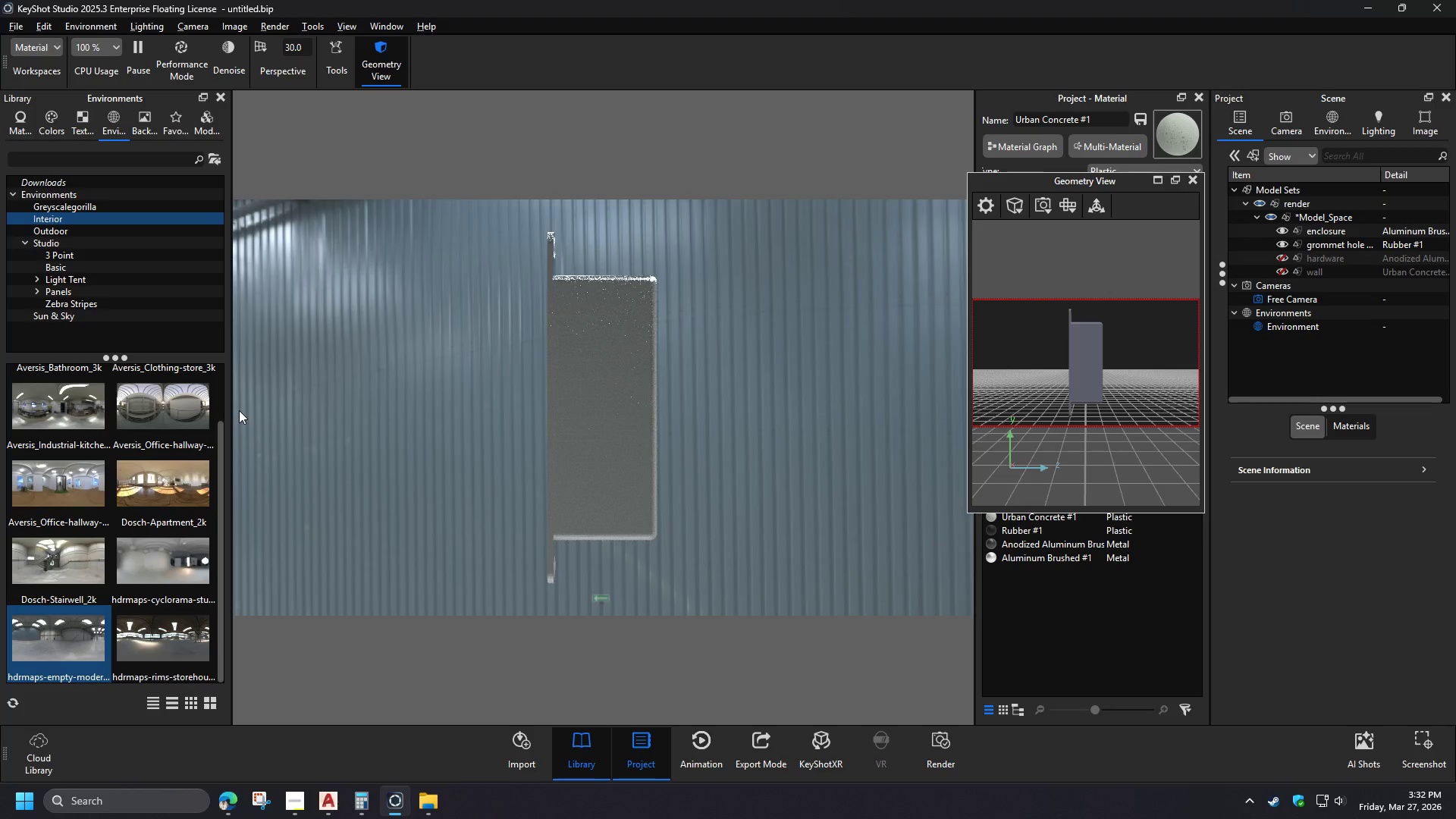 
hold_key(key=ControlLeft, duration=1.5)
 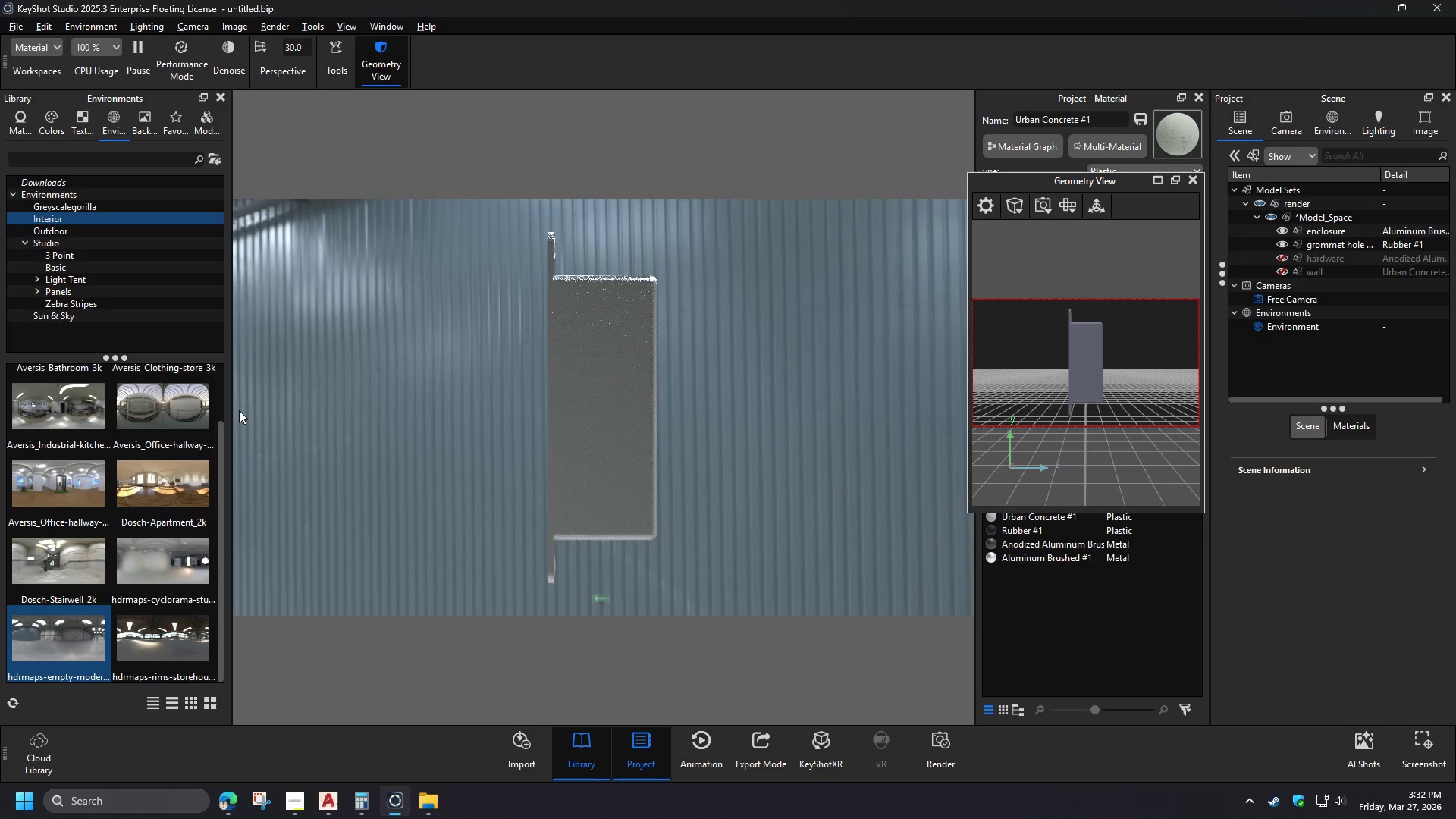 
hold_key(key=ControlLeft, duration=1.52)
 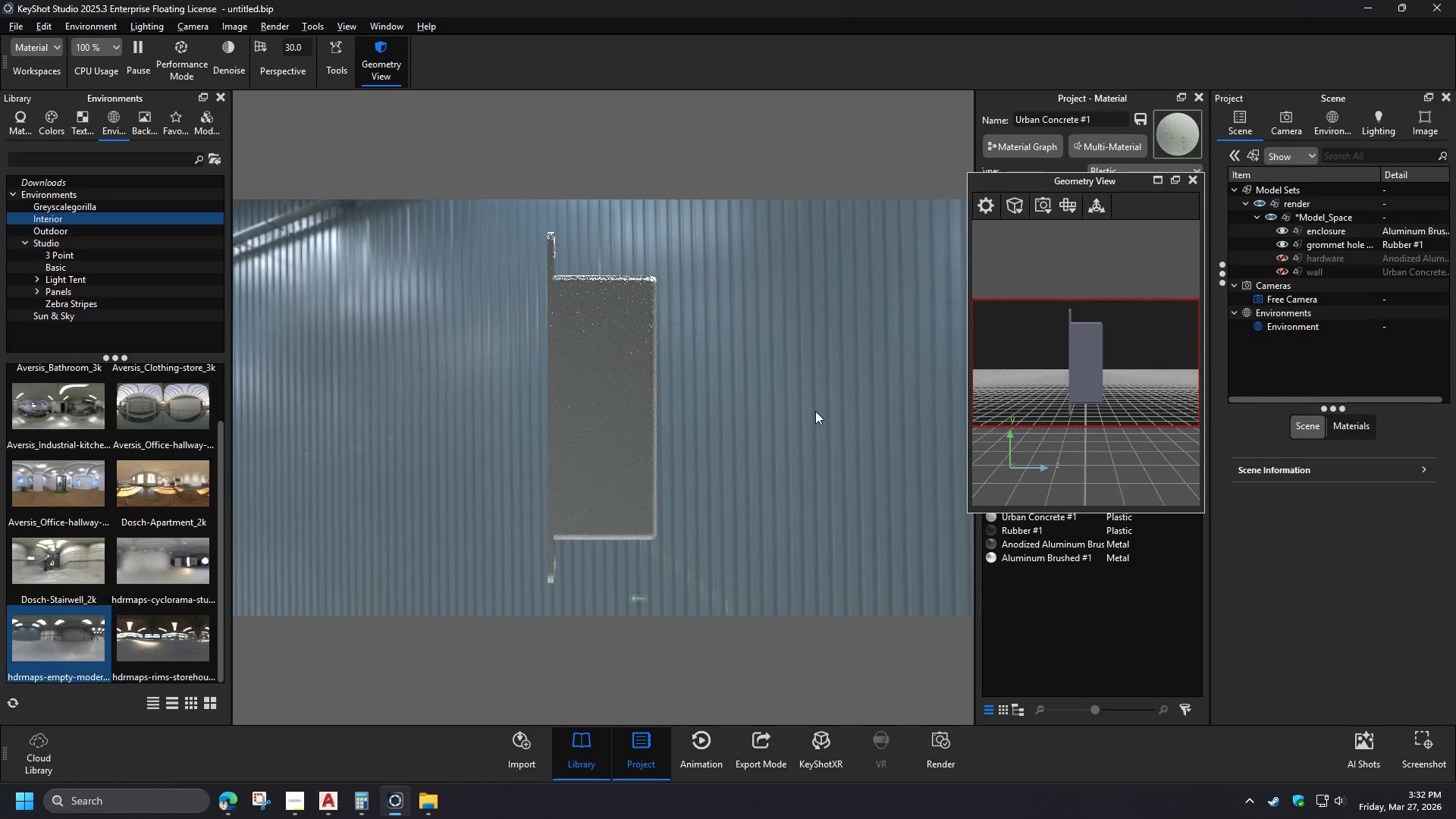 
hold_key(key=ControlLeft, duration=1.53)
left_click_drag(start_coordinate=[847, 478], to_coordinate=[667, 483])
 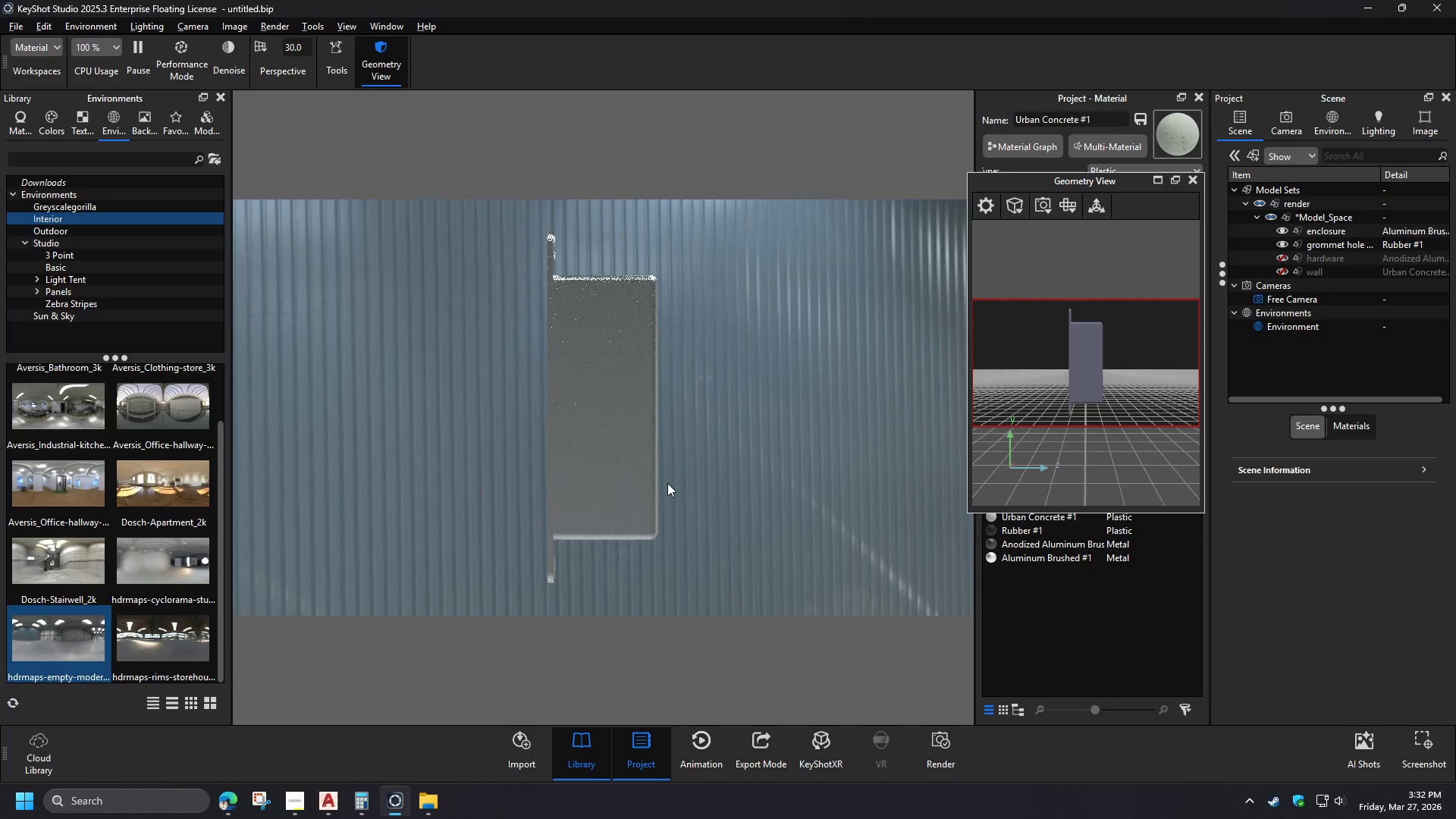 
hold_key(key=ControlLeft, duration=1.5)
 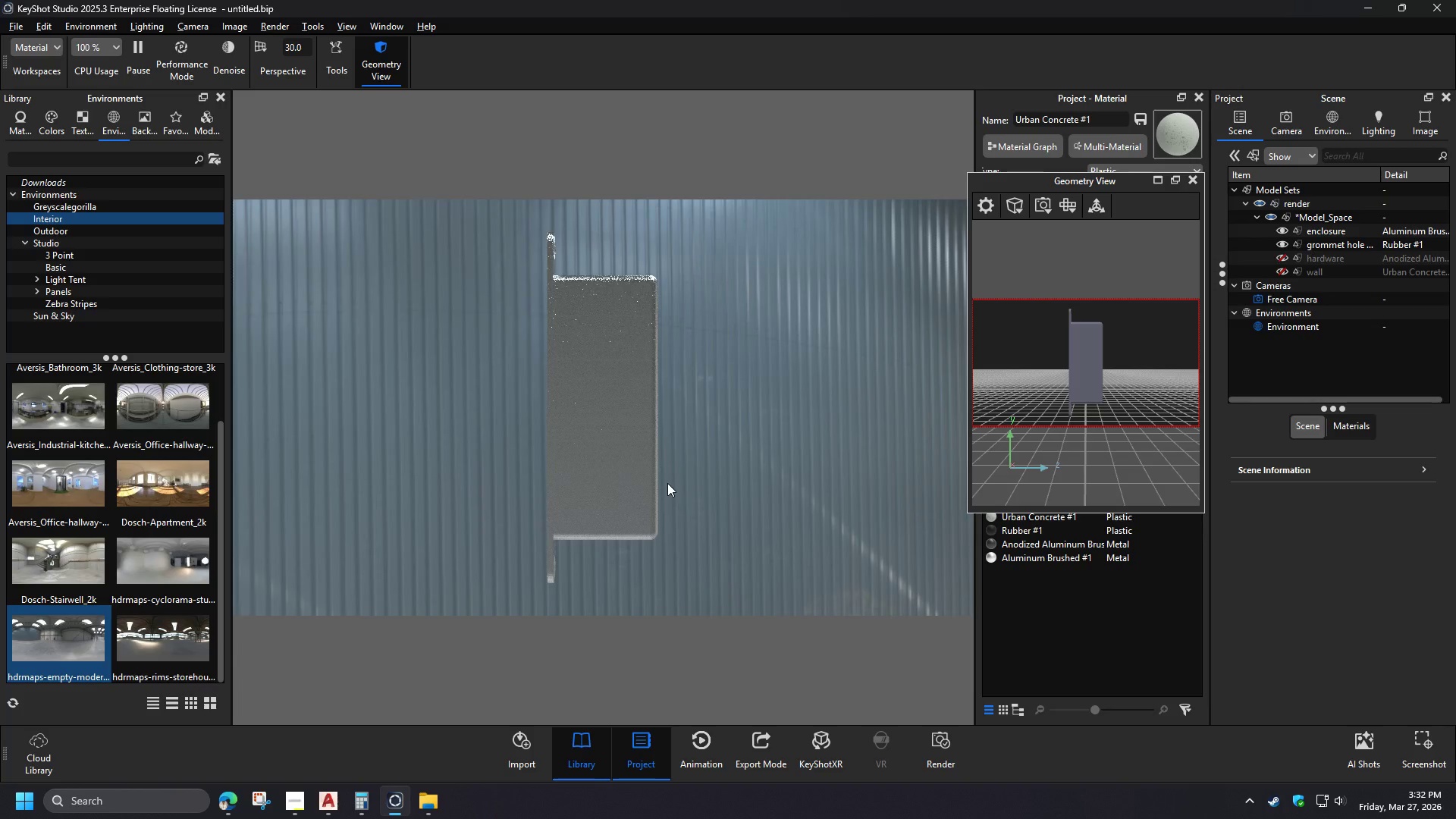 
key(Control+ControlLeft)
 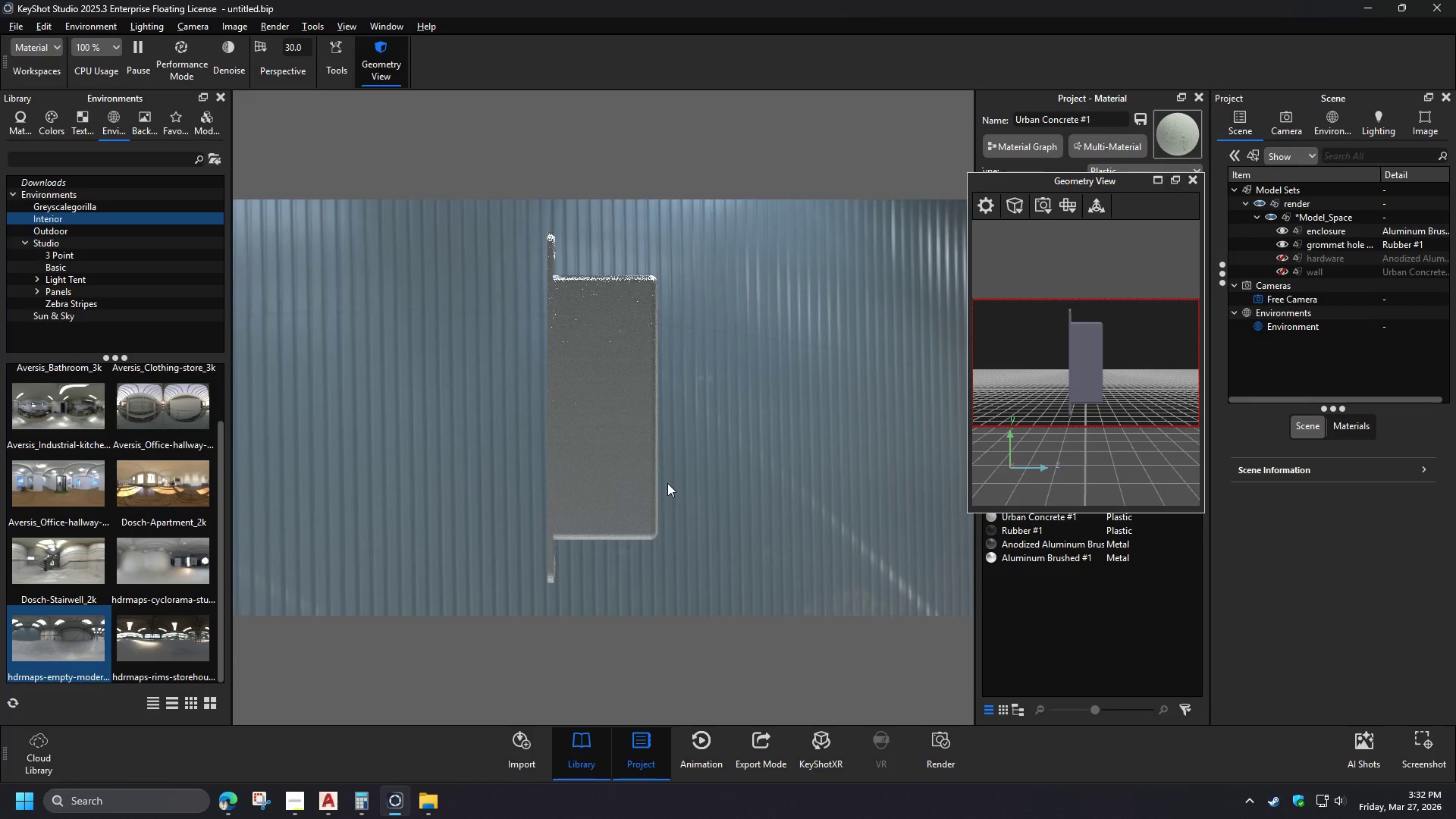 
key(Control+ControlLeft)
 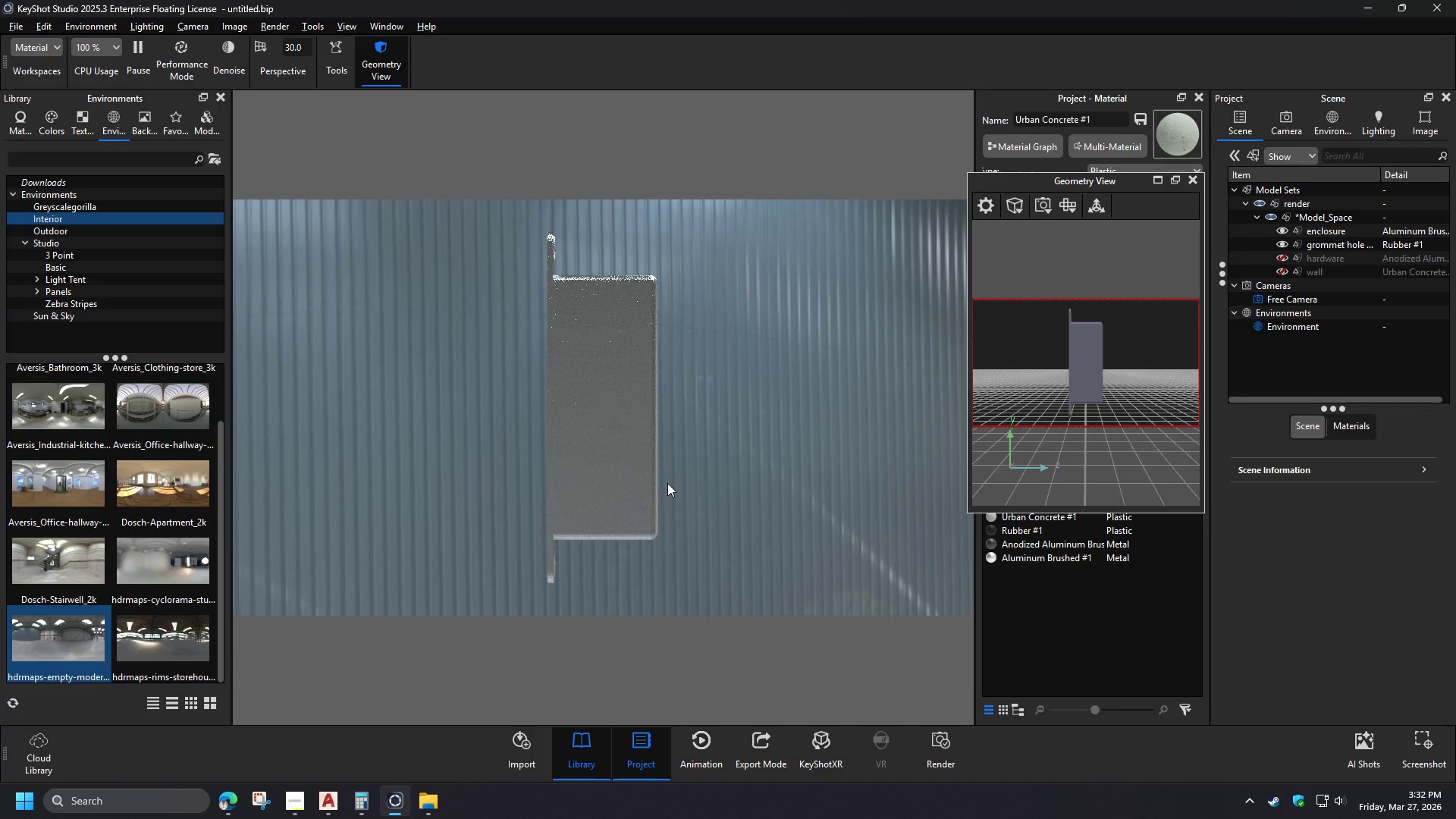 
key(Control+ControlLeft)
 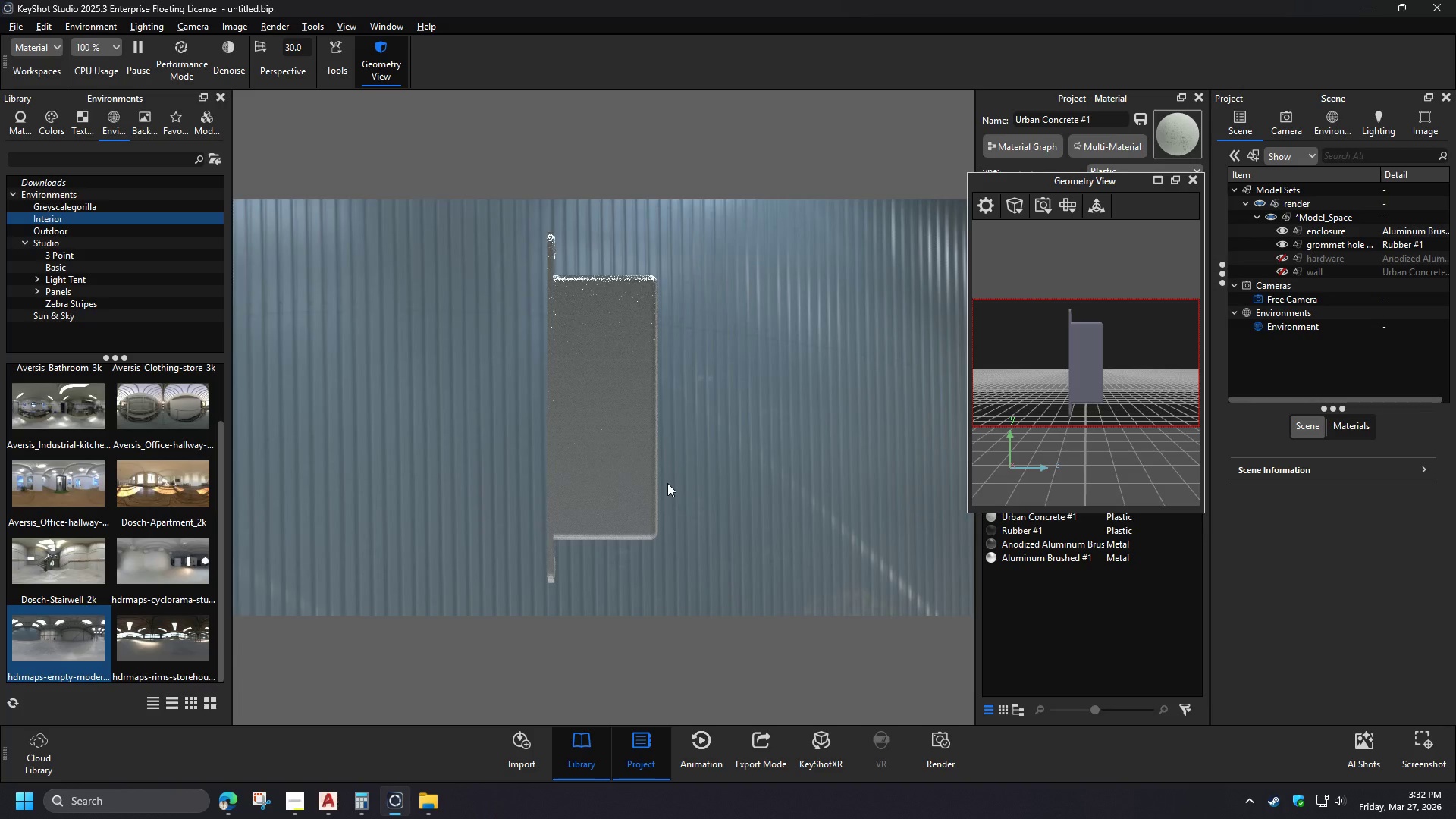 
key(Control+ControlLeft)
 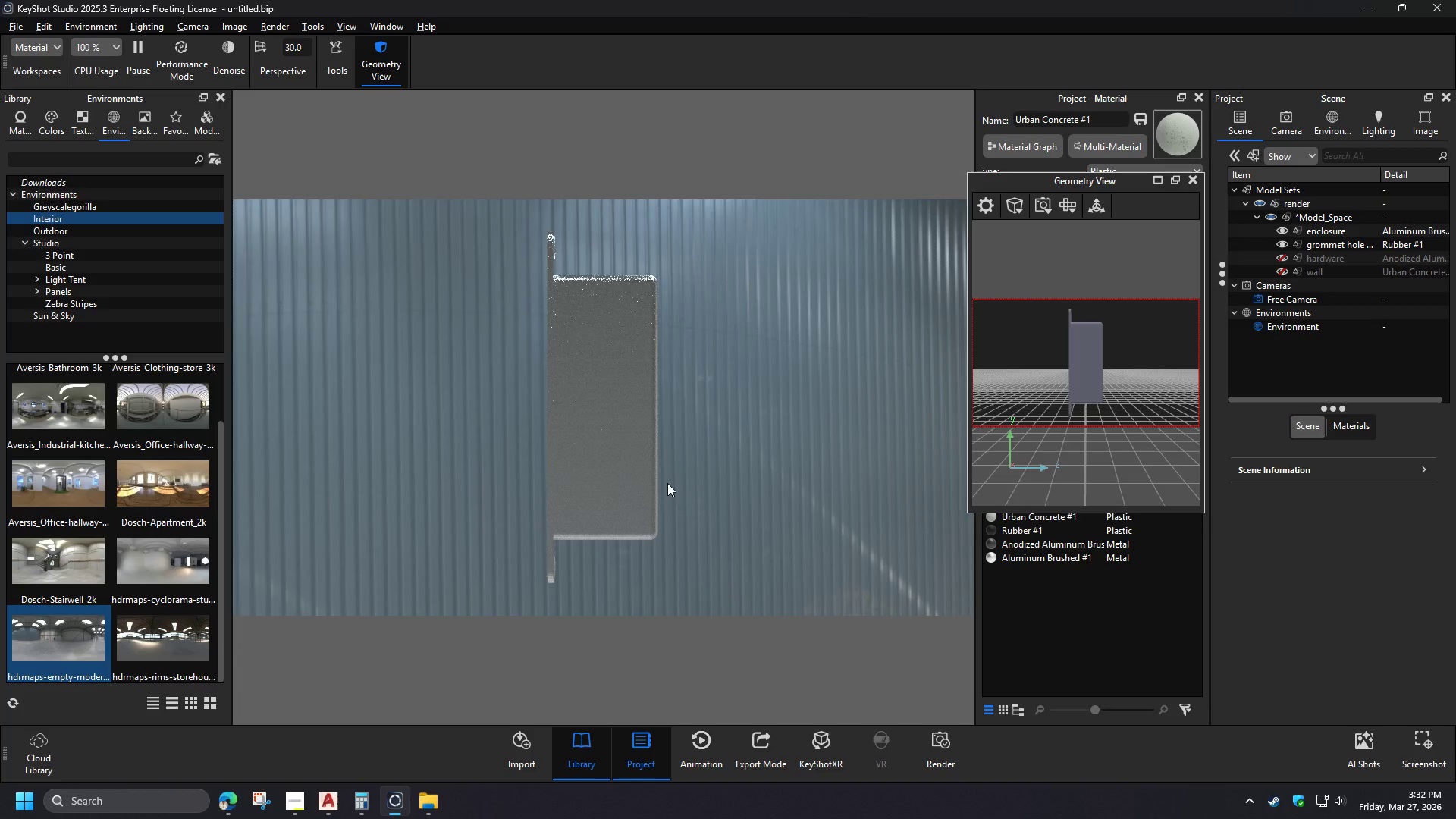 
key(Control+ControlLeft)
 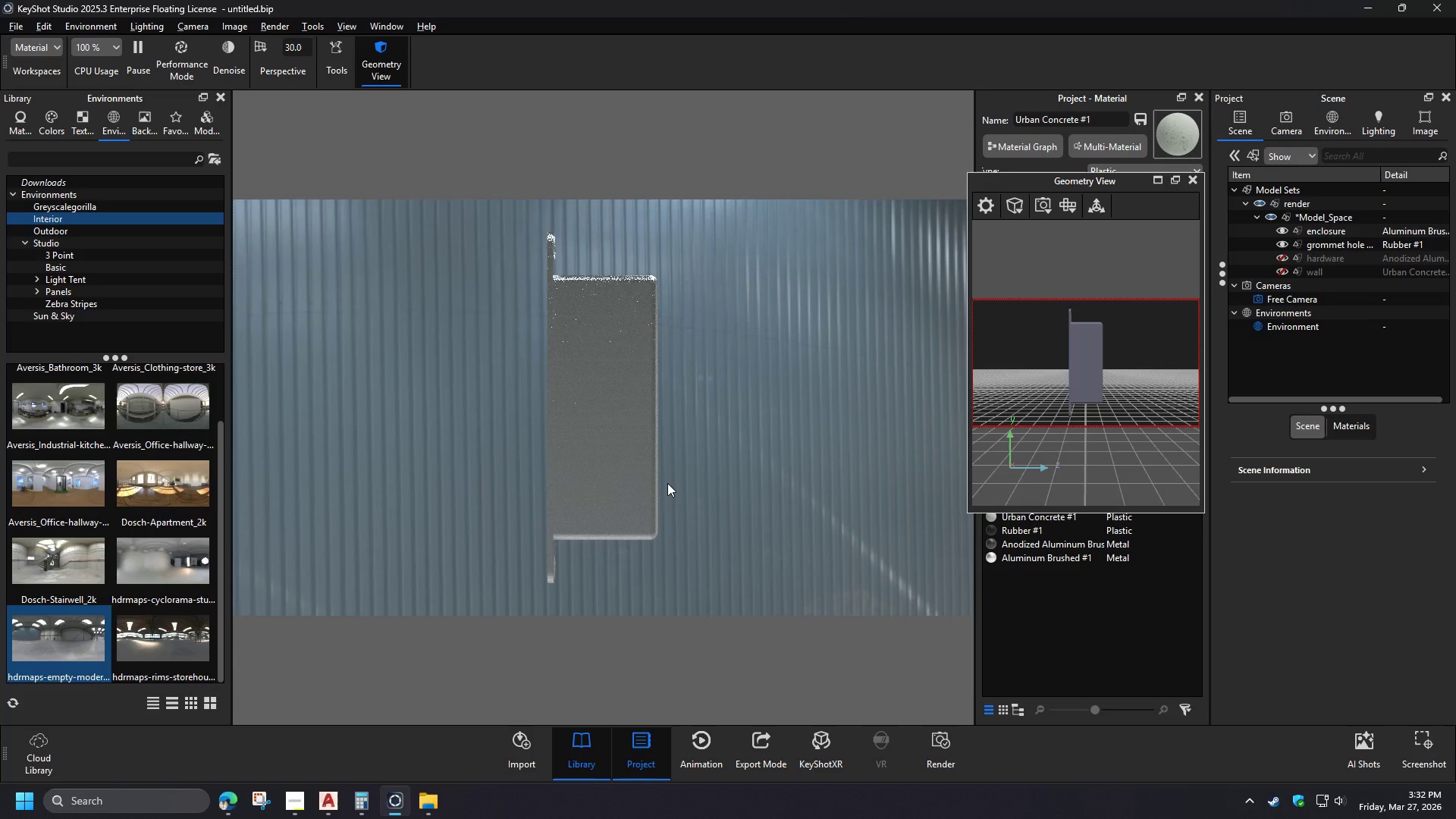 
key(Control+ControlLeft)
 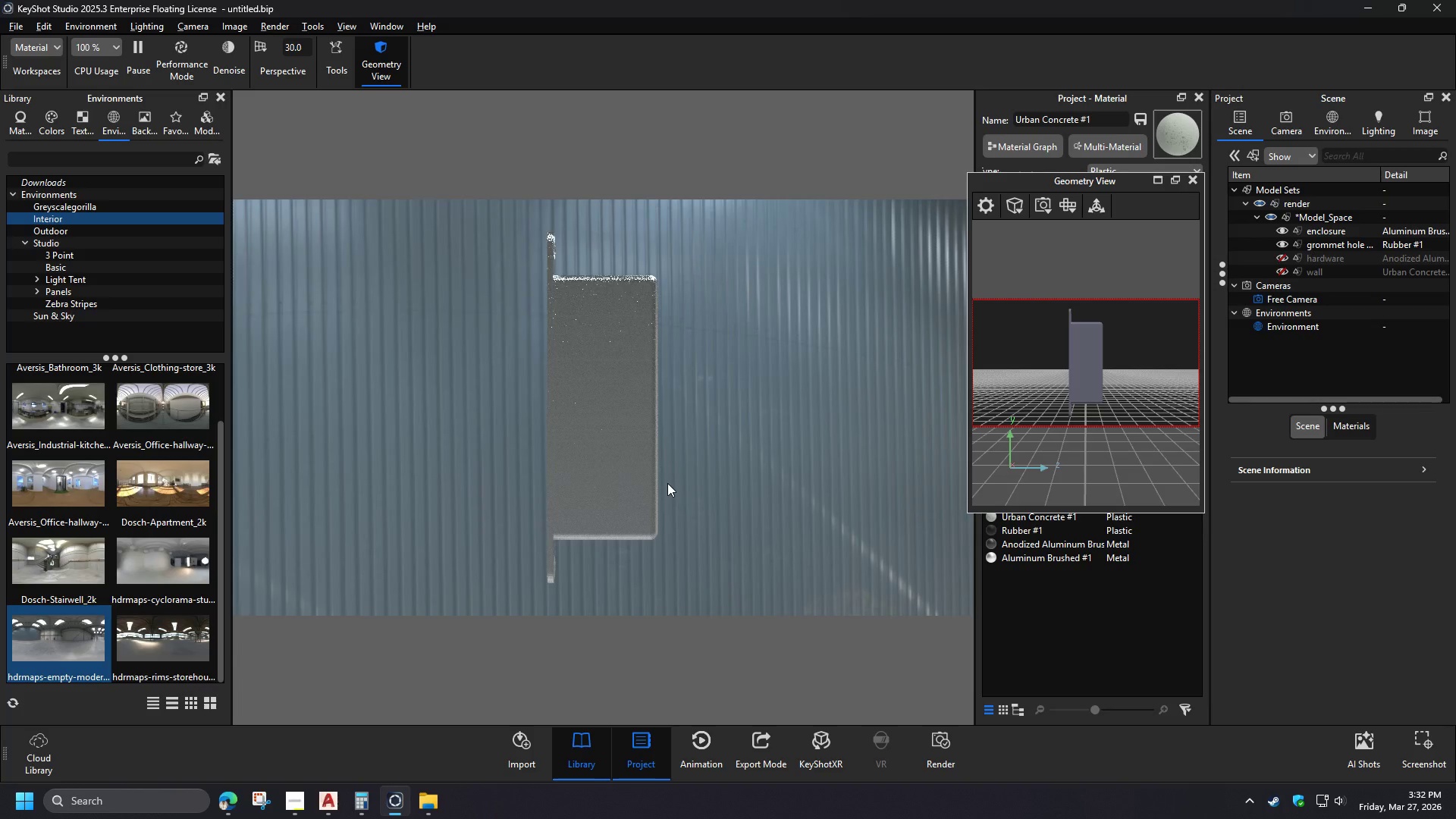 
left_click_drag(start_coordinate=[220, 489], to_coordinate=[223, 542])
 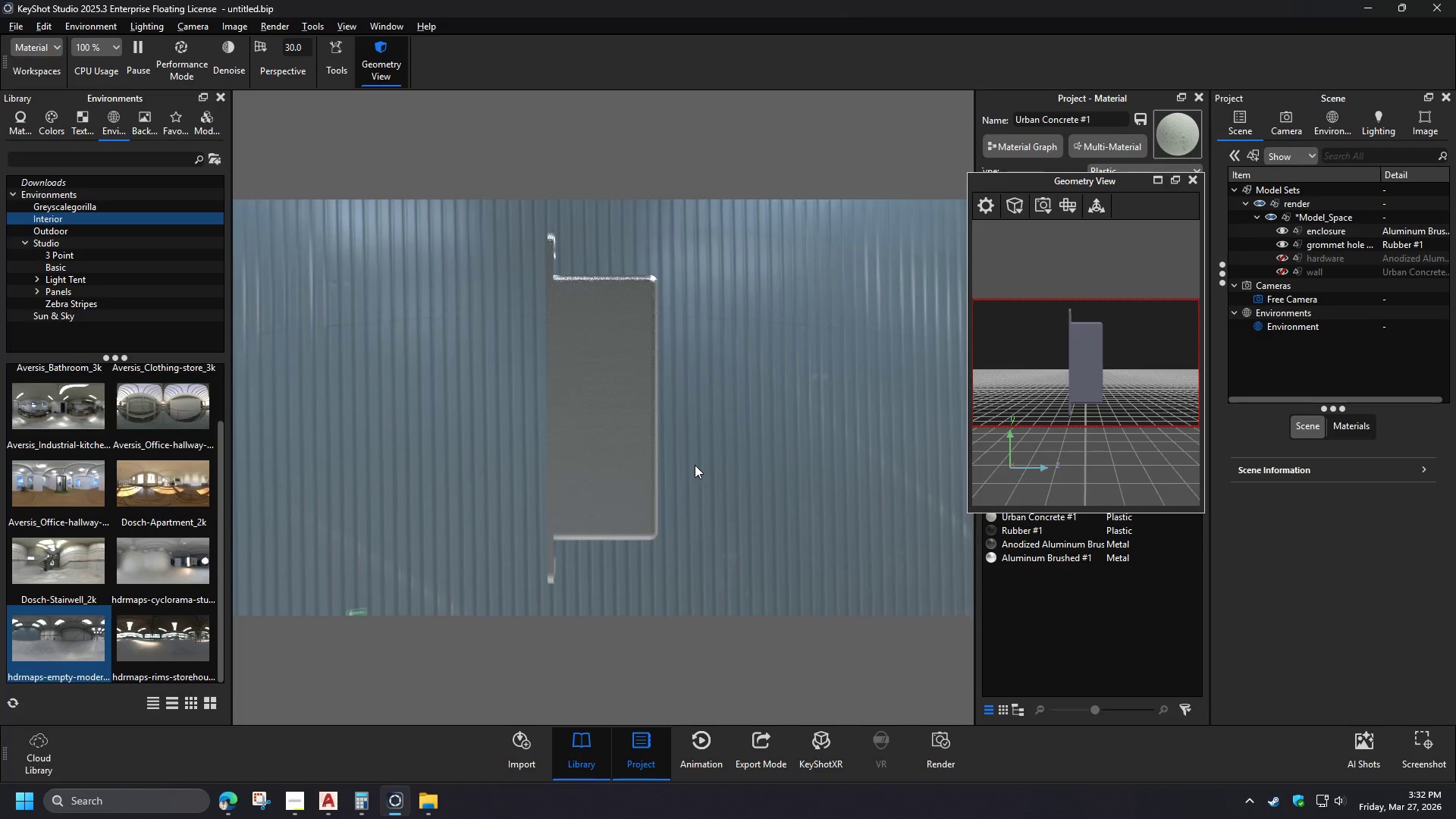 
left_click([64, 233])
 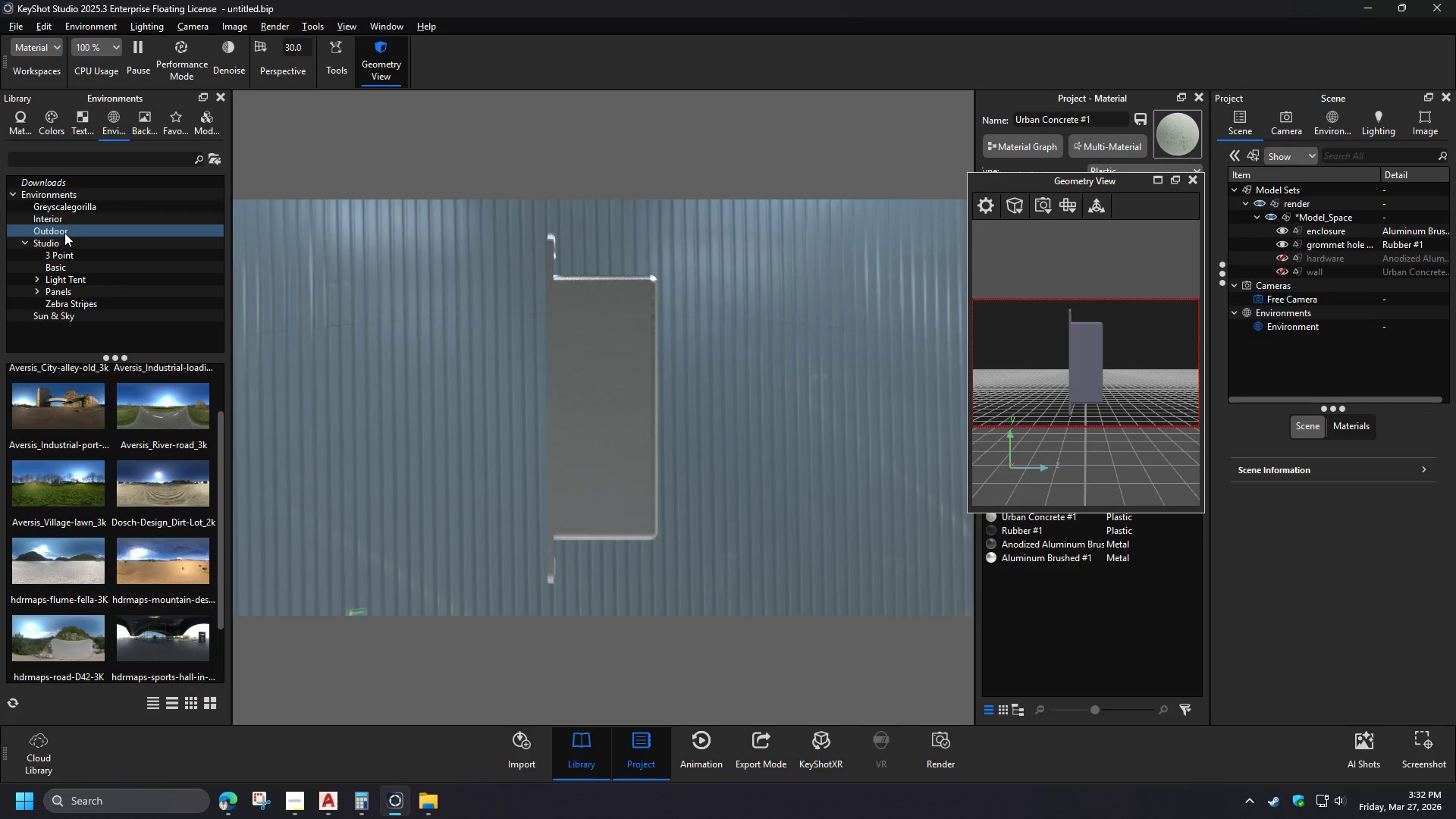 
left_click([74, 244])
 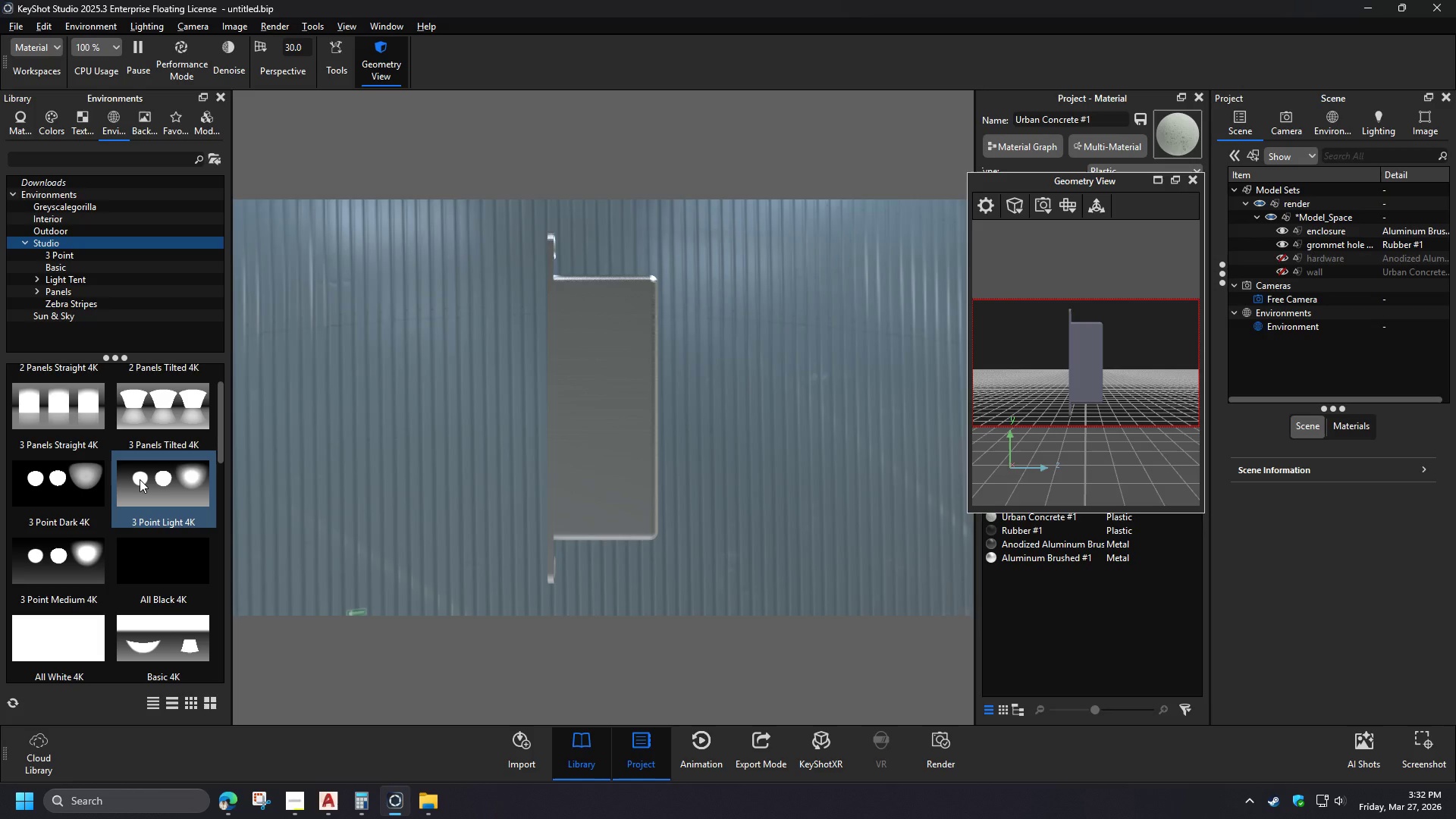 
left_click_drag(start_coordinate=[221, 440], to_coordinate=[214, 624])
 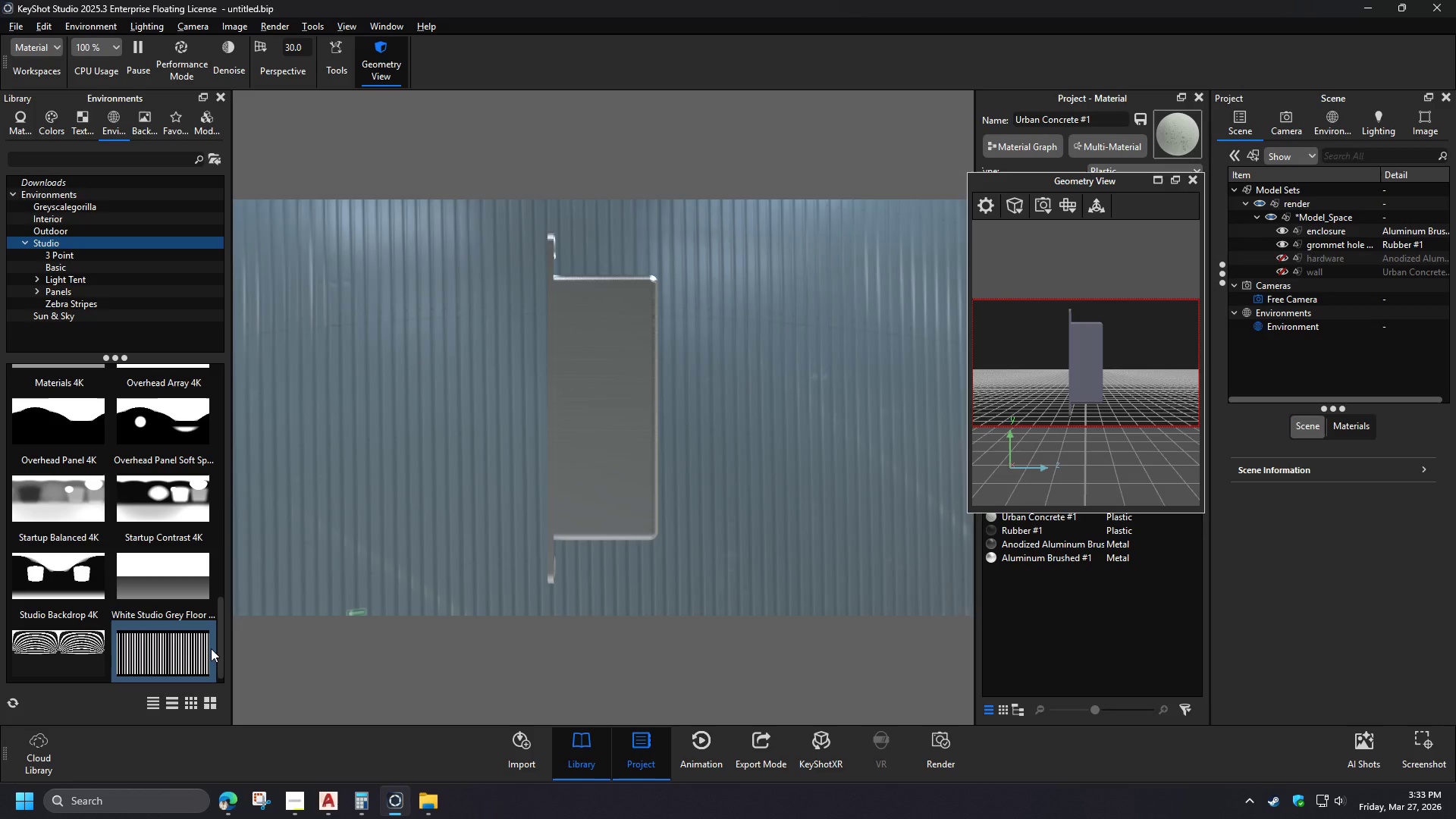 
left_click_drag(start_coordinate=[58, 597], to_coordinate=[455, 566])
 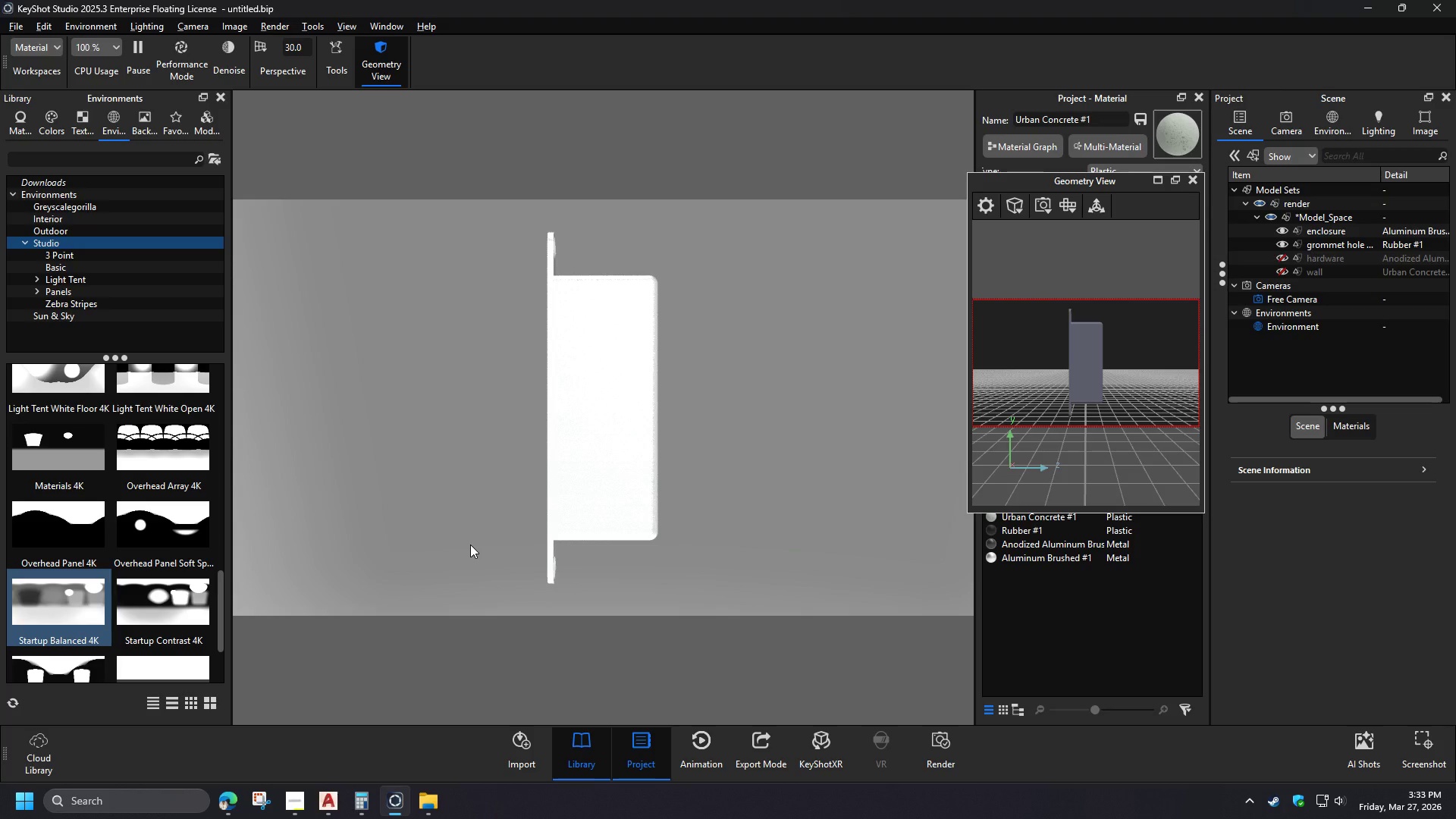 
hold_key(key=ControlLeft, duration=0.58)
 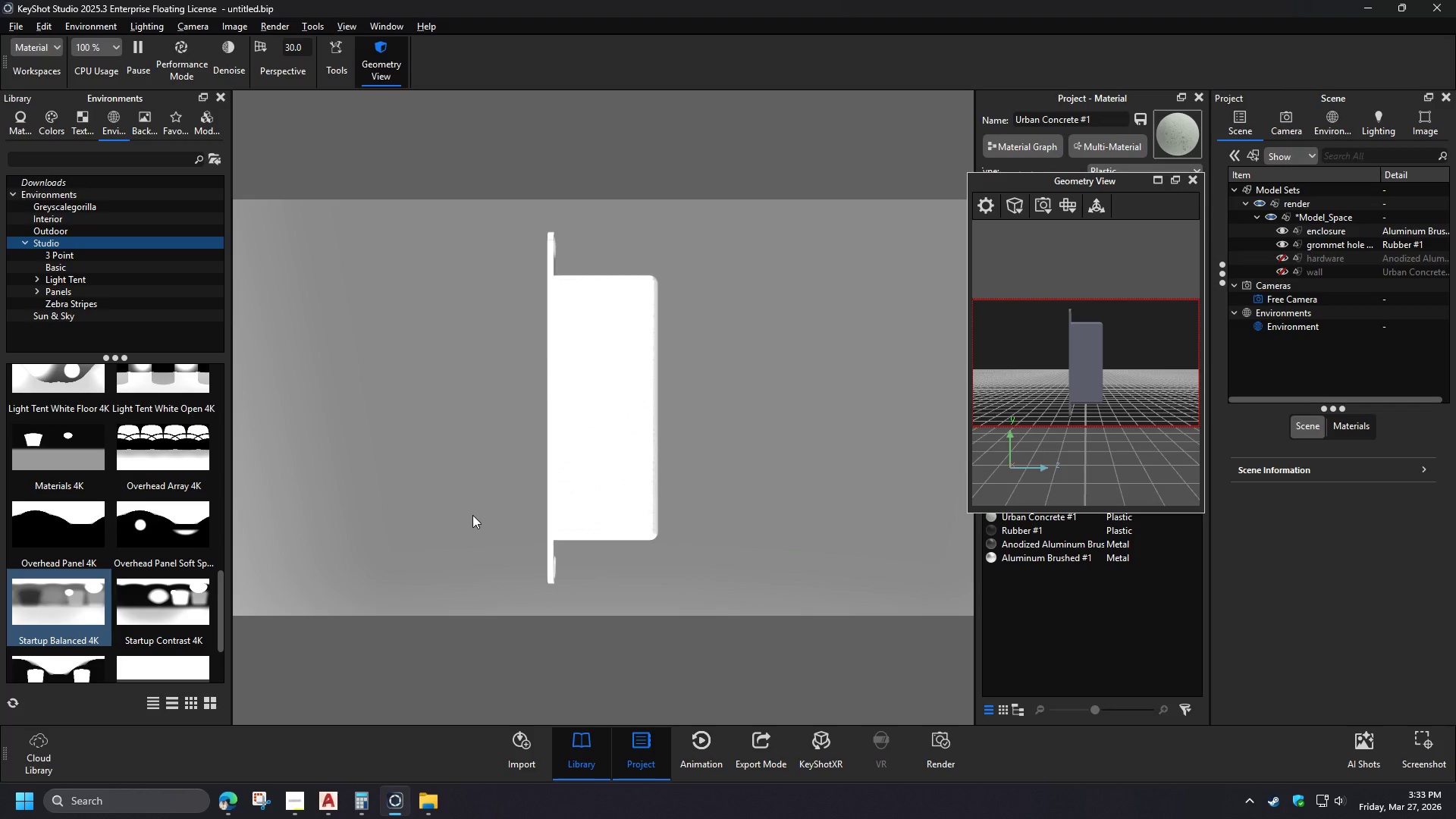 
hold_key(key=ControlLeft, duration=1.5)
left_click_drag(start_coordinate=[472, 515], to_coordinate=[808, 531])
 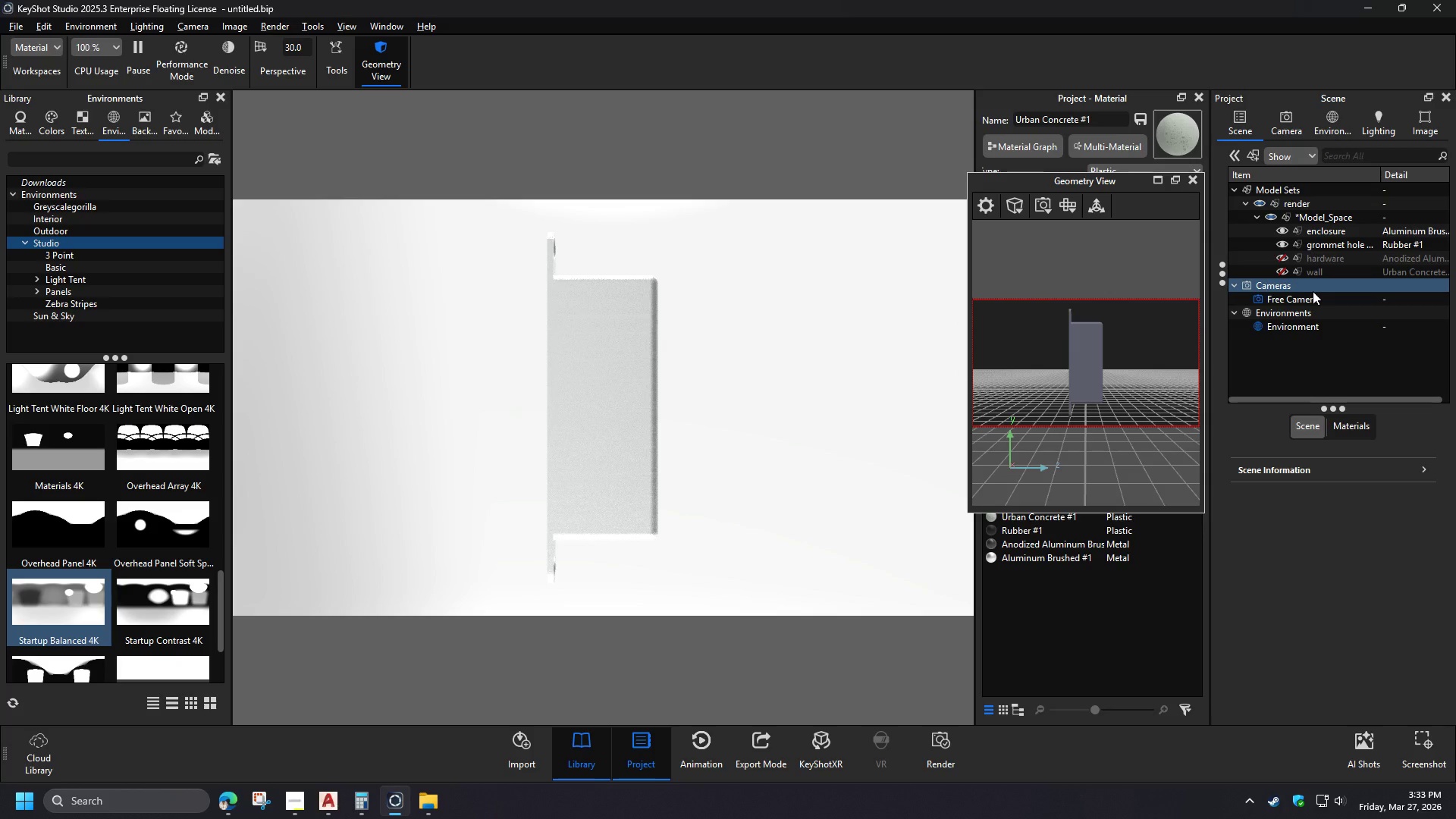 
hold_key(key=ControlLeft, duration=1.52)
 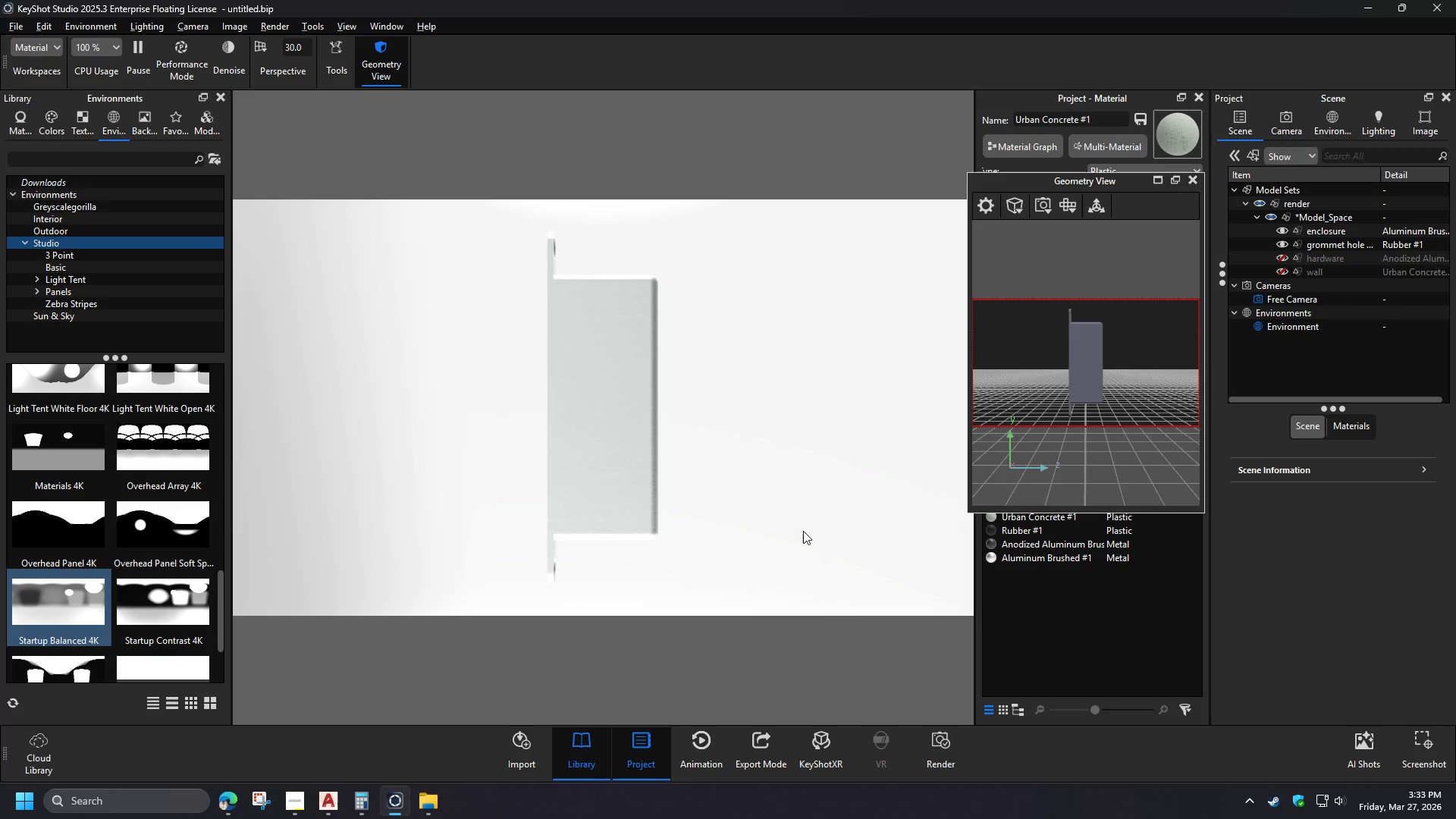 
hold_key(key=ControlLeft, duration=0.47)
 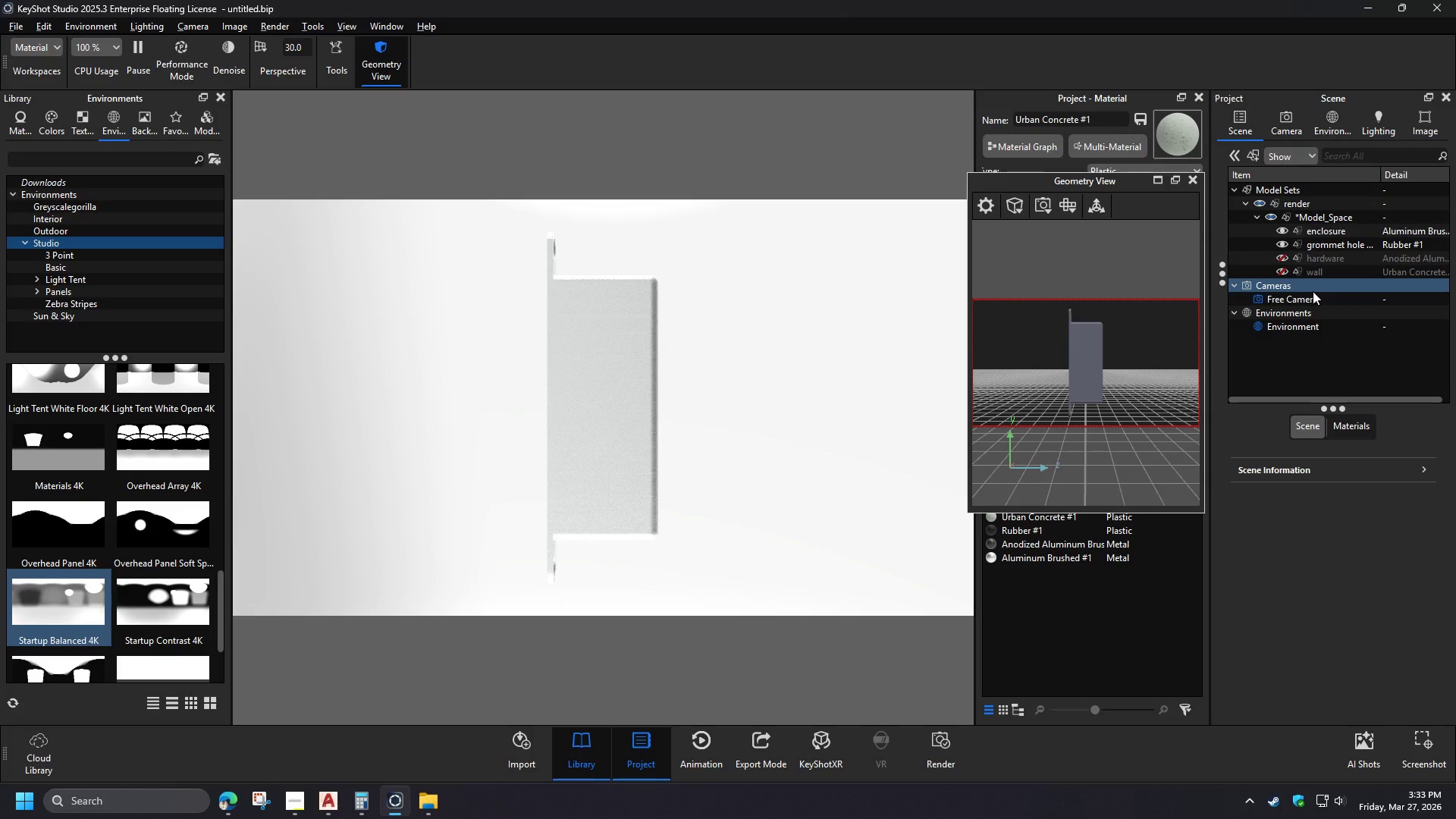 
left_click([1312, 325])
 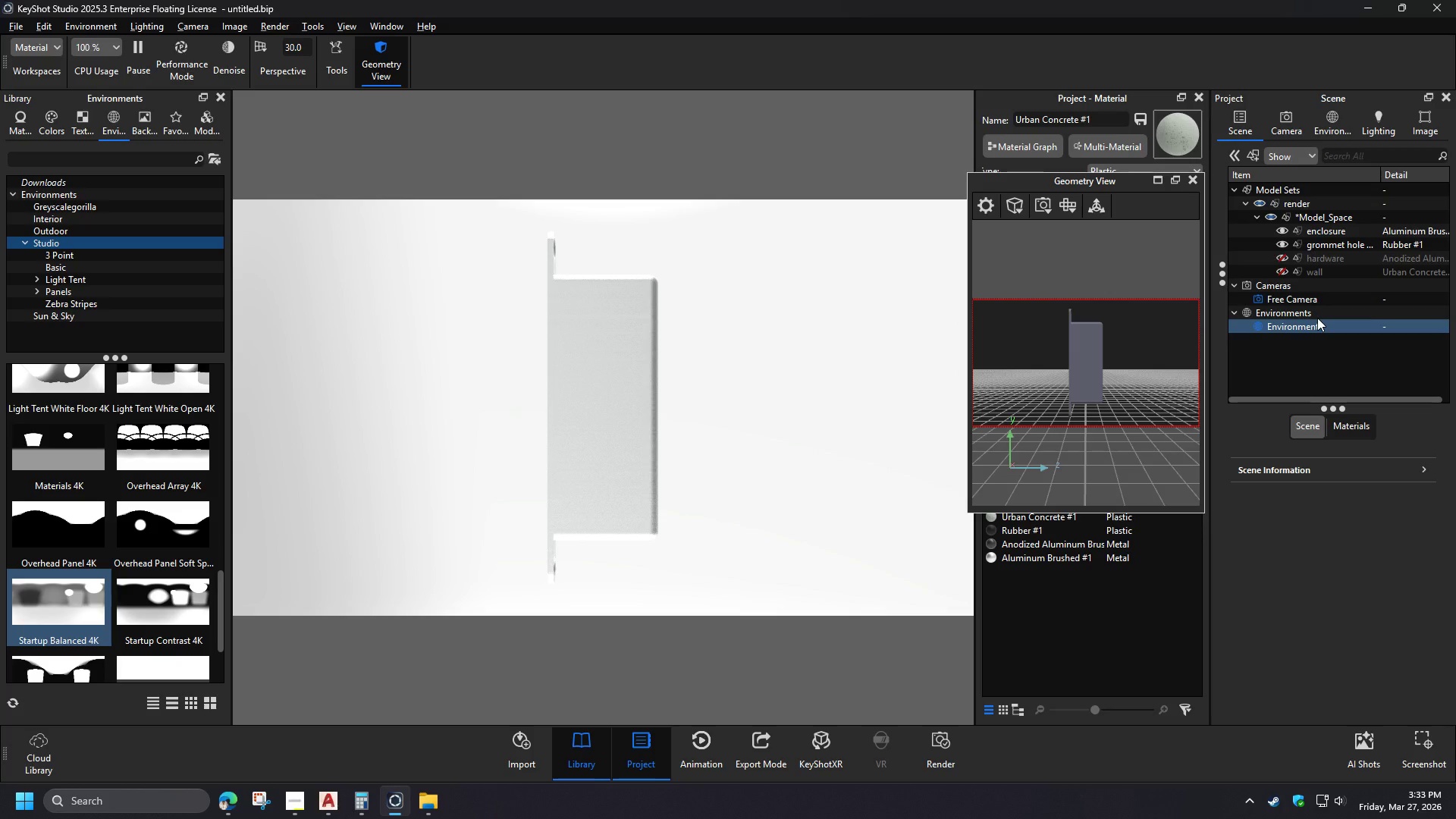 
left_click([1319, 506])
 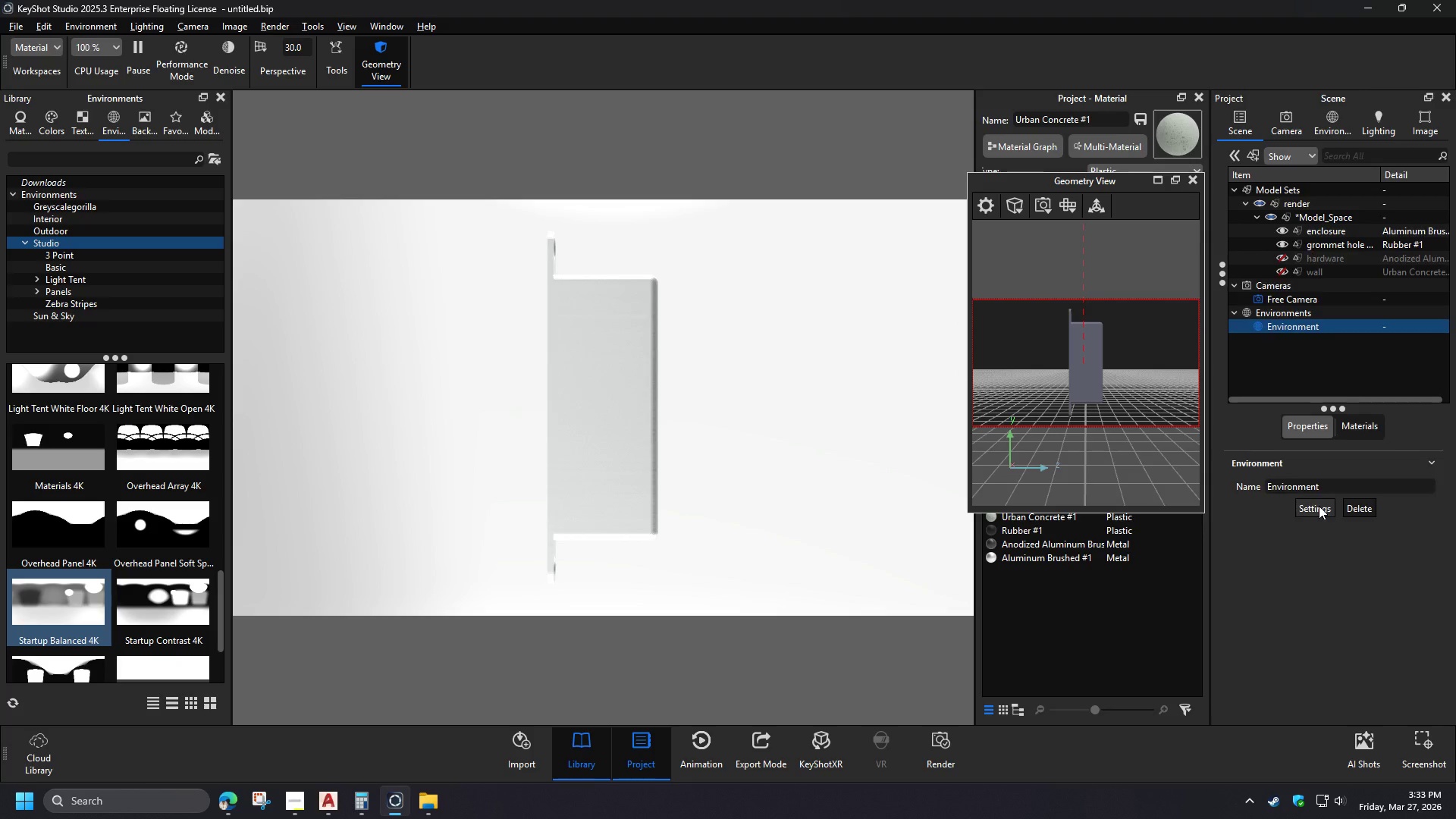 
left_click_drag(start_coordinate=[1404, 542], to_coordinate=[1281, 542])
 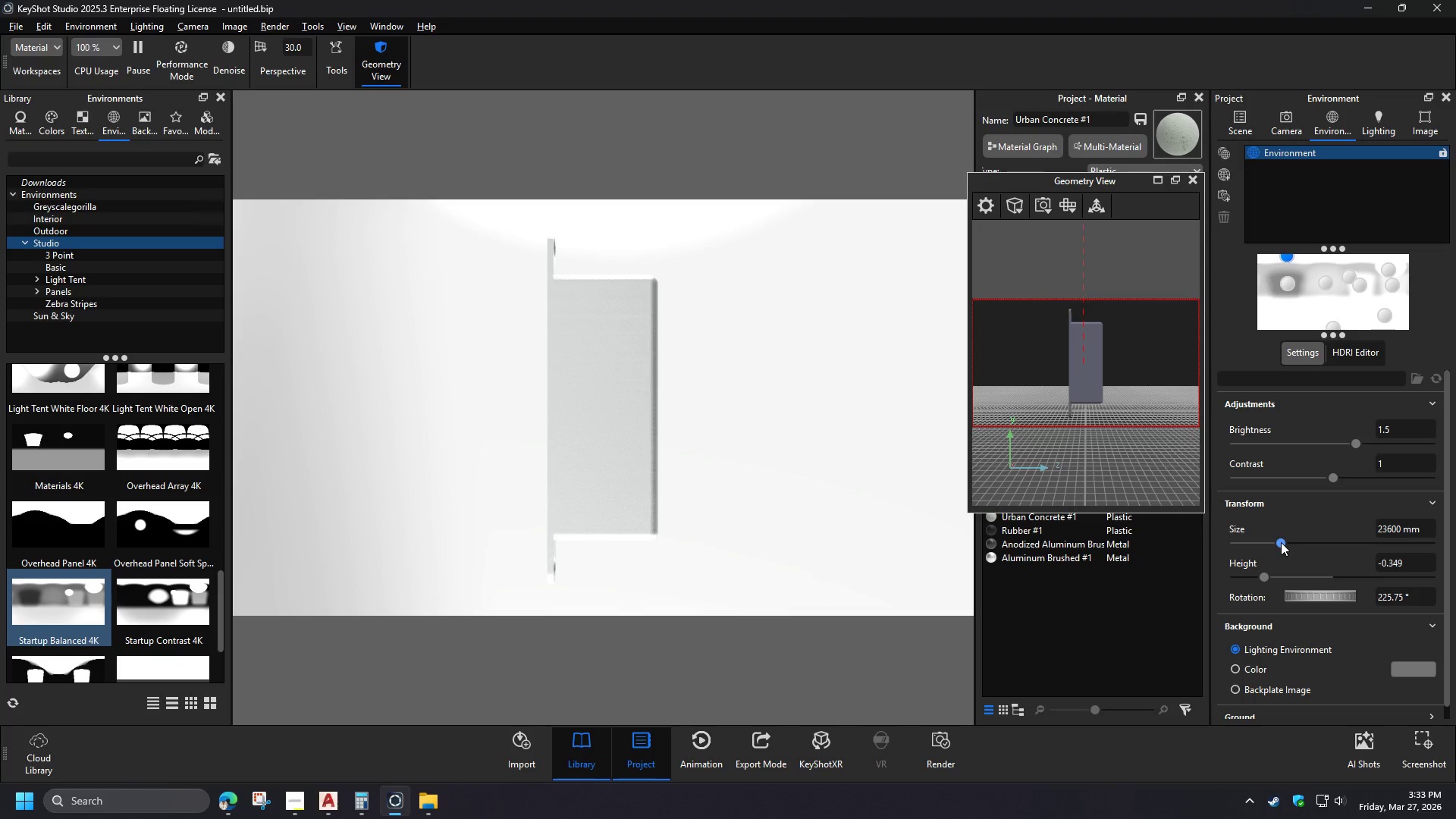 
left_click_drag(start_coordinate=[1260, 573], to_coordinate=[1227, 563])
 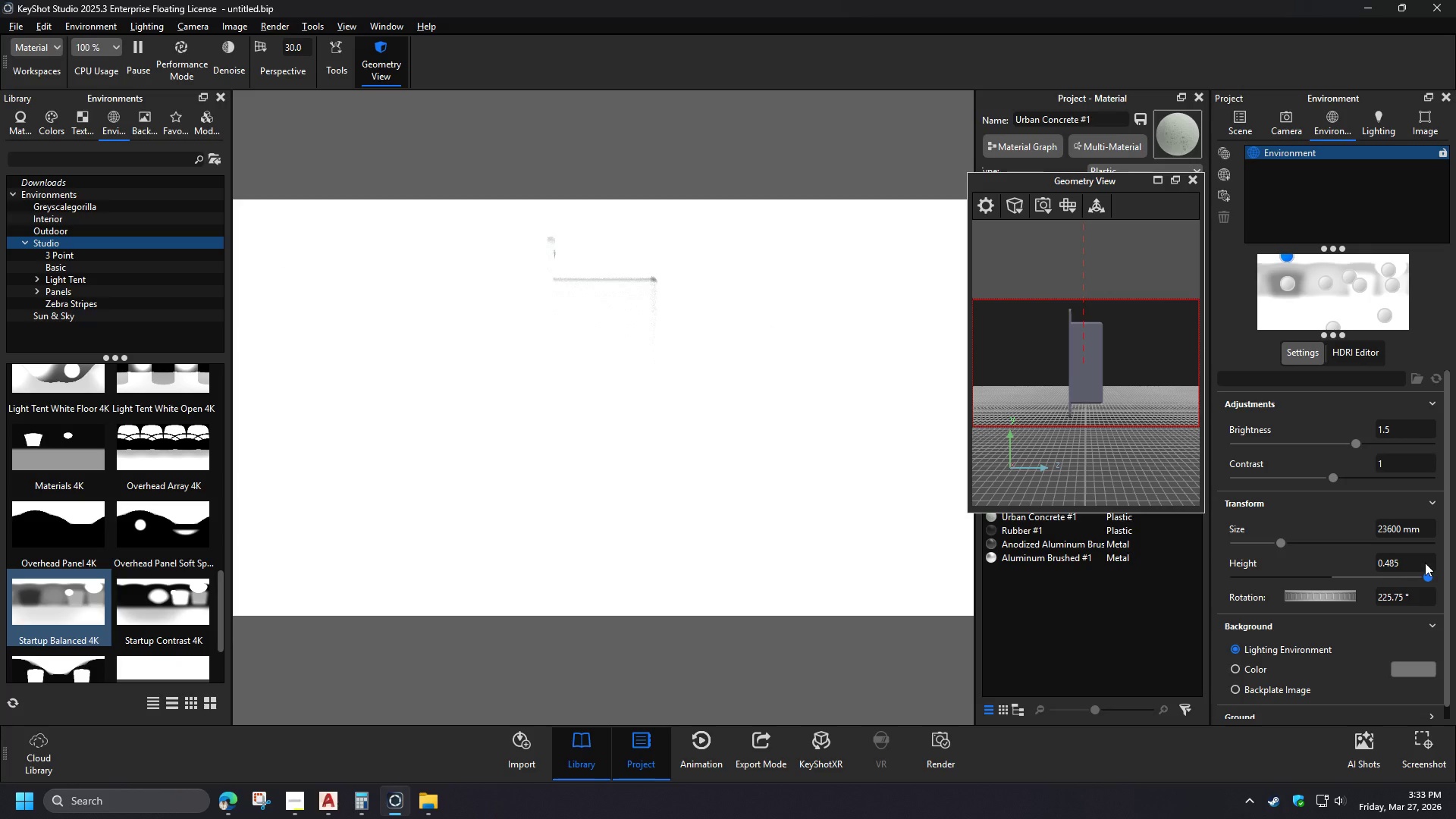 
left_click_drag(start_coordinate=[422, 467], to_coordinate=[742, 466])
 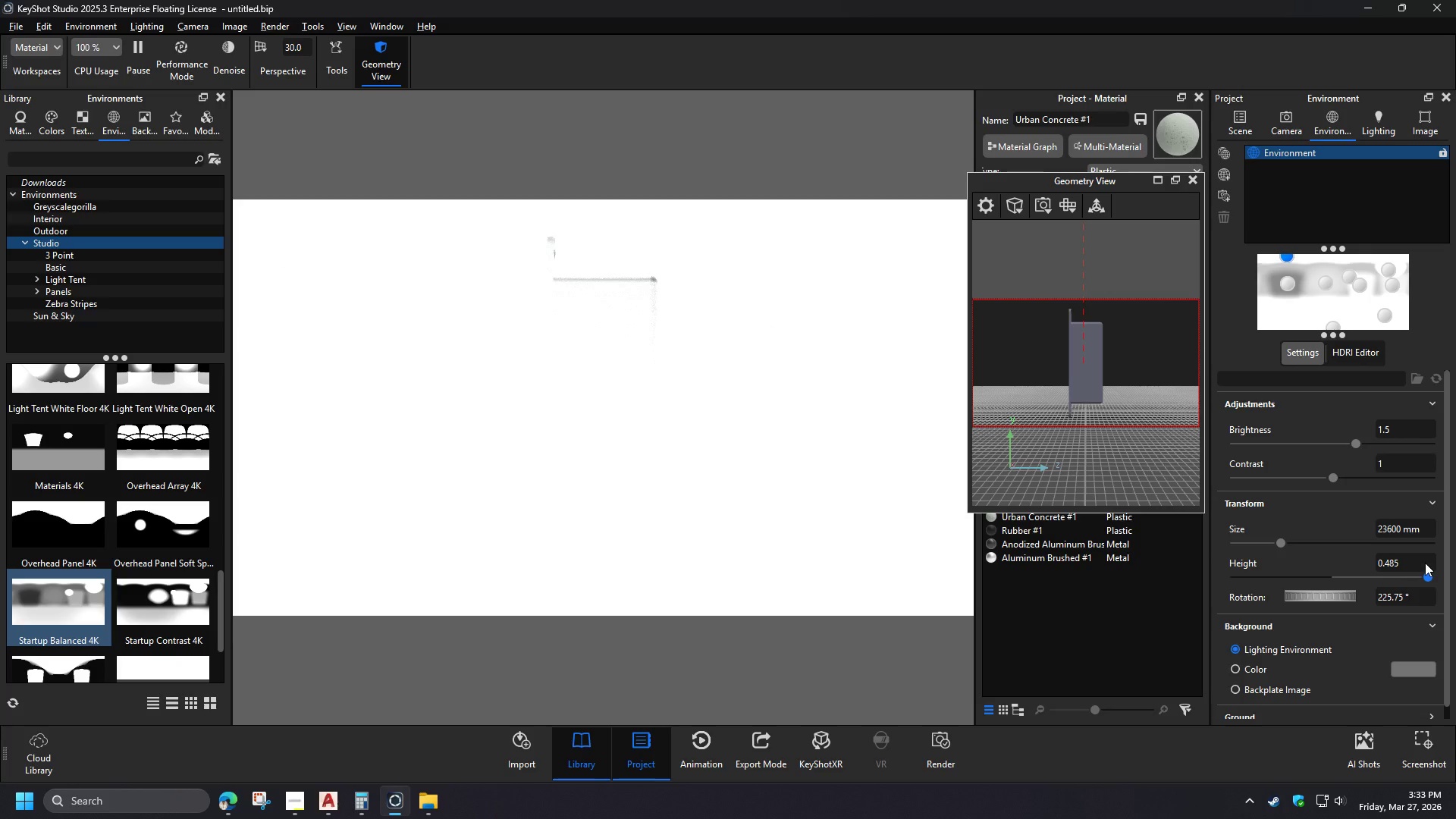 
hold_key(key=ControlLeft, duration=1.5)
 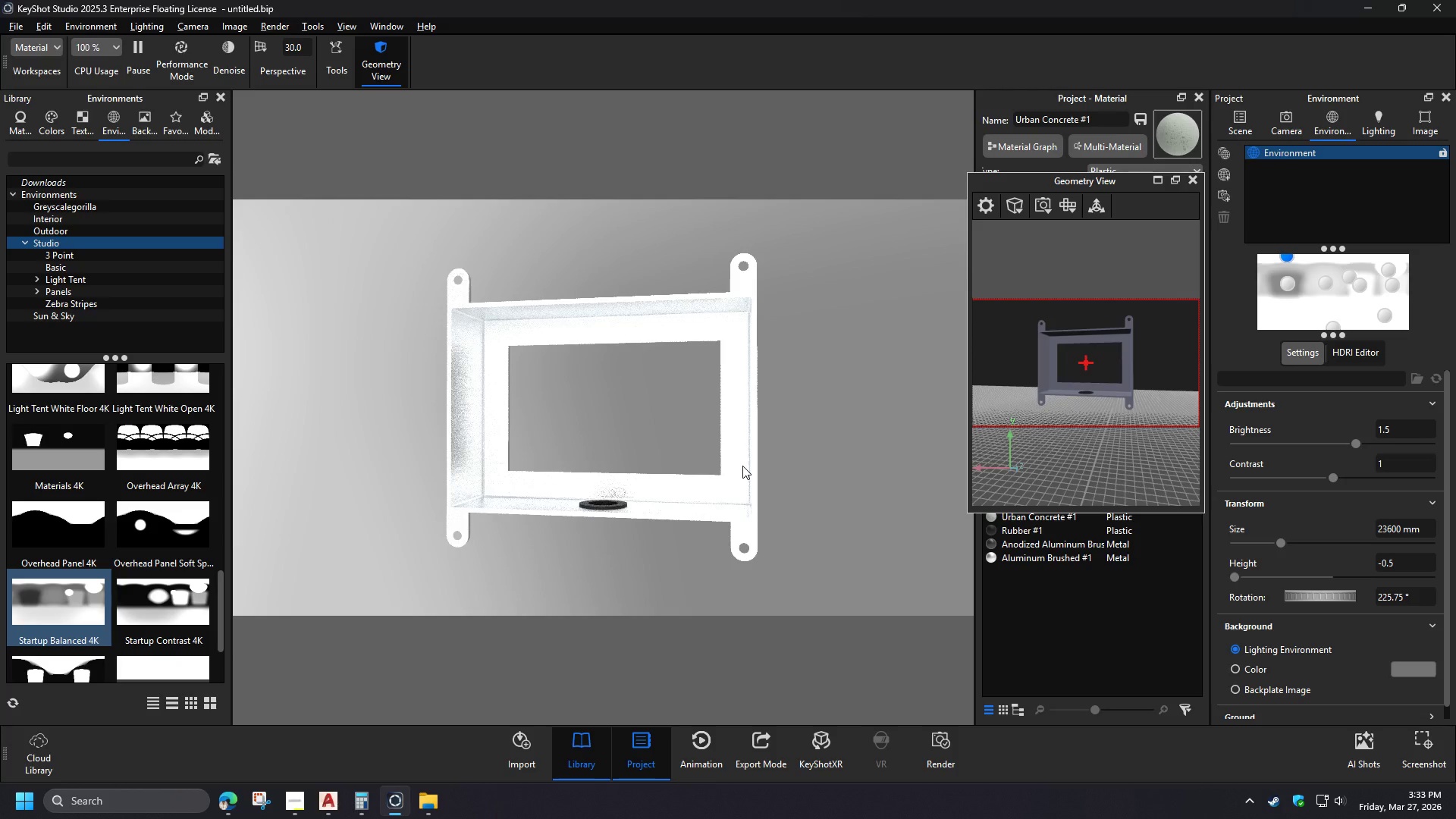 
hold_key(key=ControlLeft, duration=0.91)
 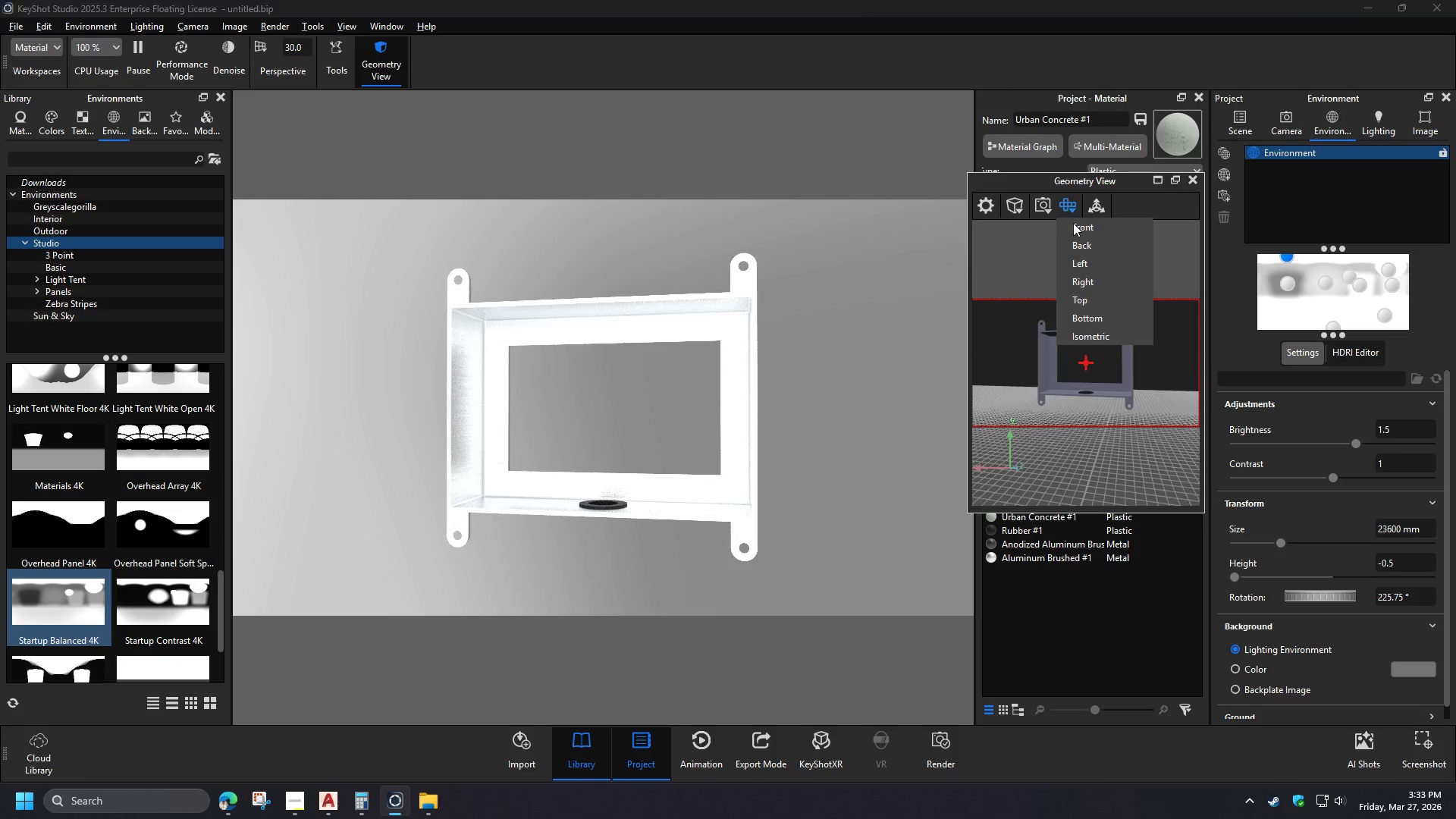 
left_click([1083, 261])
 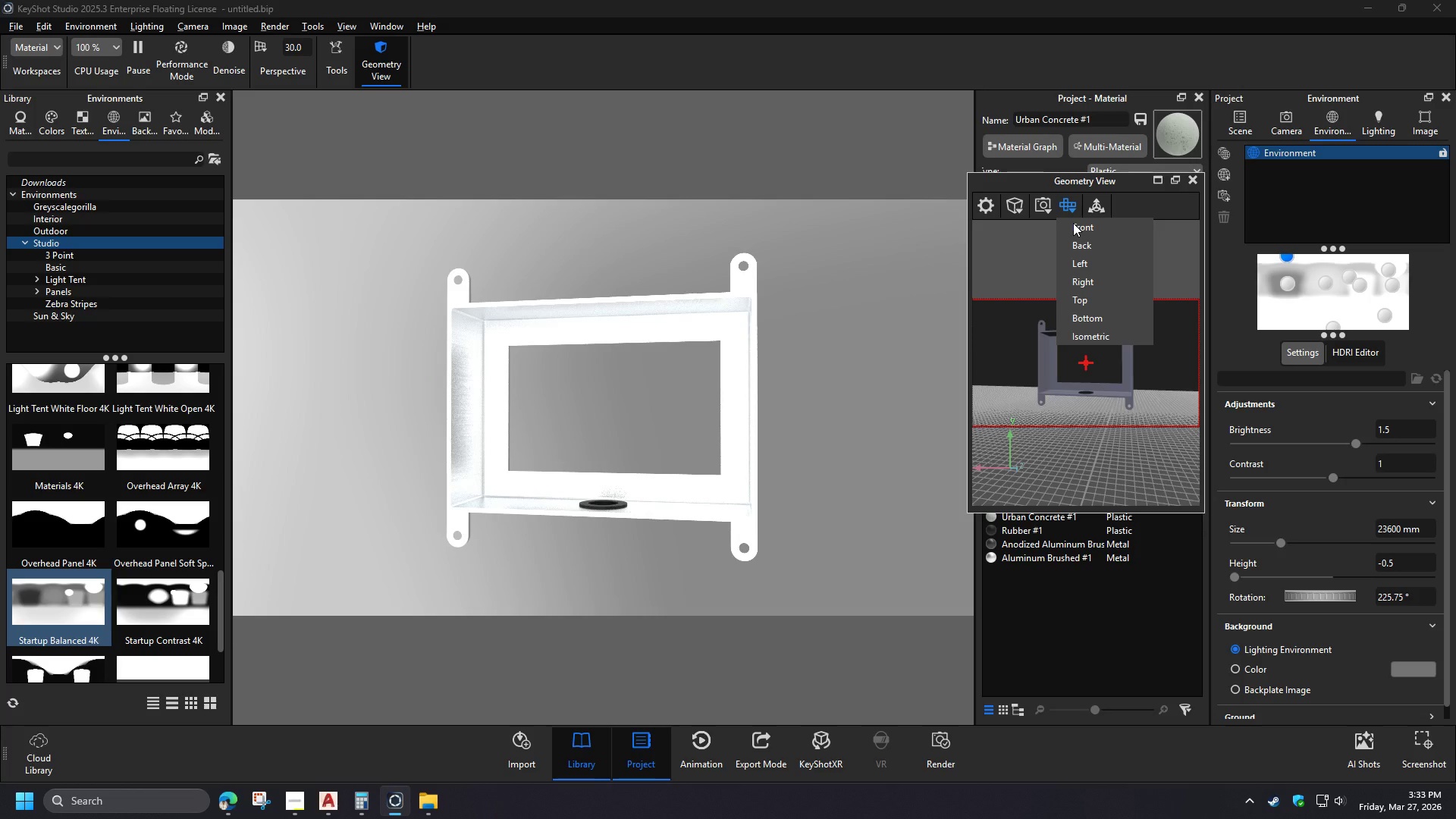 
hold_key(key=ShiftLeft, duration=1.5)
left_click_drag(start_coordinate=[774, 516], to_coordinate=[785, 519])
 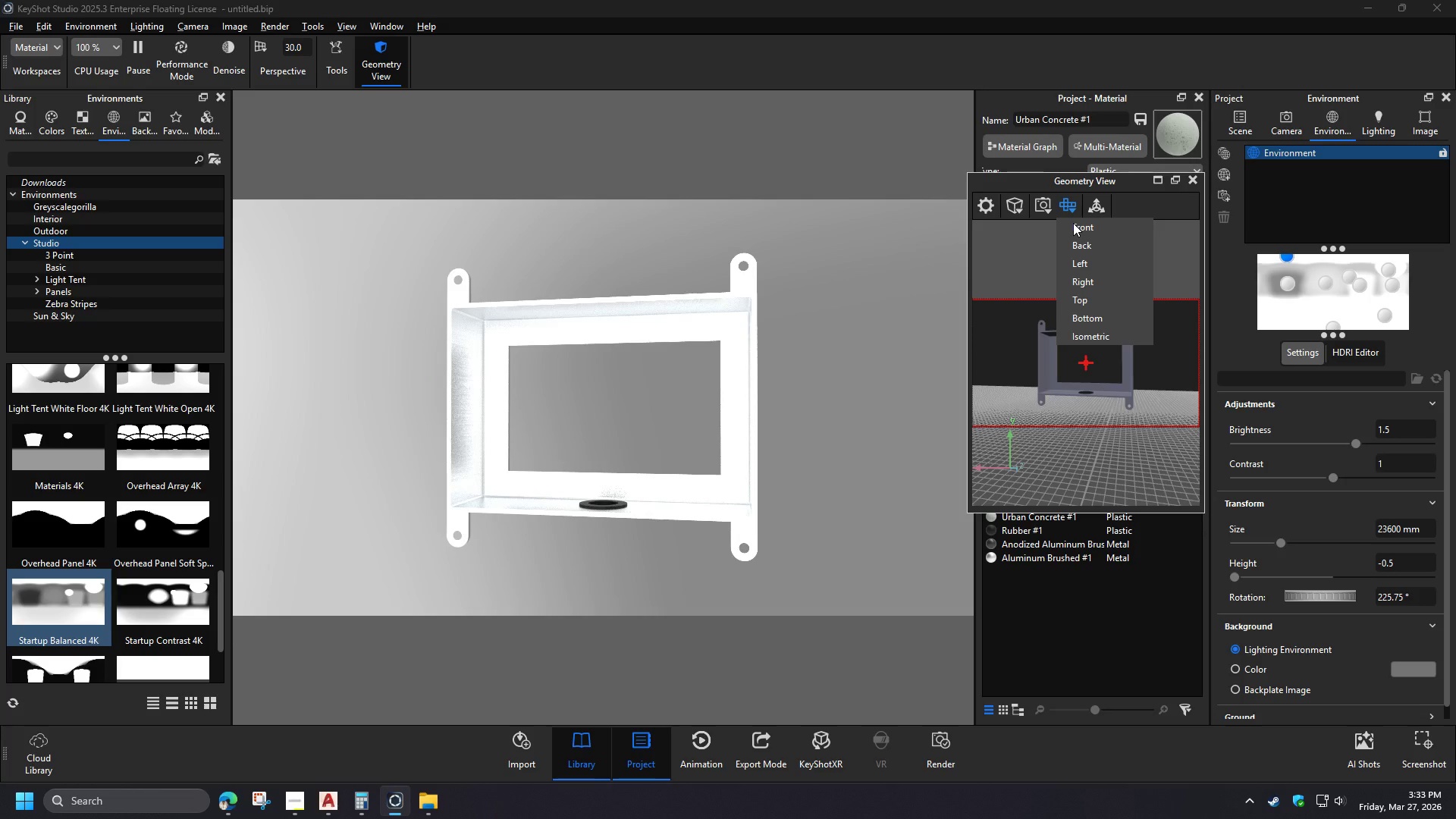 
hold_key(key=ShiftLeft, duration=0.38)
 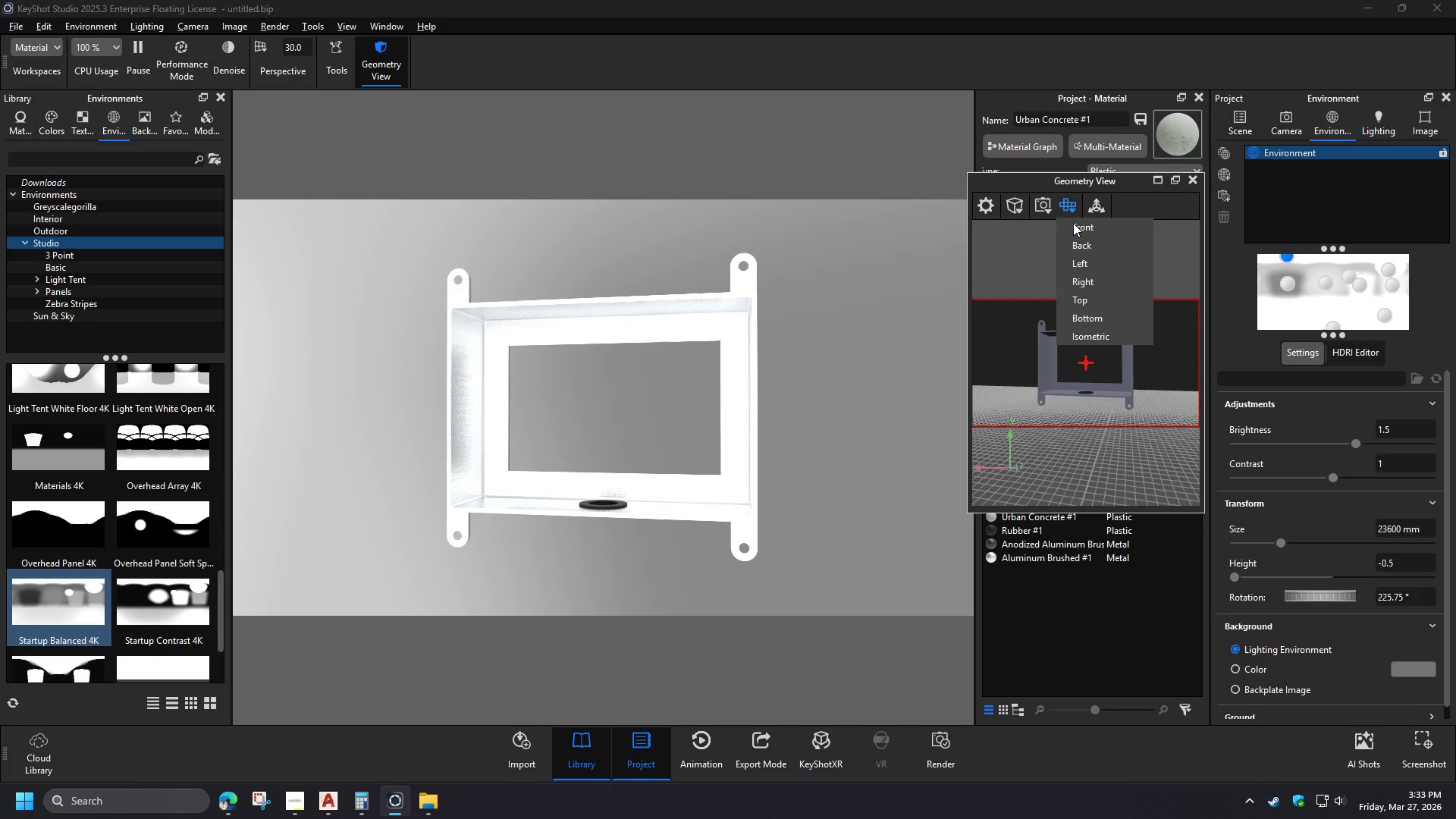 
hold_key(key=ControlLeft, duration=1.5)
left_click_drag(start_coordinate=[701, 514], to_coordinate=[923, 532])
 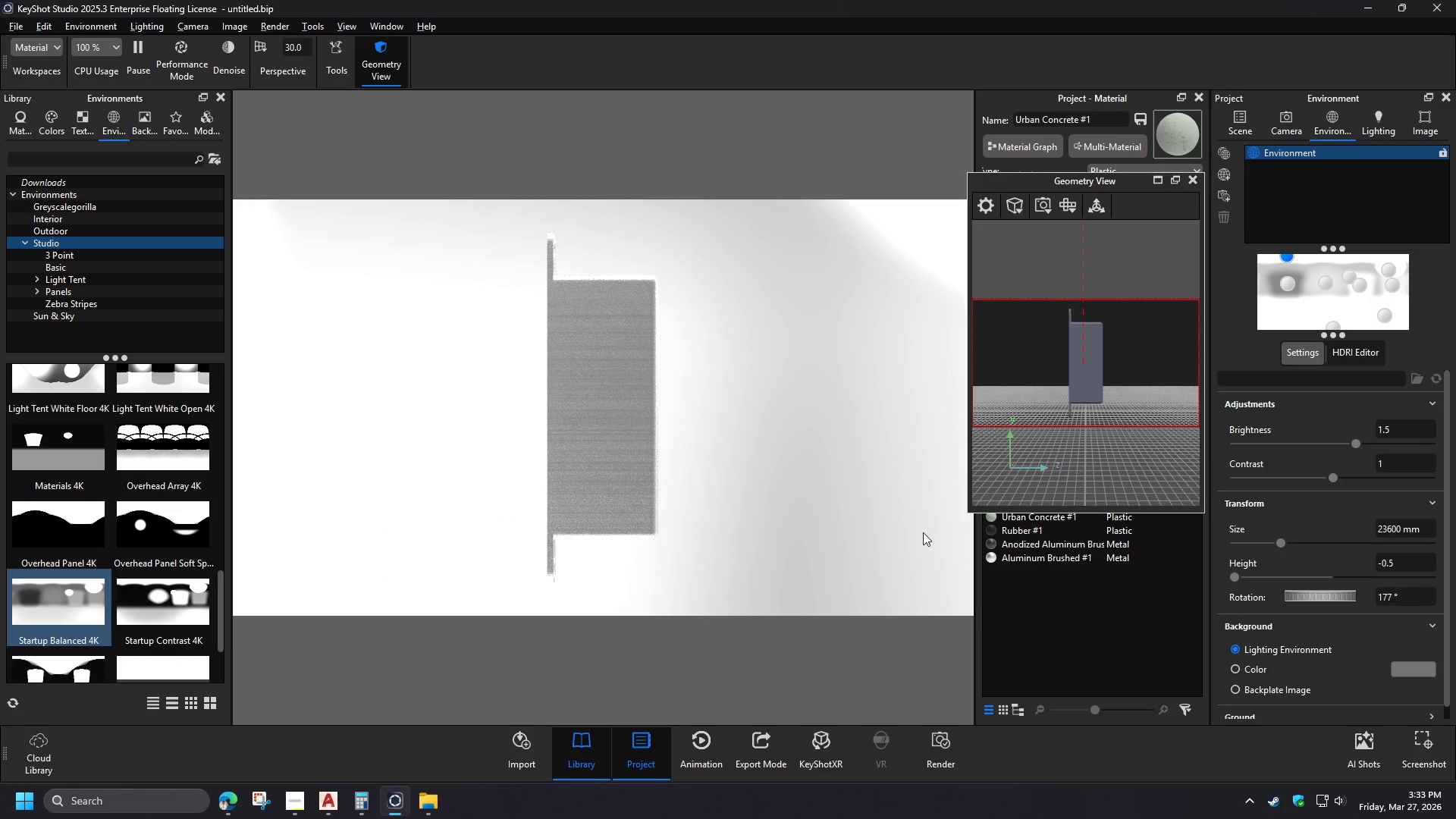 
hold_key(key=ControlLeft, duration=1.5)
left_click_drag(start_coordinate=[620, 566], to_coordinate=[861, 570])
 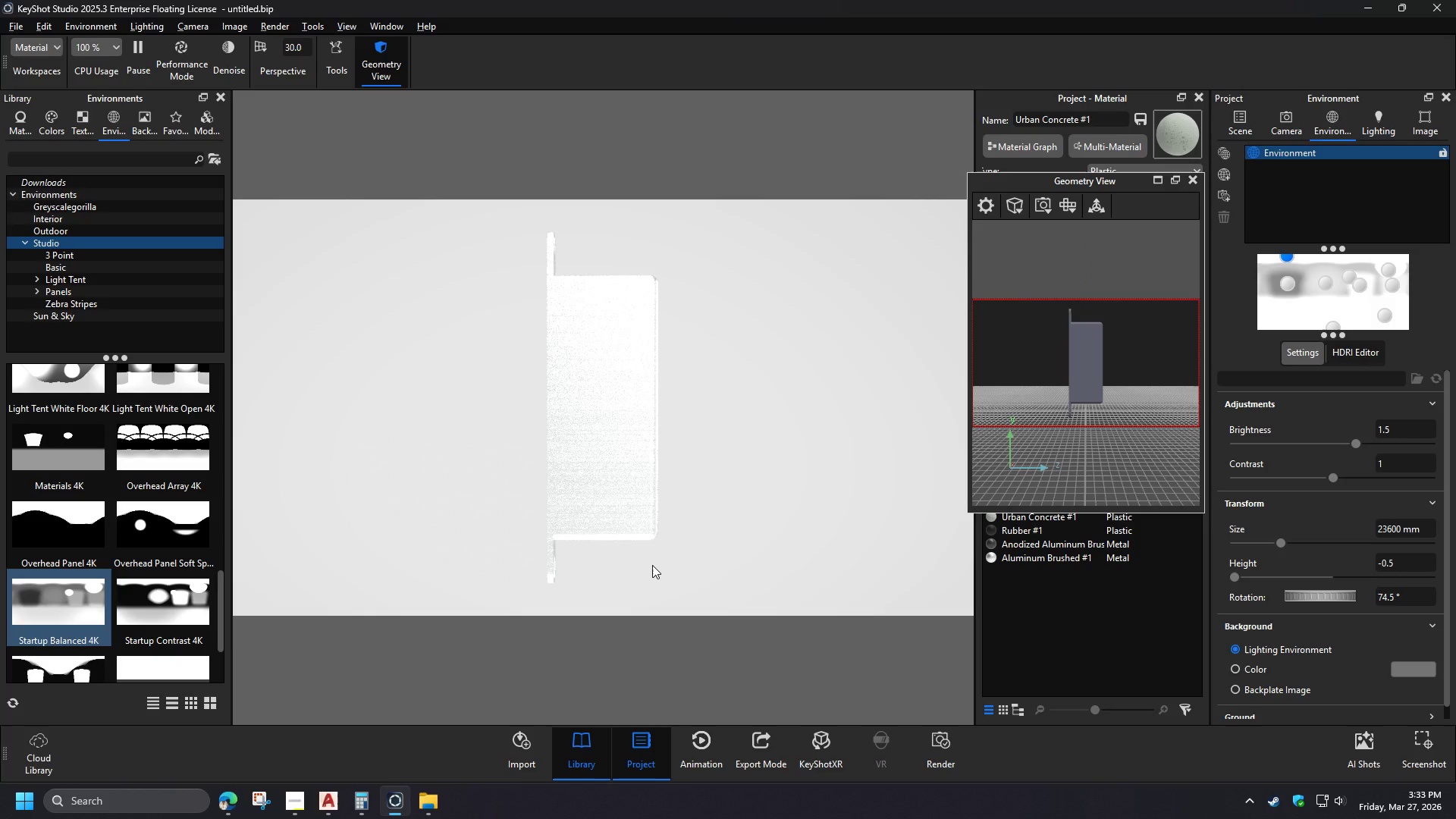 
left_click_drag(start_coordinate=[369, 534], to_coordinate=[653, 532])
 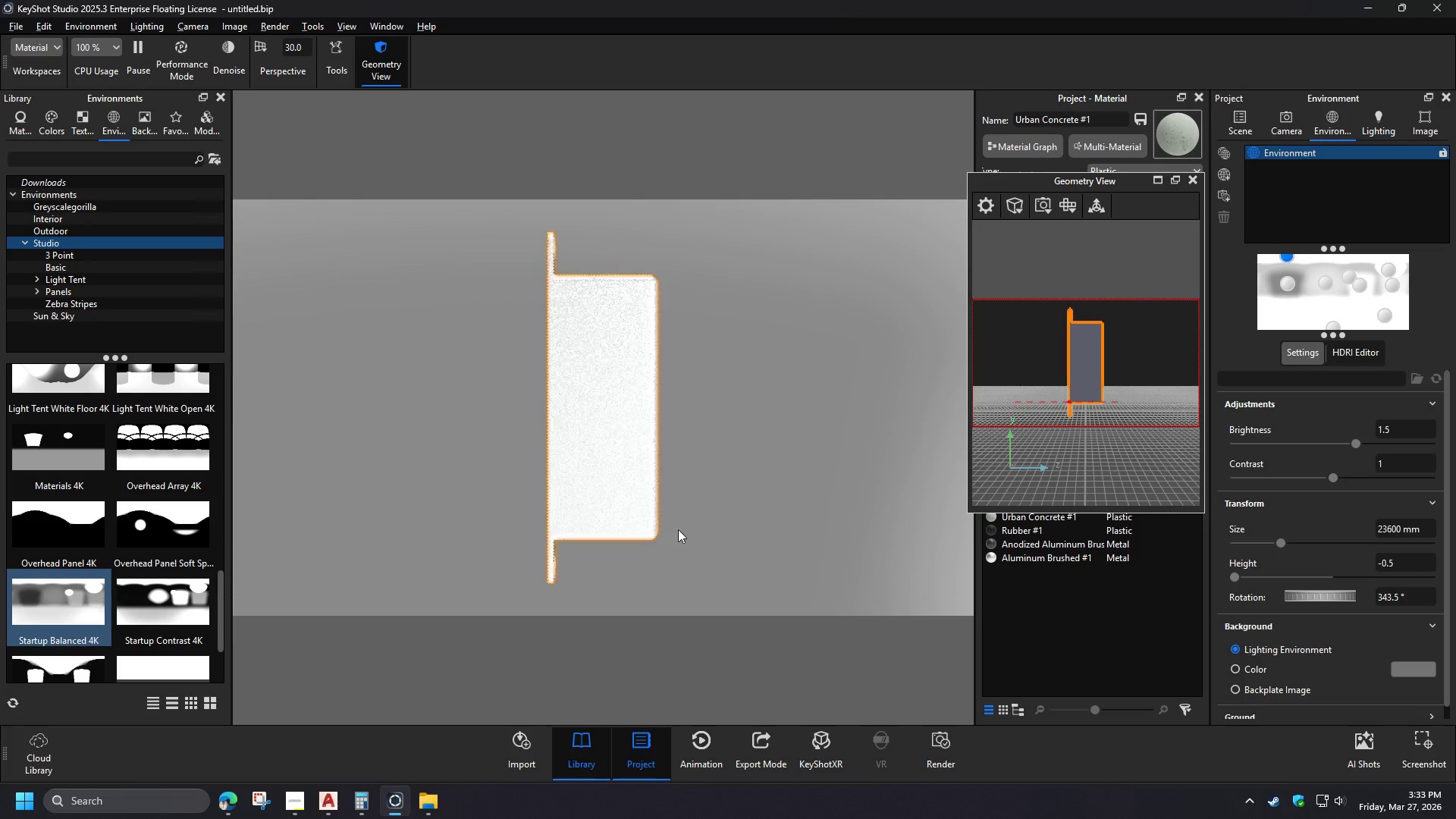 
hold_key(key=ControlLeft, duration=1.5)
 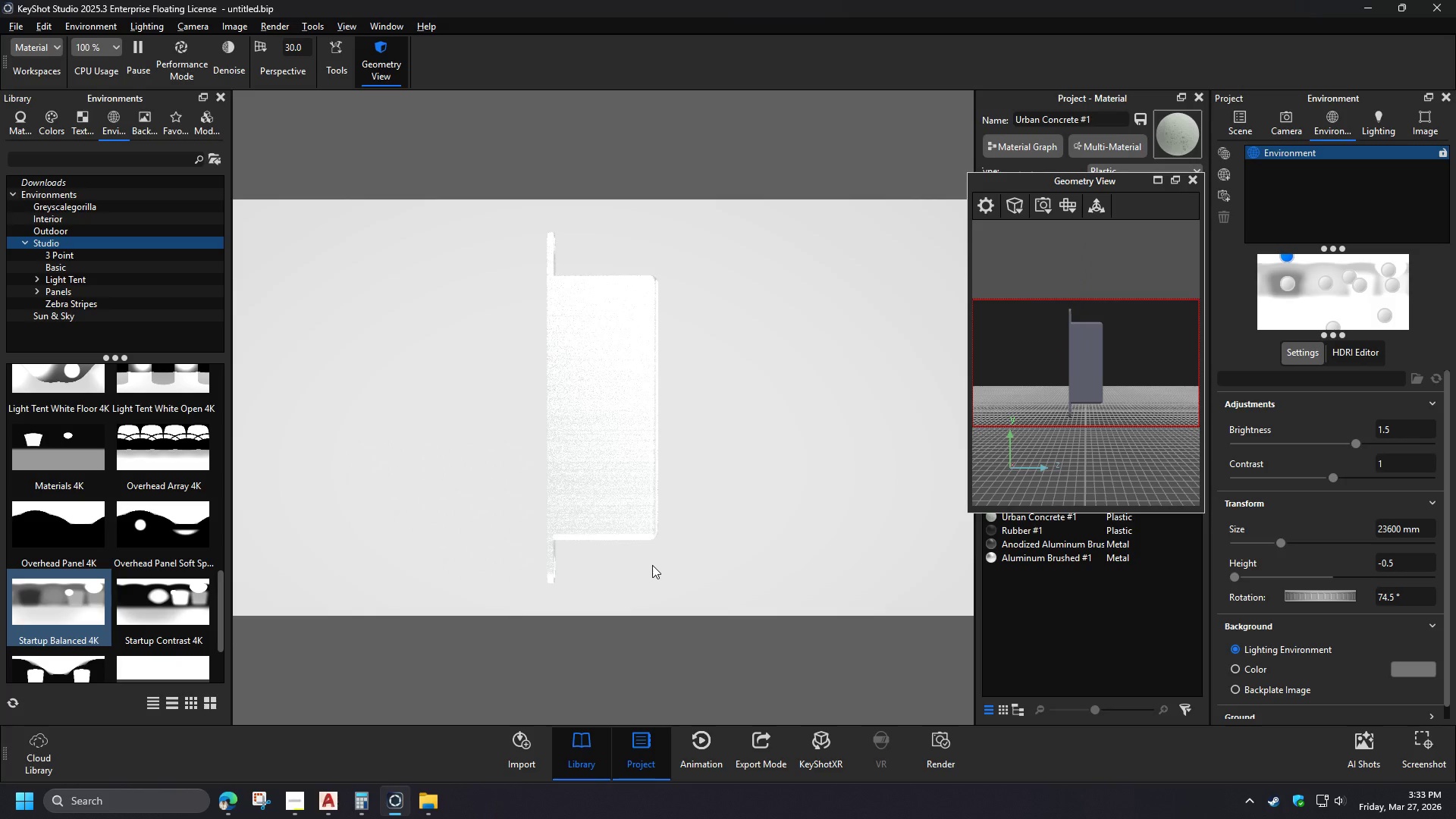 
hold_key(key=ControlLeft, duration=1.52)
 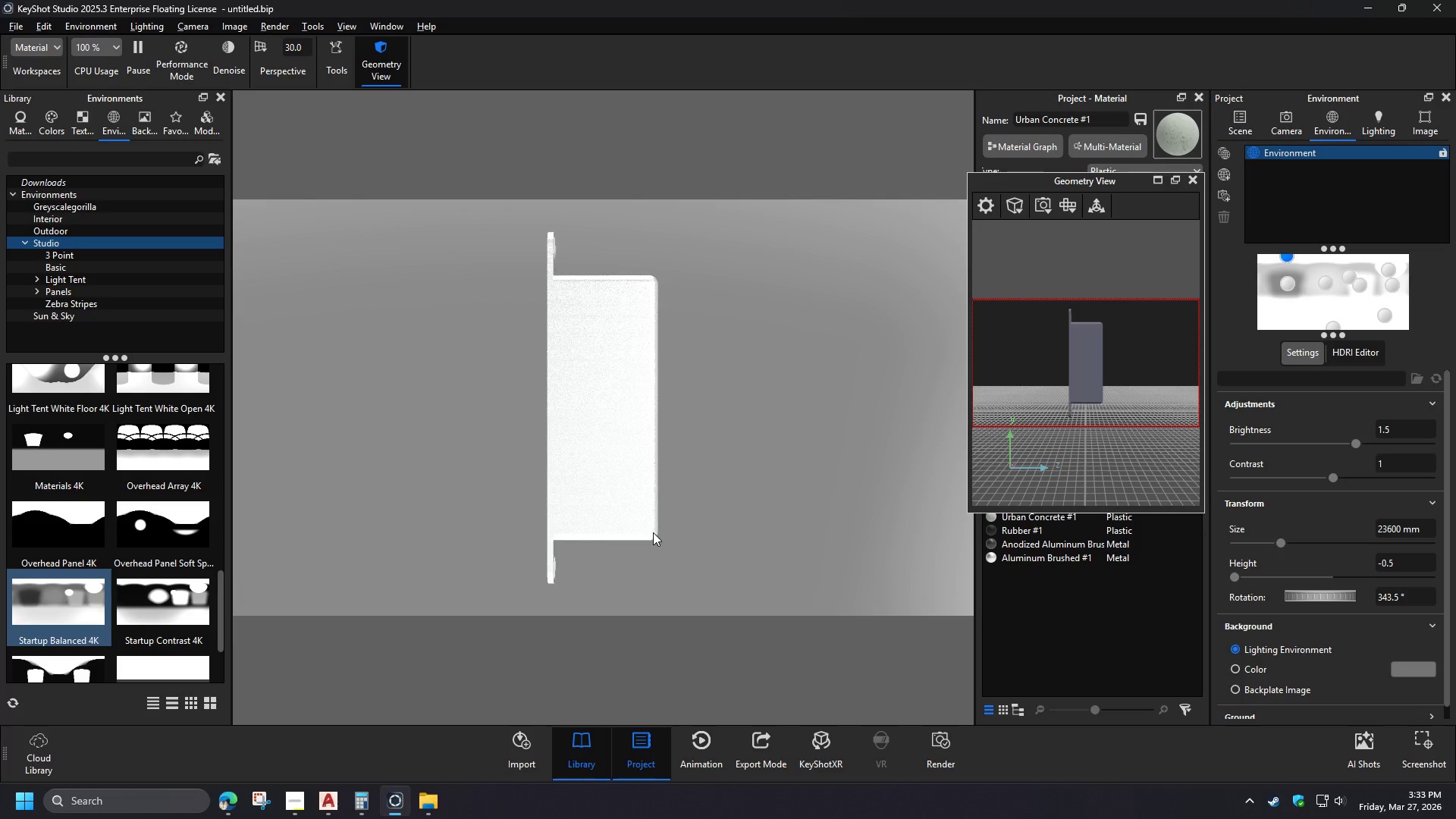 
hold_key(key=ControlLeft, duration=0.38)
 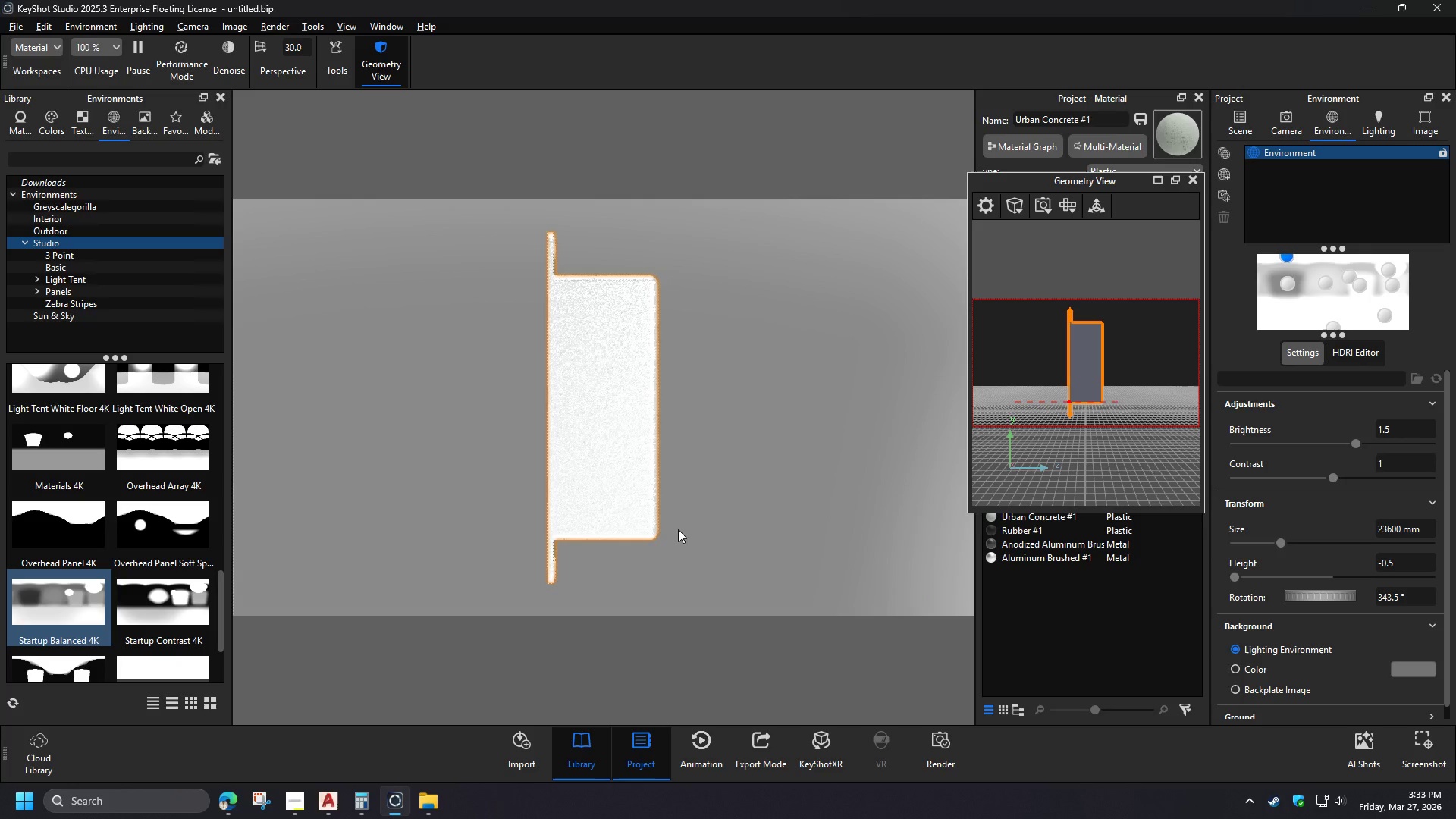 
left_click_drag(start_coordinate=[1352, 442], to_coordinate=[1315, 445])
 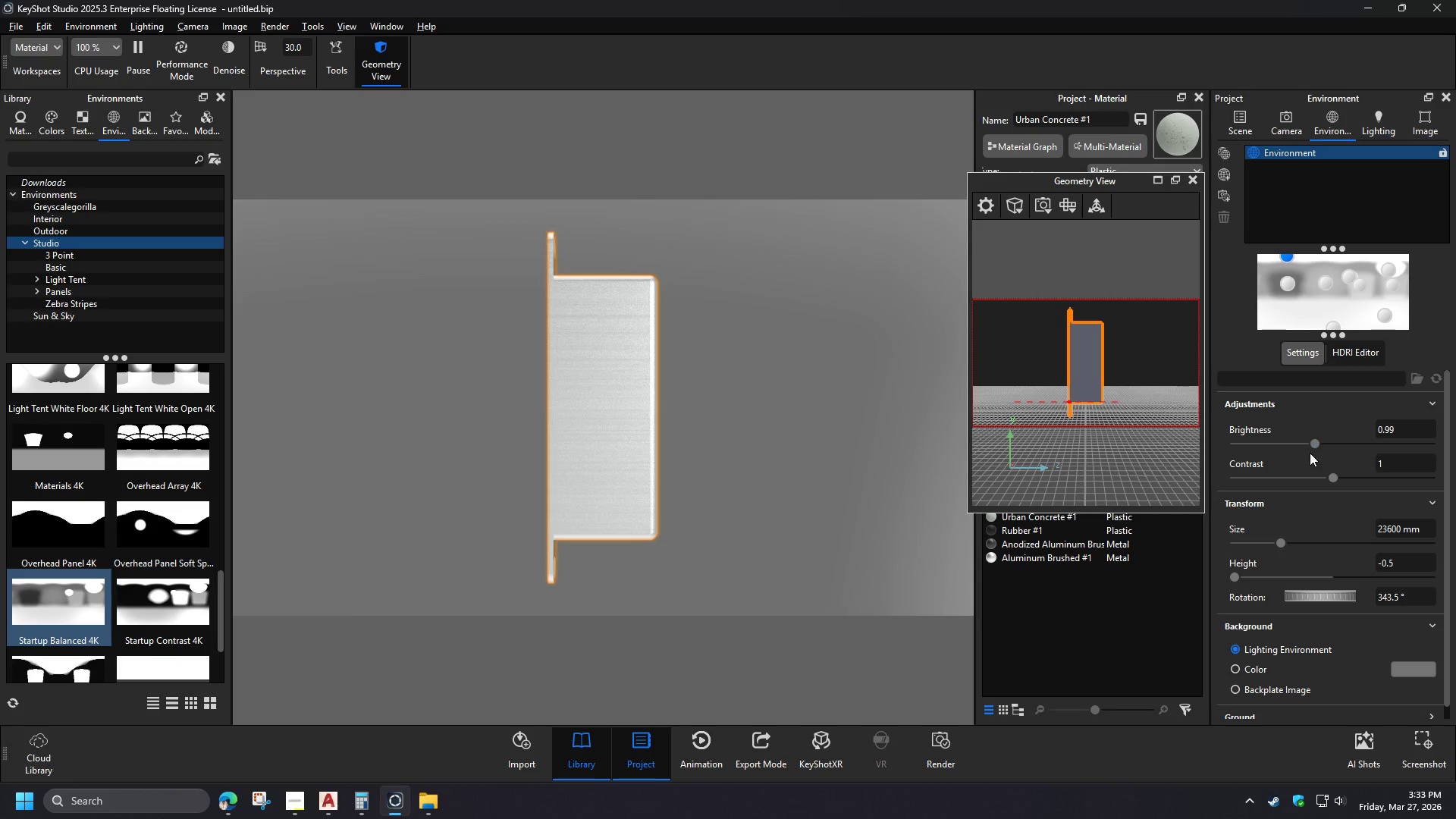 
left_click([715, 567])
 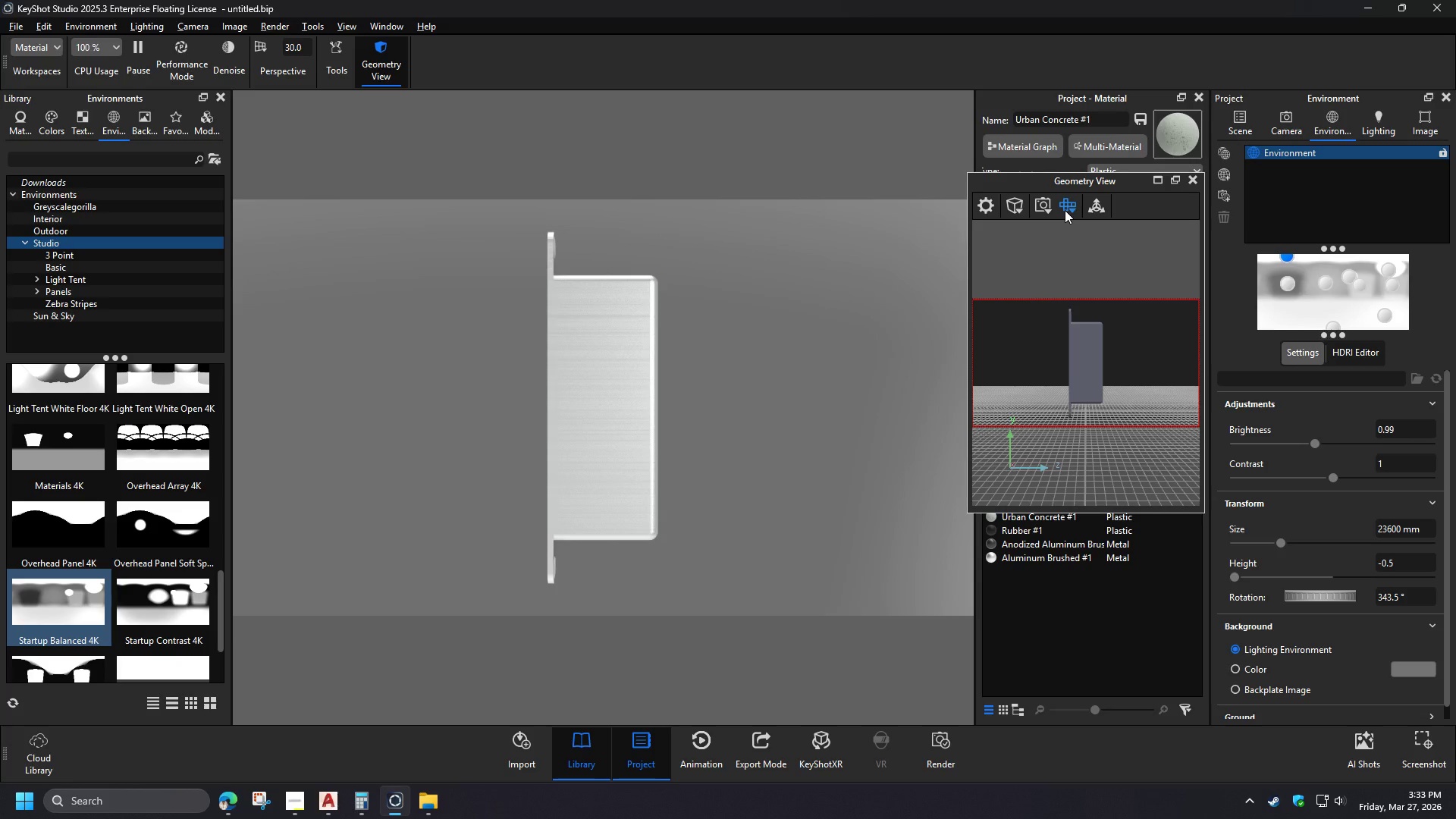 
left_click_drag(start_coordinate=[302, 49], to_coordinate=[268, 51])
 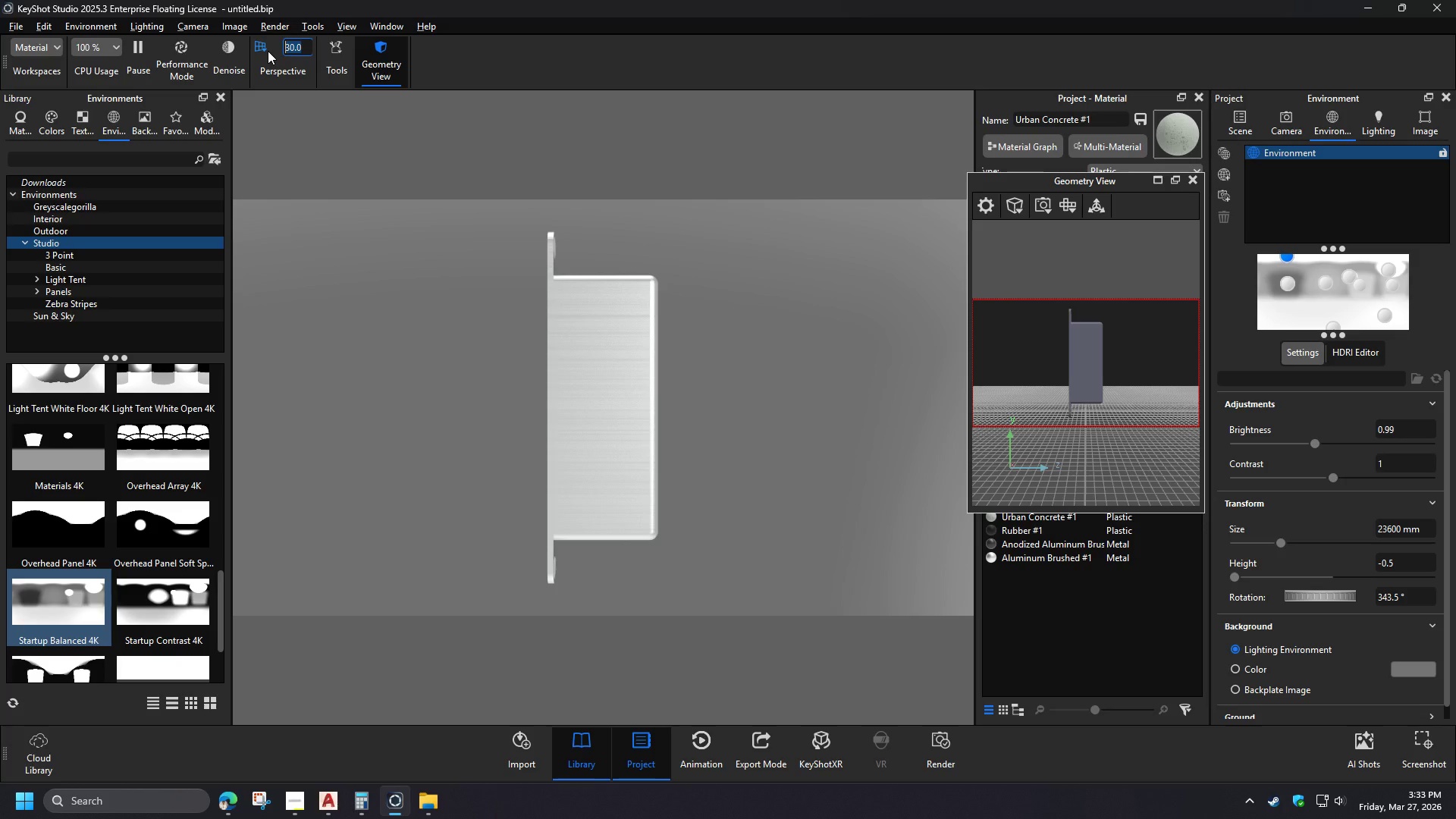 
key(Numpad5)
 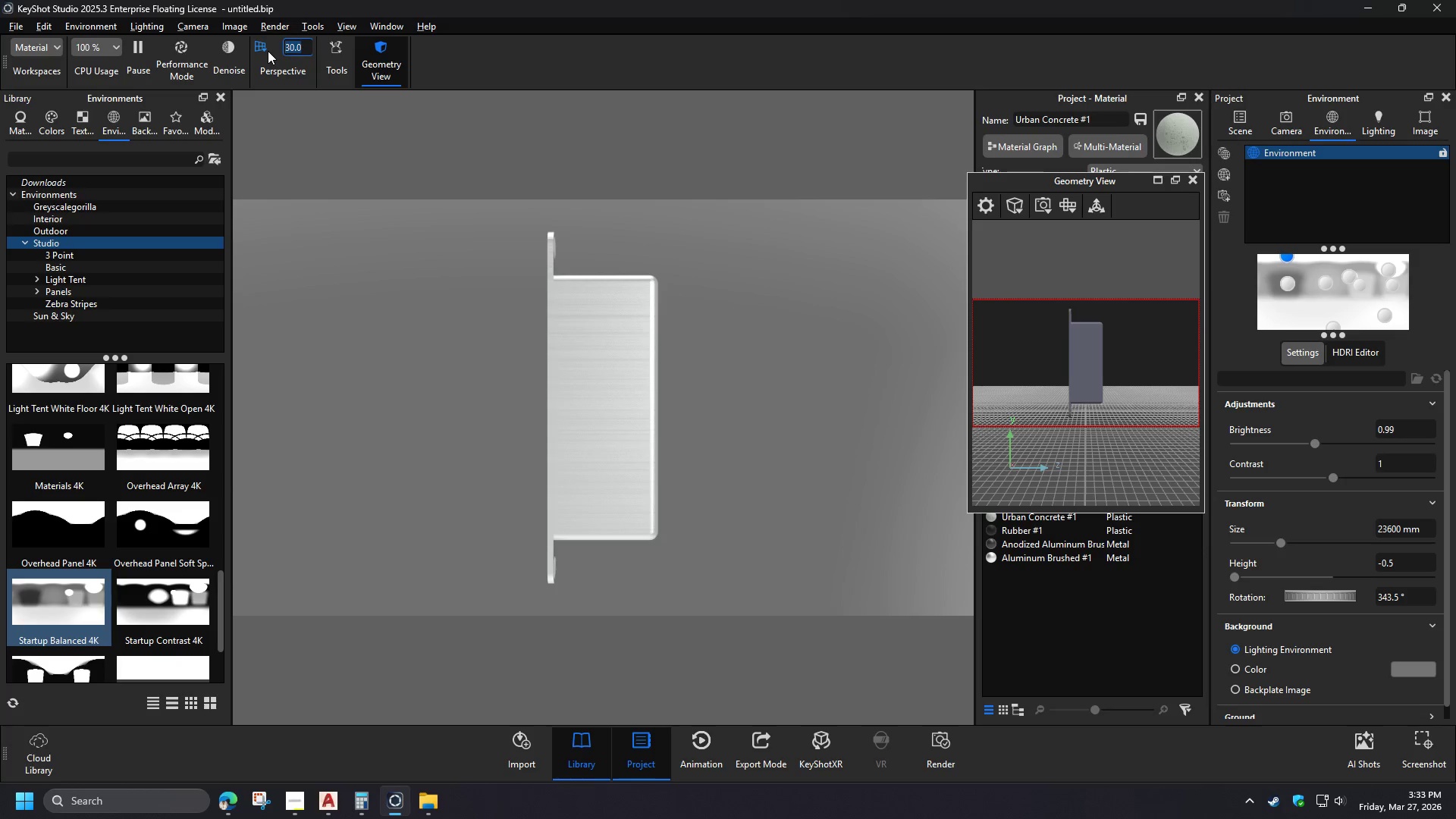 
key(Numpad0)
 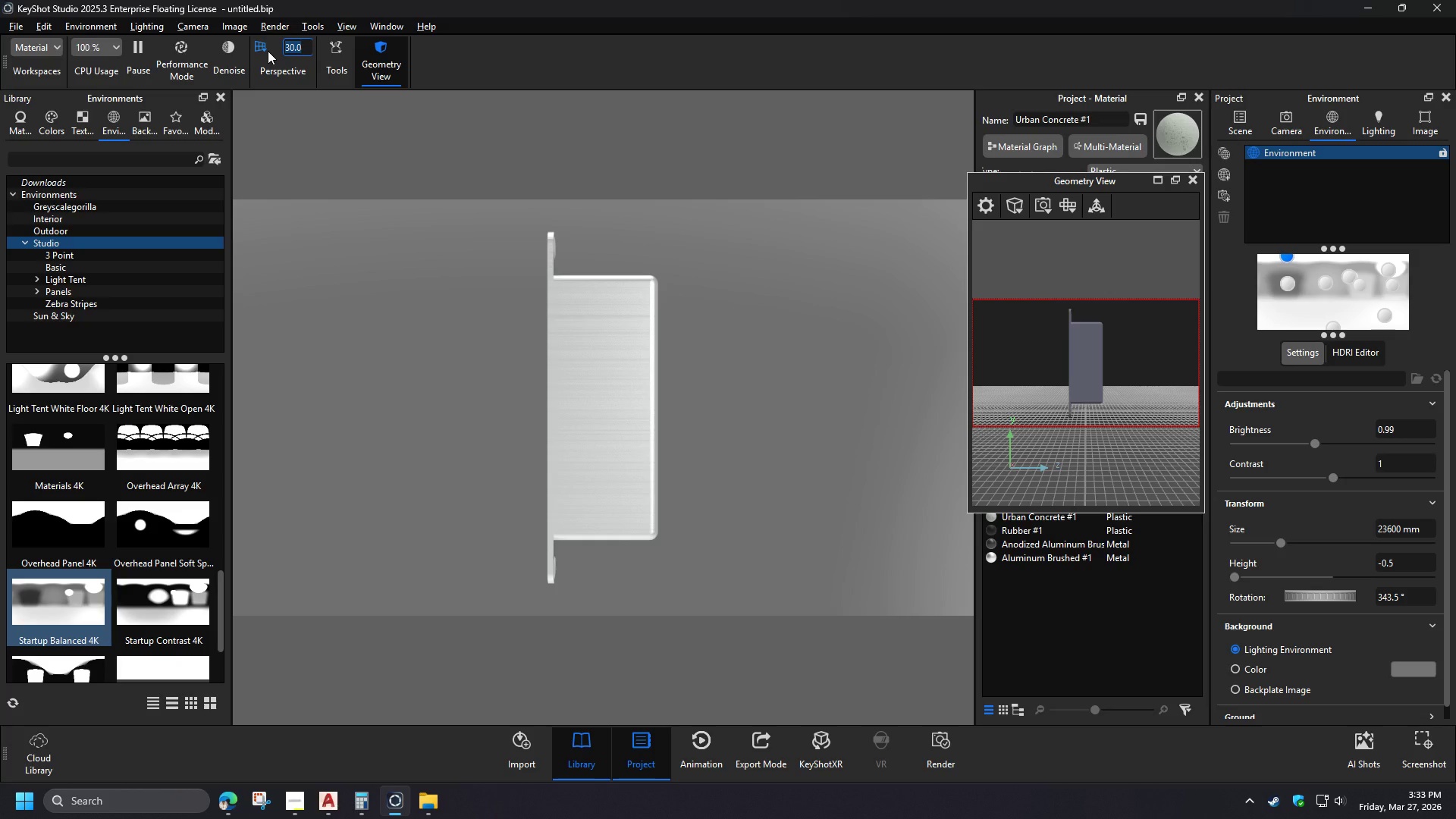 
key(NumpadEnter)
 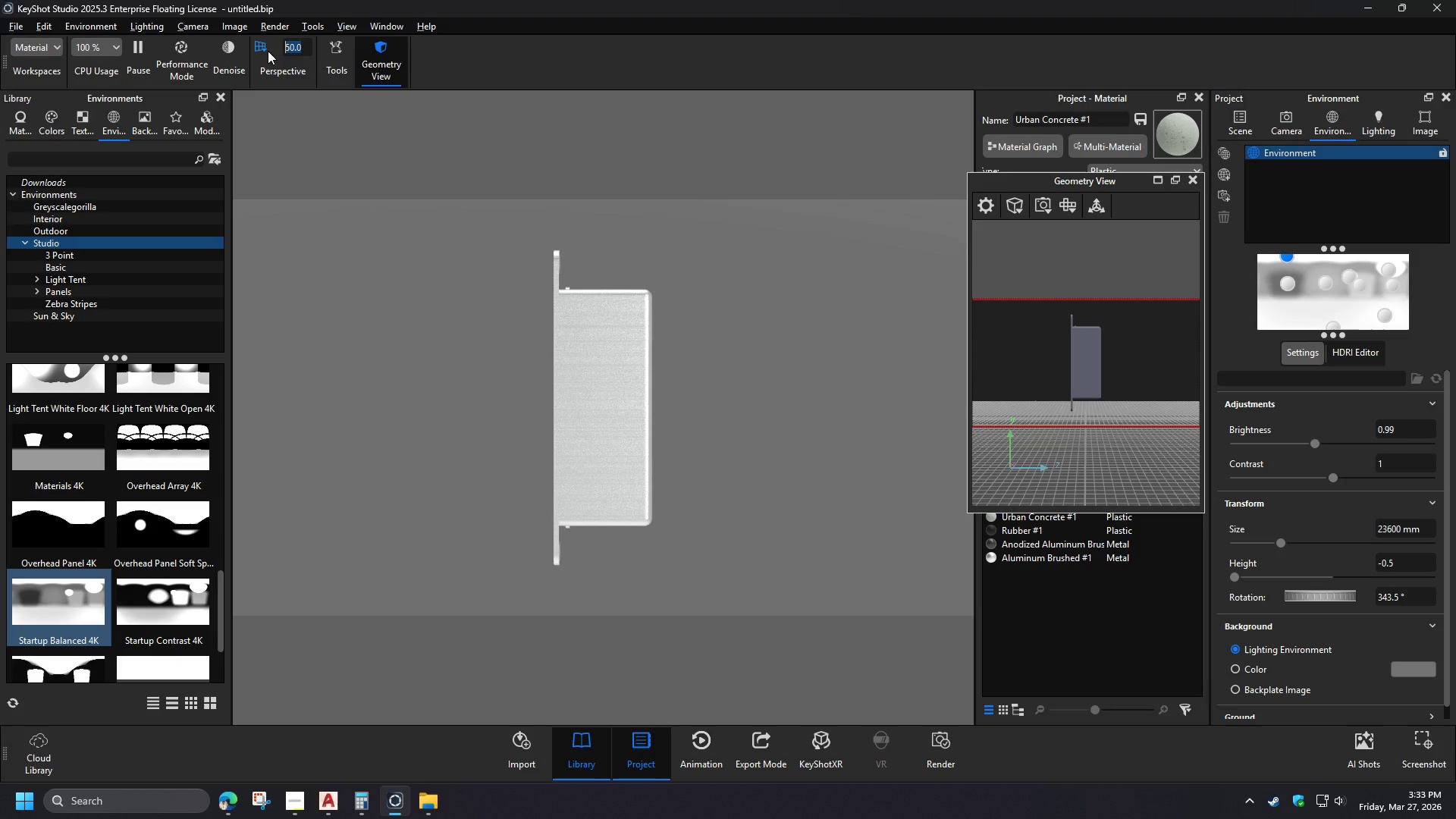 
wait(5.01)
 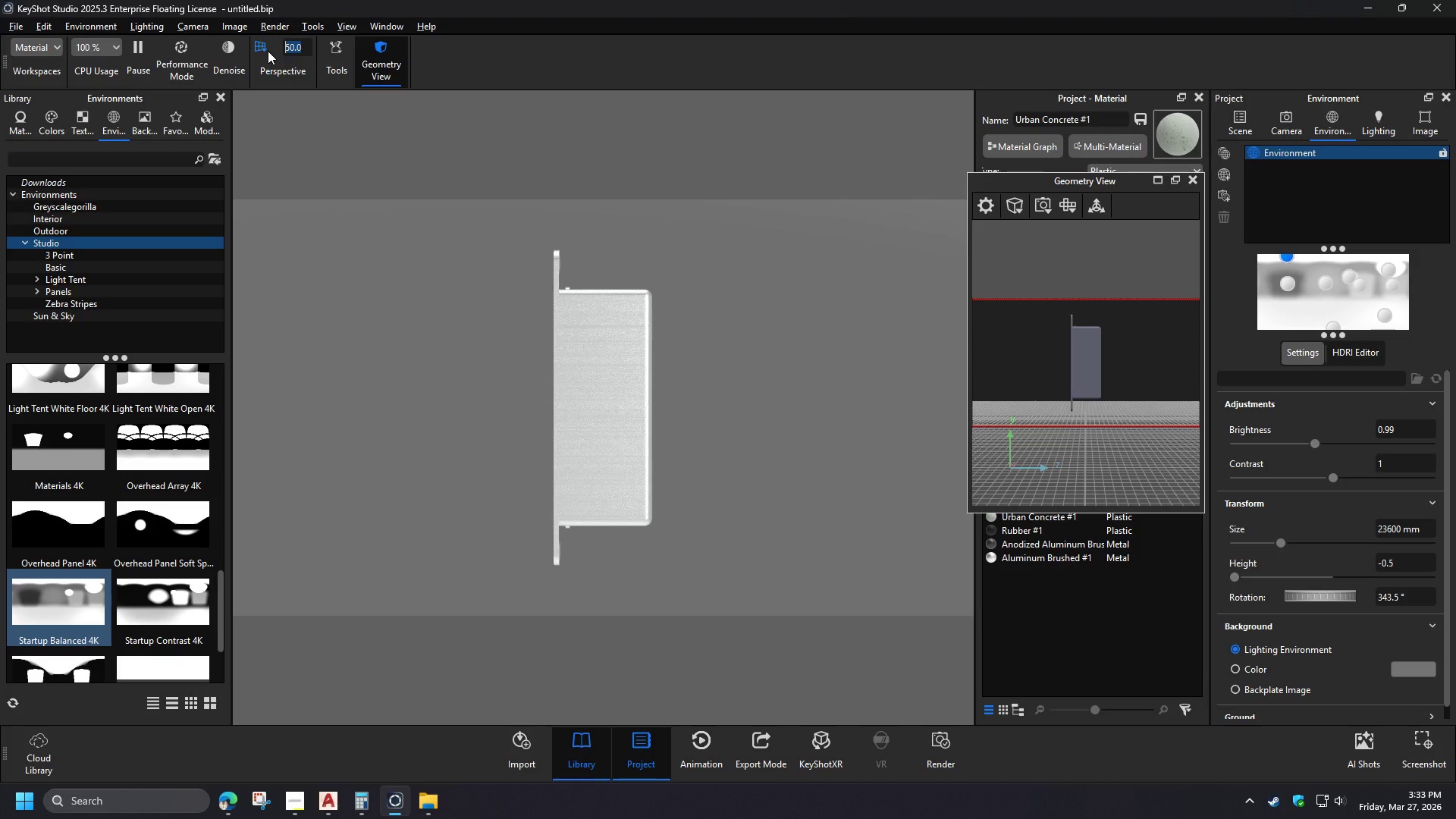 
left_click([1043, 205])
 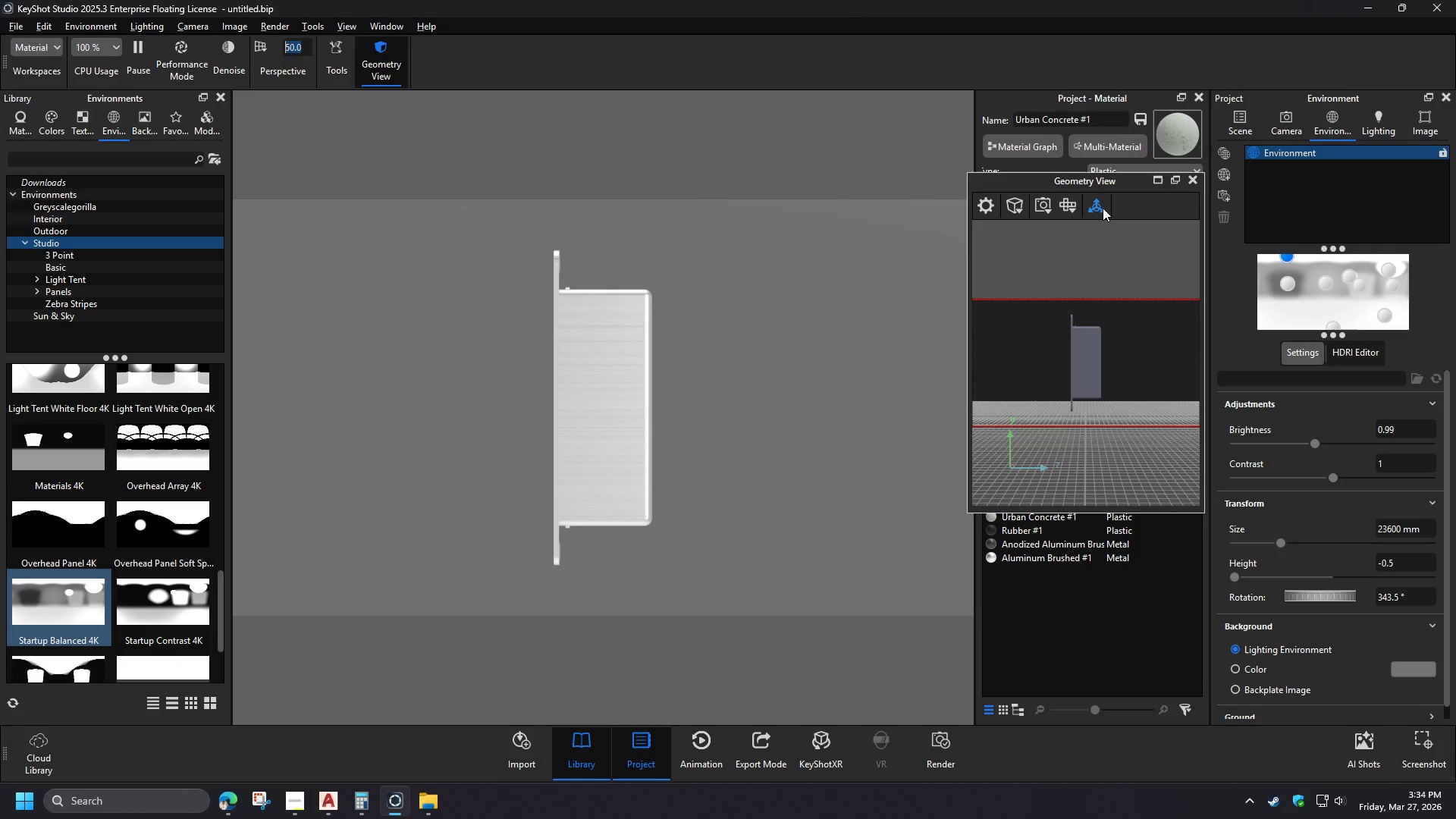 
left_click([1053, 260])
 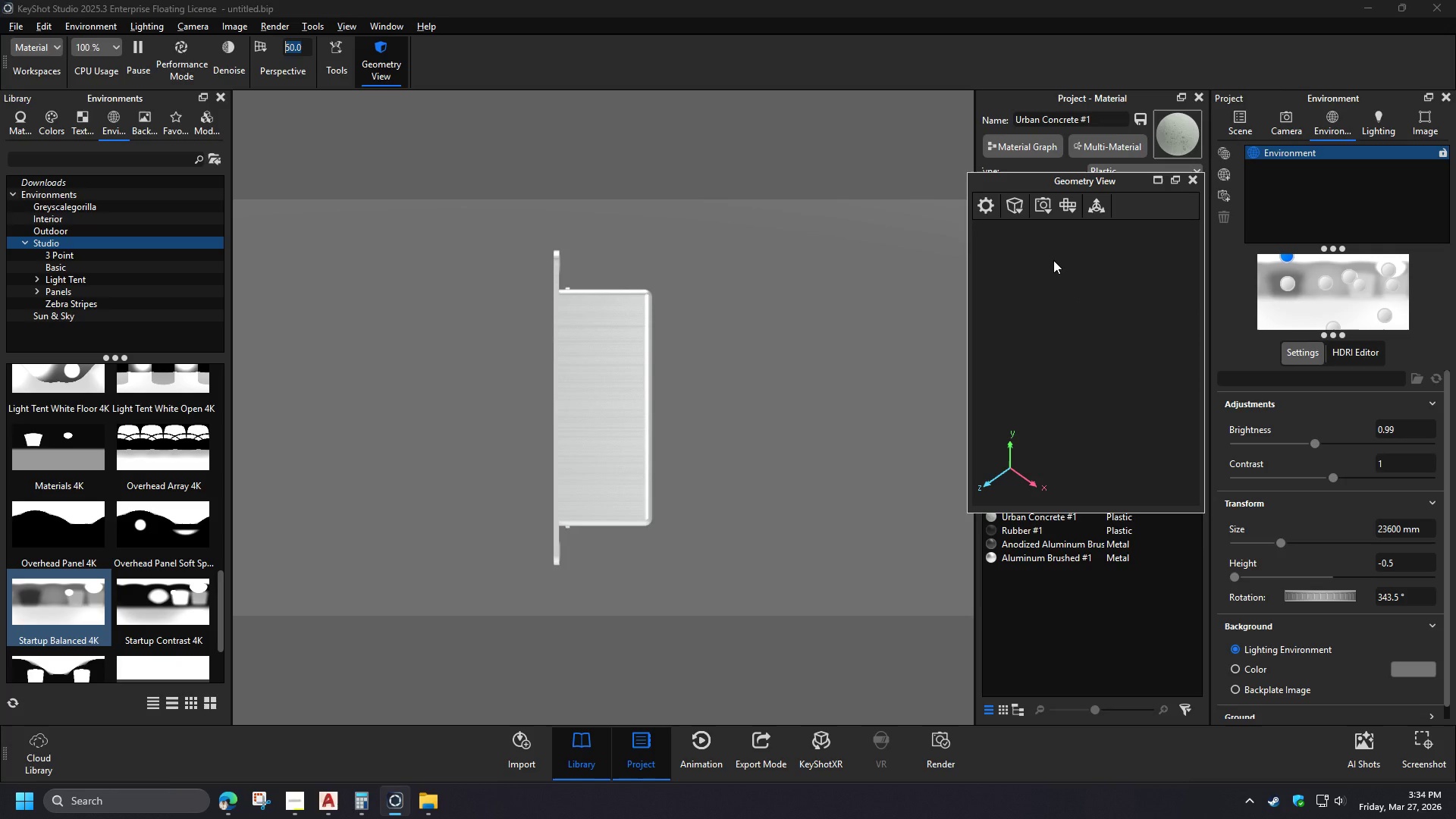 
left_click([1074, 206])
 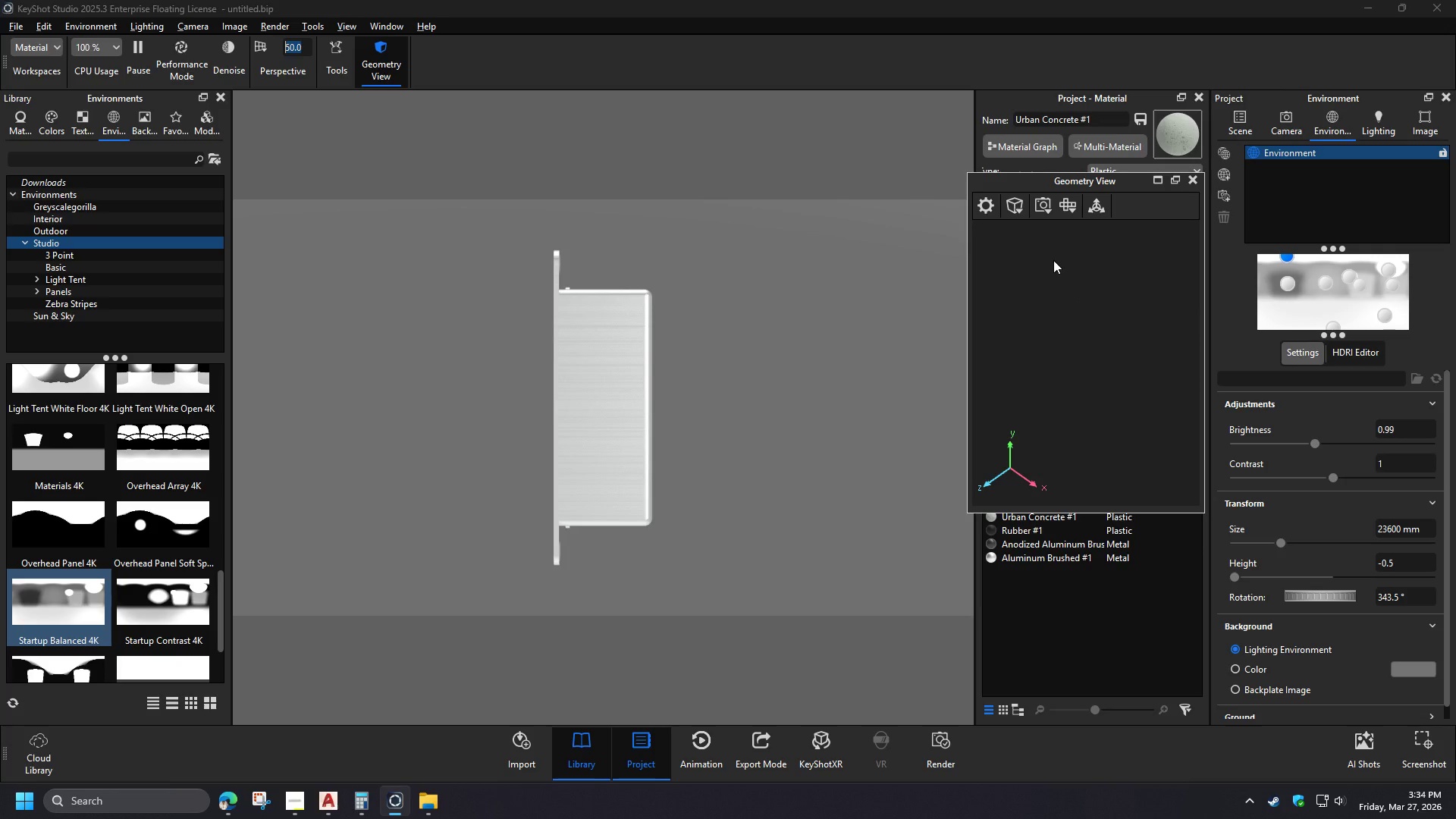 
left_click([1075, 266])
 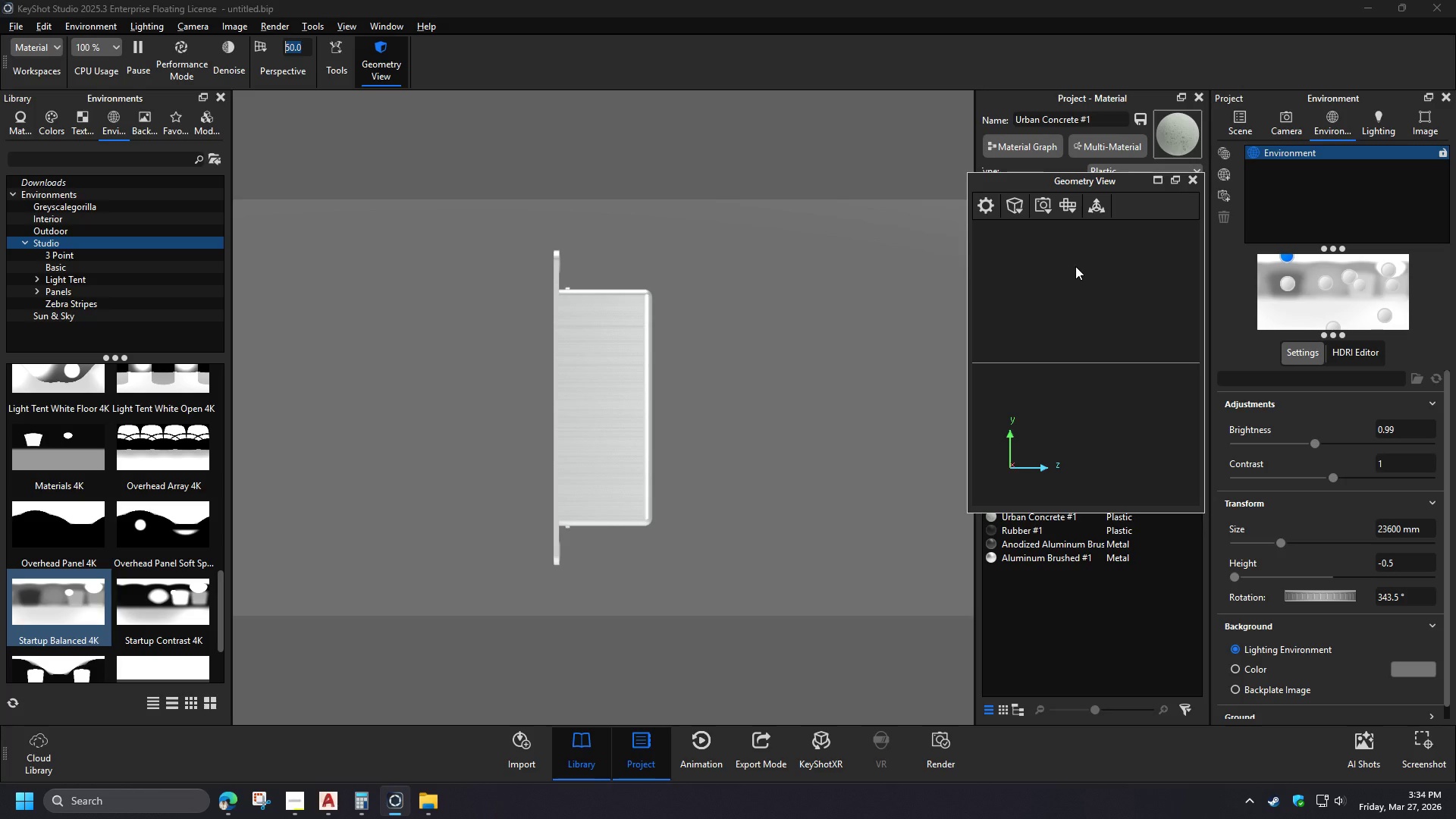 
scroll: coordinate [549, 387], scroll_direction: down, amount: 2.0
 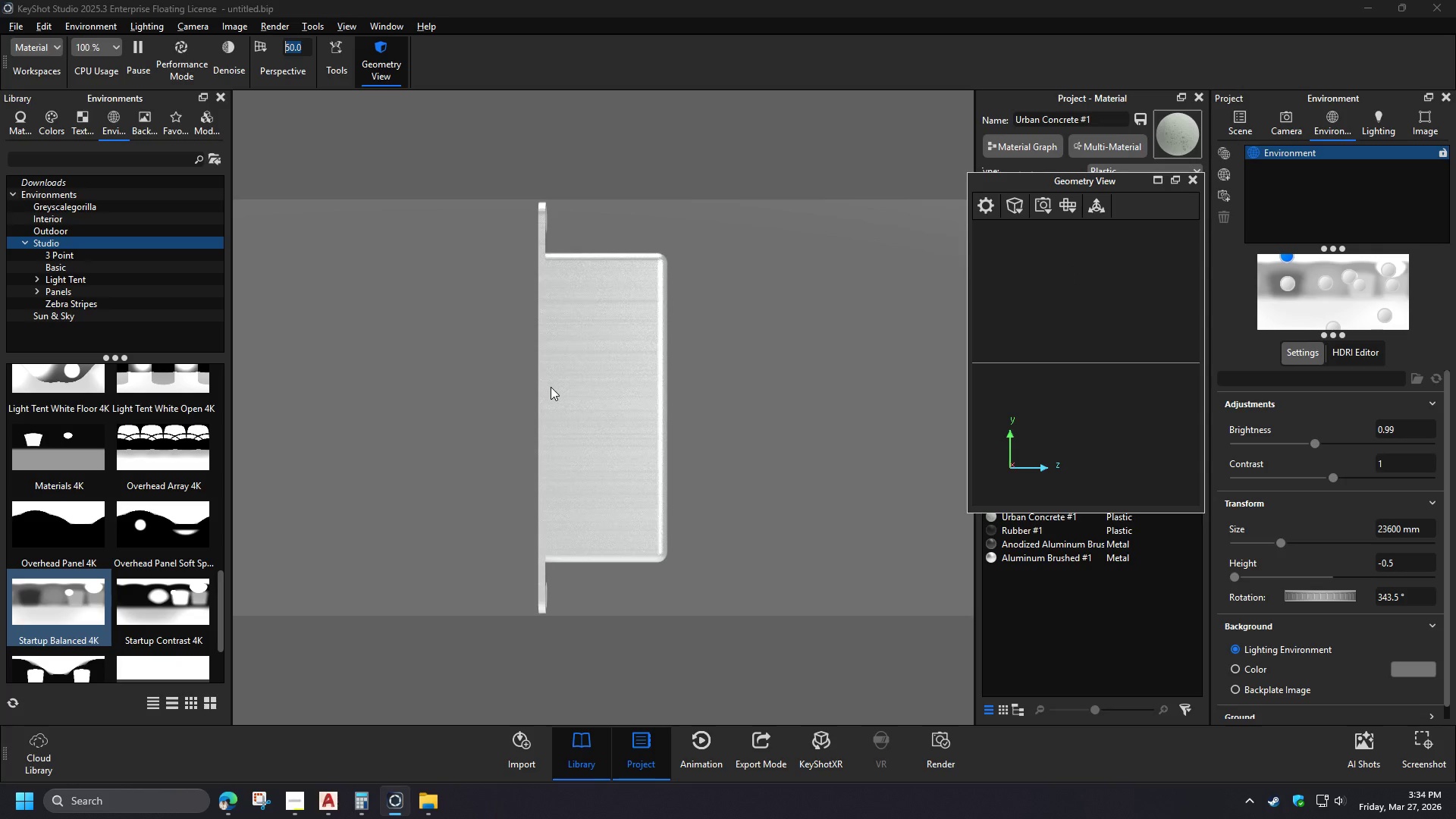 
scroll: coordinate [551, 387], scroll_direction: up, amount: 1.0
 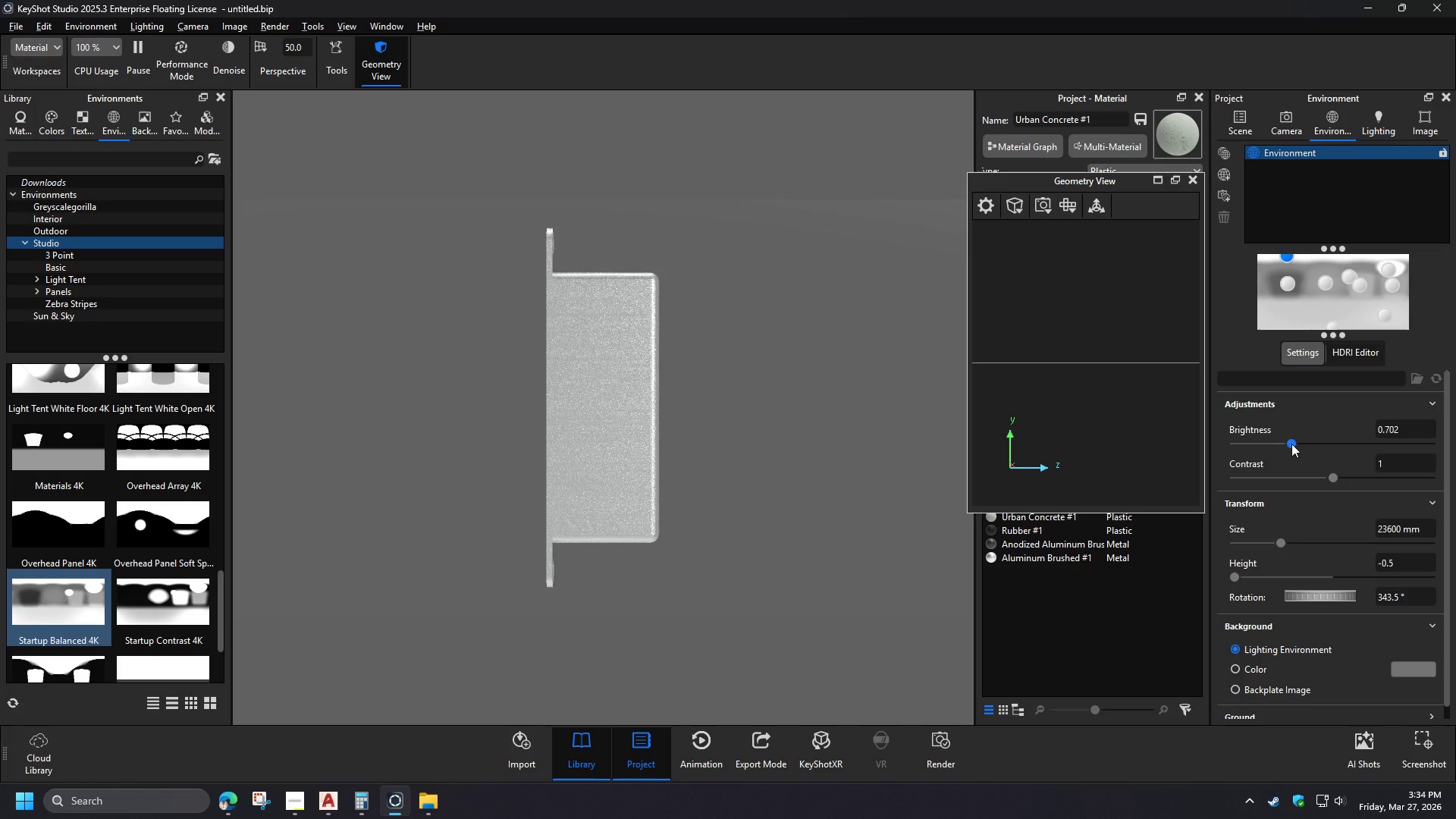 
wait(8.67)
 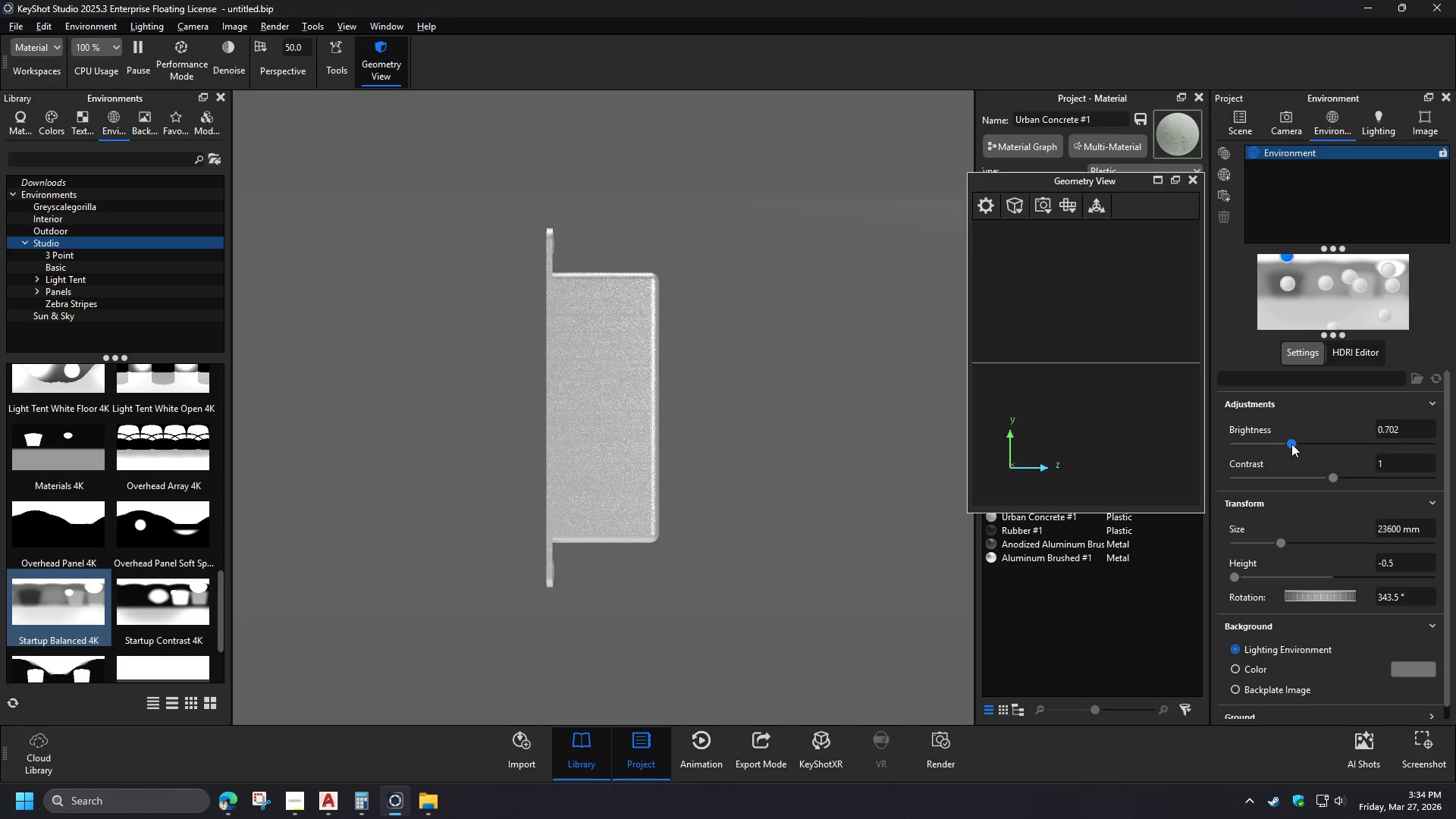 
left_click_drag(start_coordinate=[1335, 481], to_coordinate=[1319, 477])
 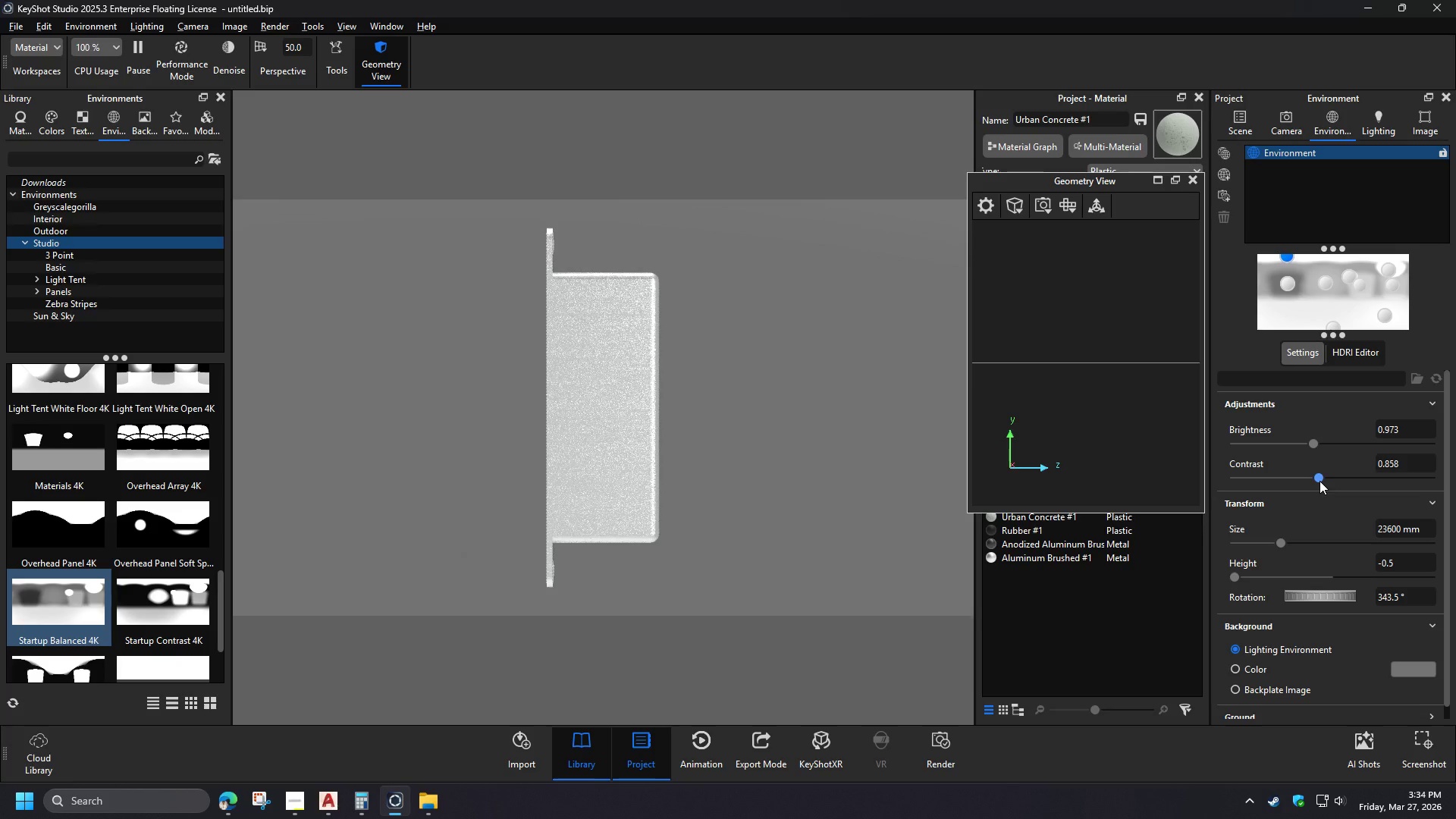 
left_click_drag(start_coordinate=[1282, 544], to_coordinate=[1261, 552])
 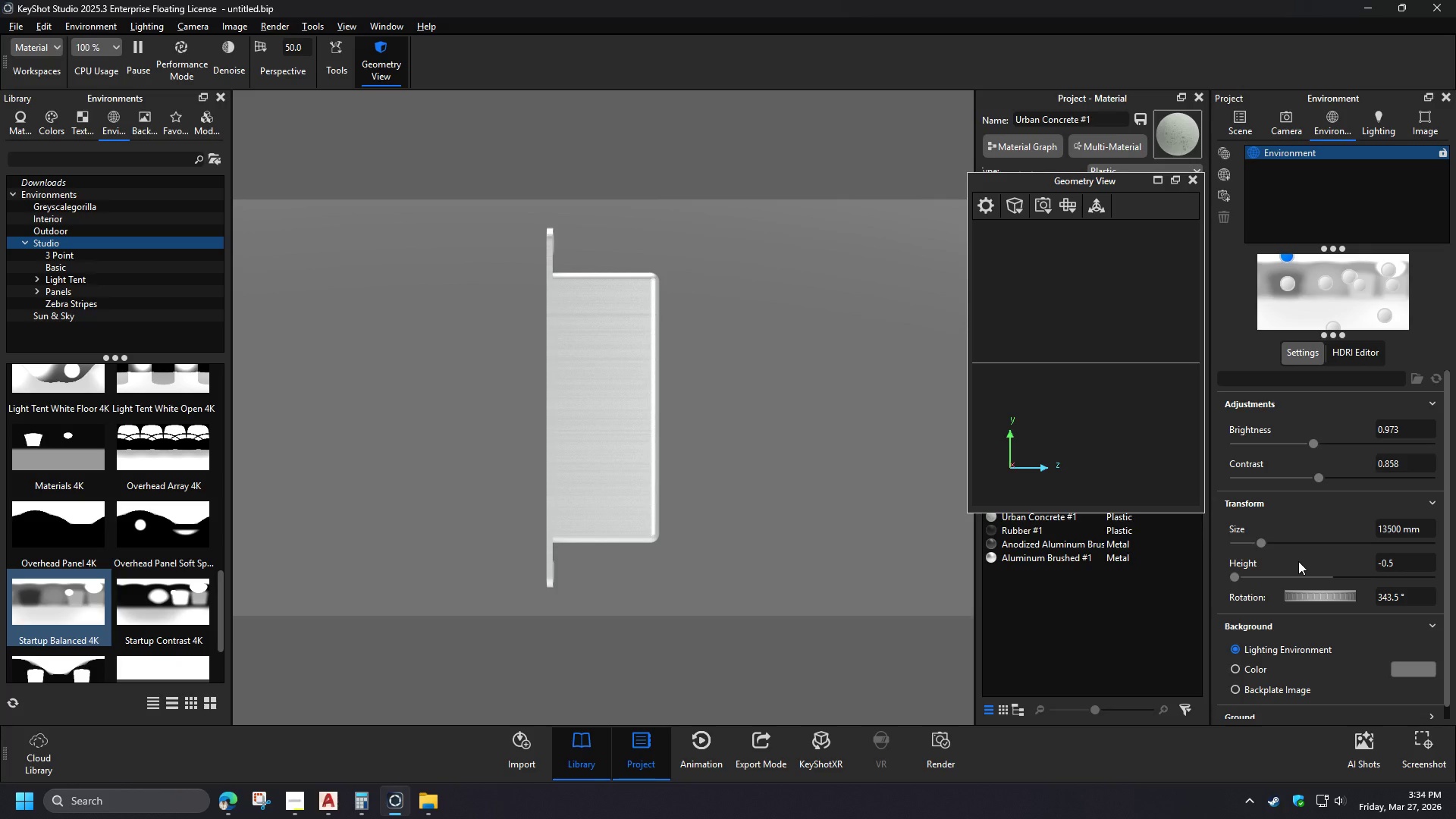 
wait(16.38)
 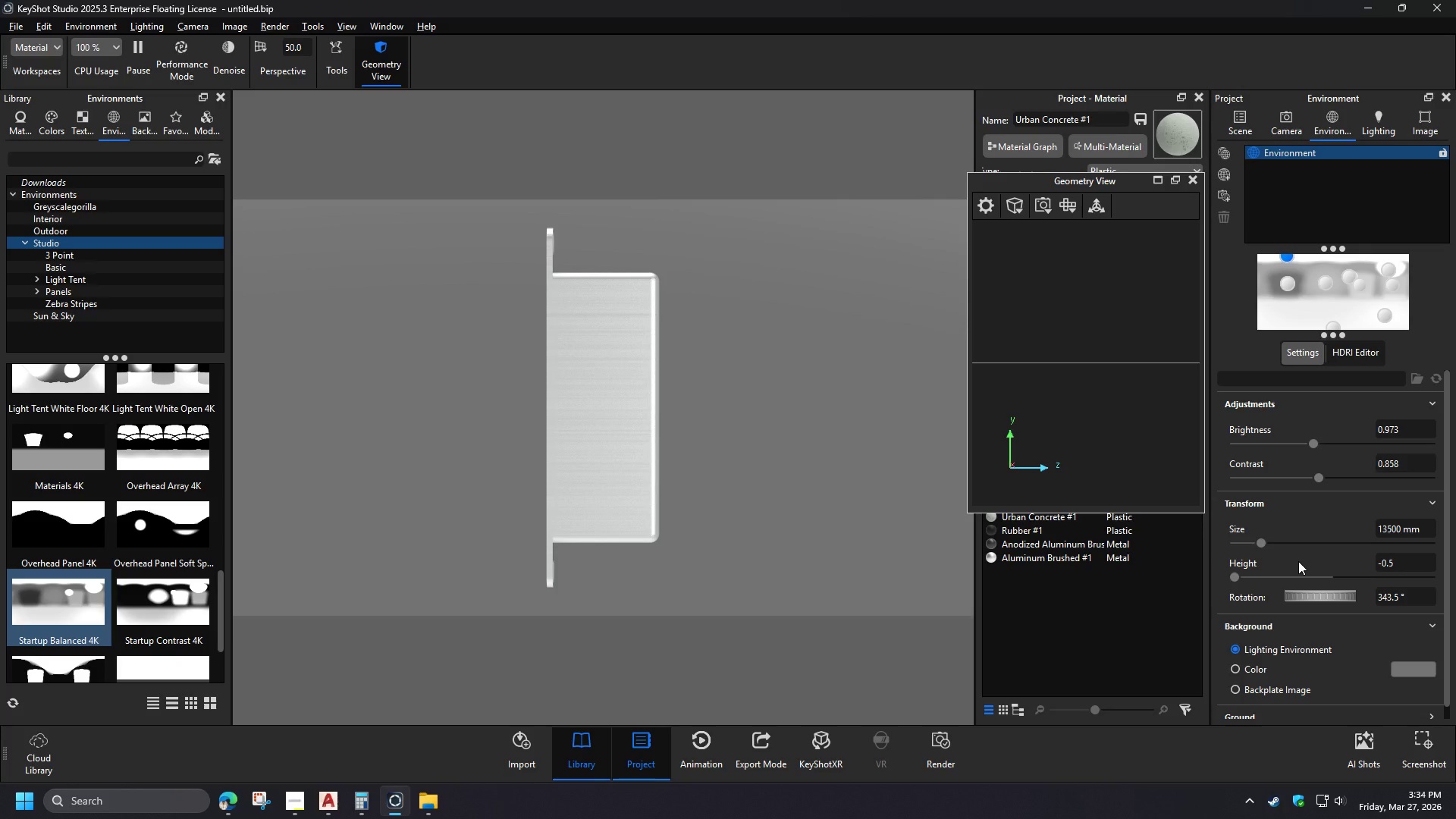 
left_click([1189, 182])
 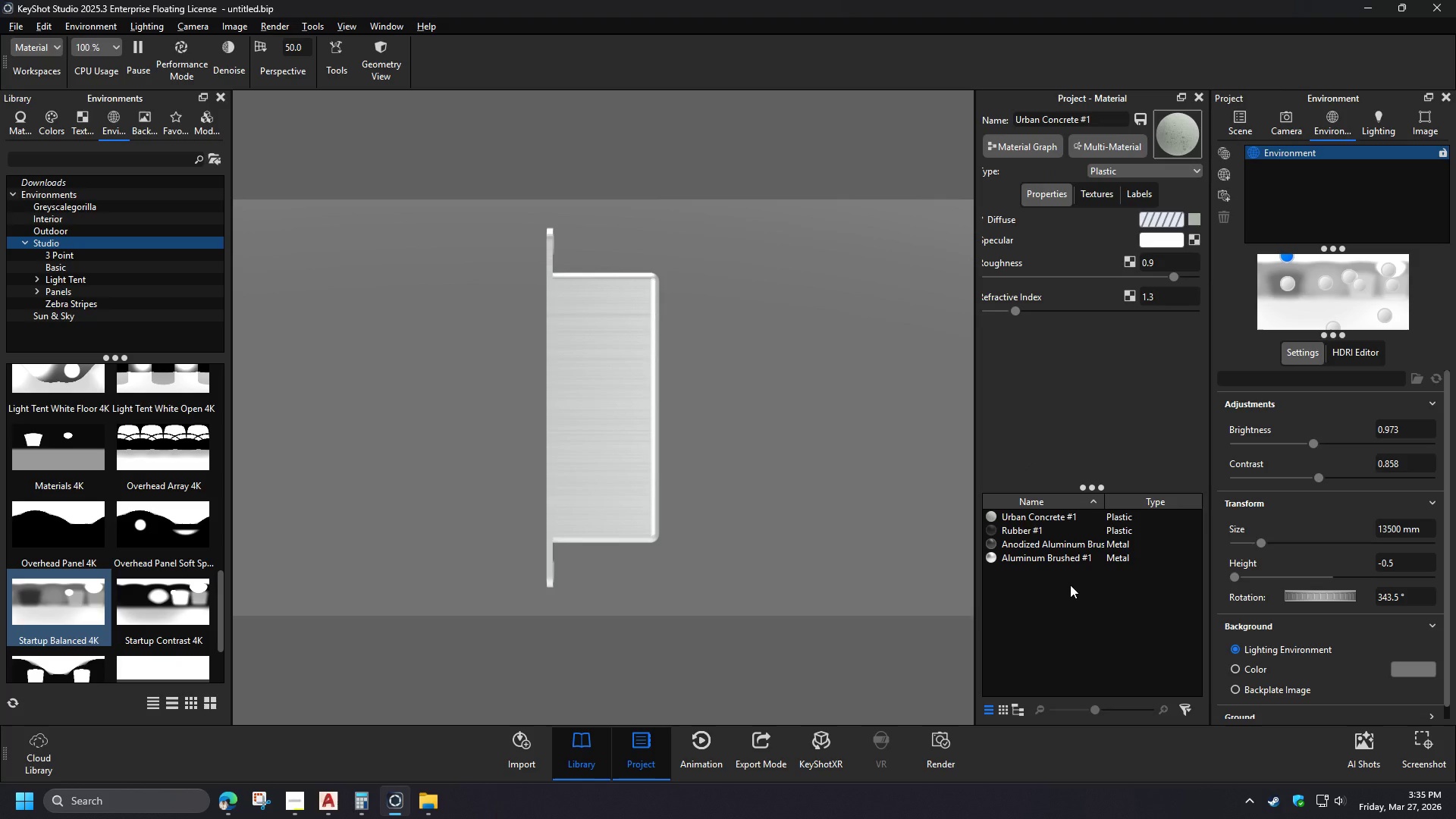 
wait(10.25)
 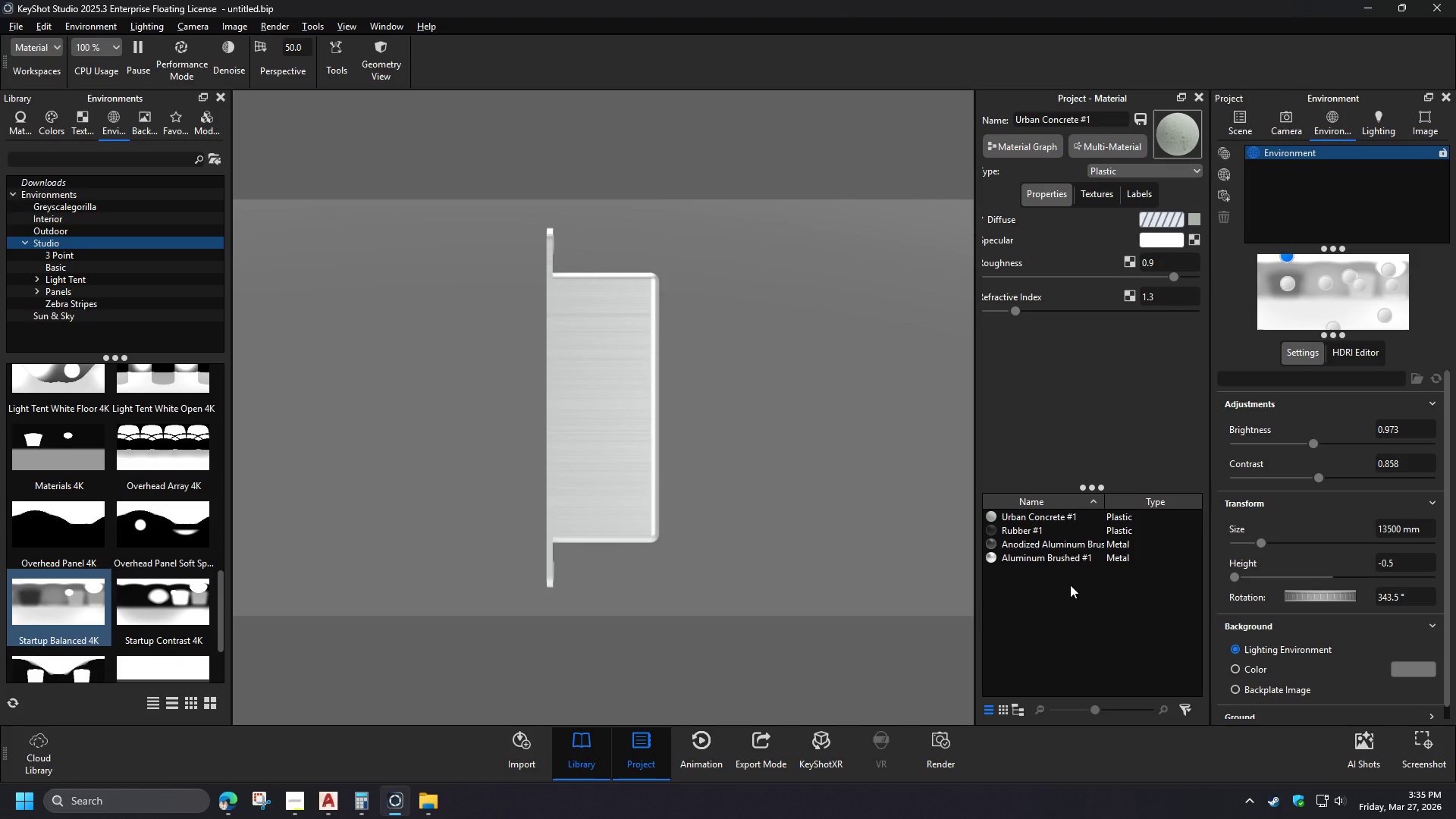 
left_click_drag(start_coordinate=[759, 504], to_coordinate=[788, 504])
 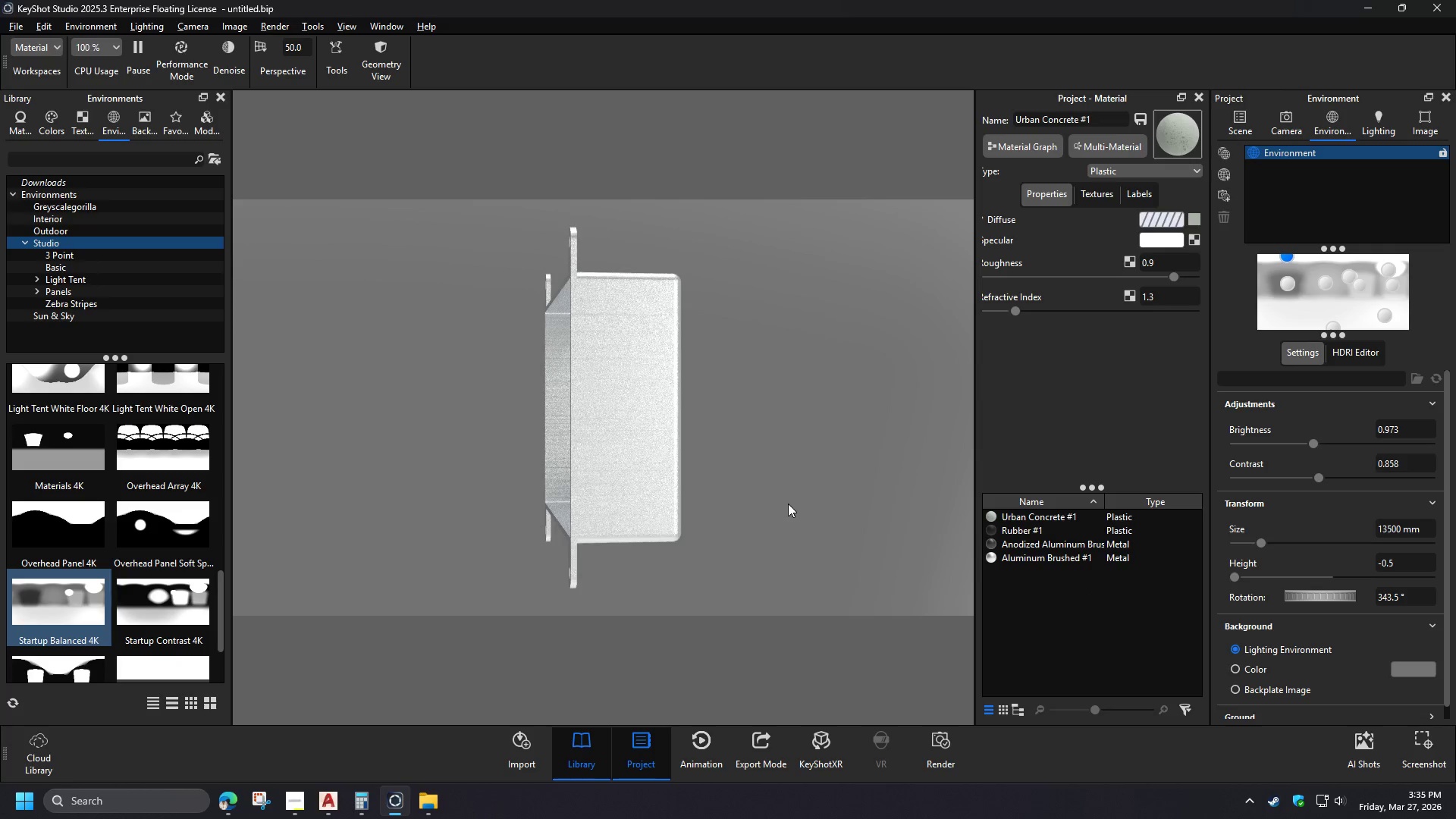 
hold_key(key=ControlLeft, duration=1.19)
 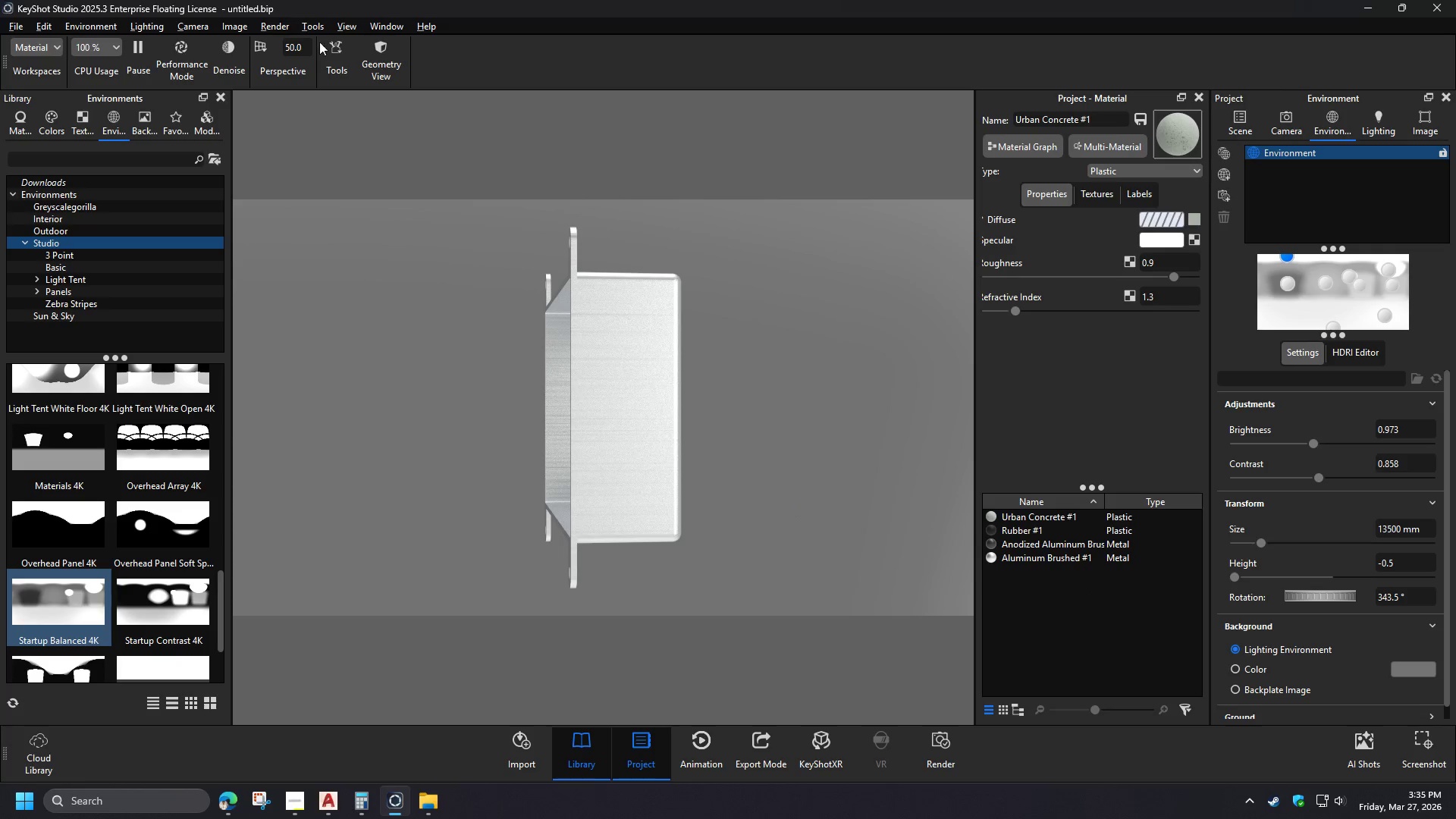 
left_click([376, 74])
 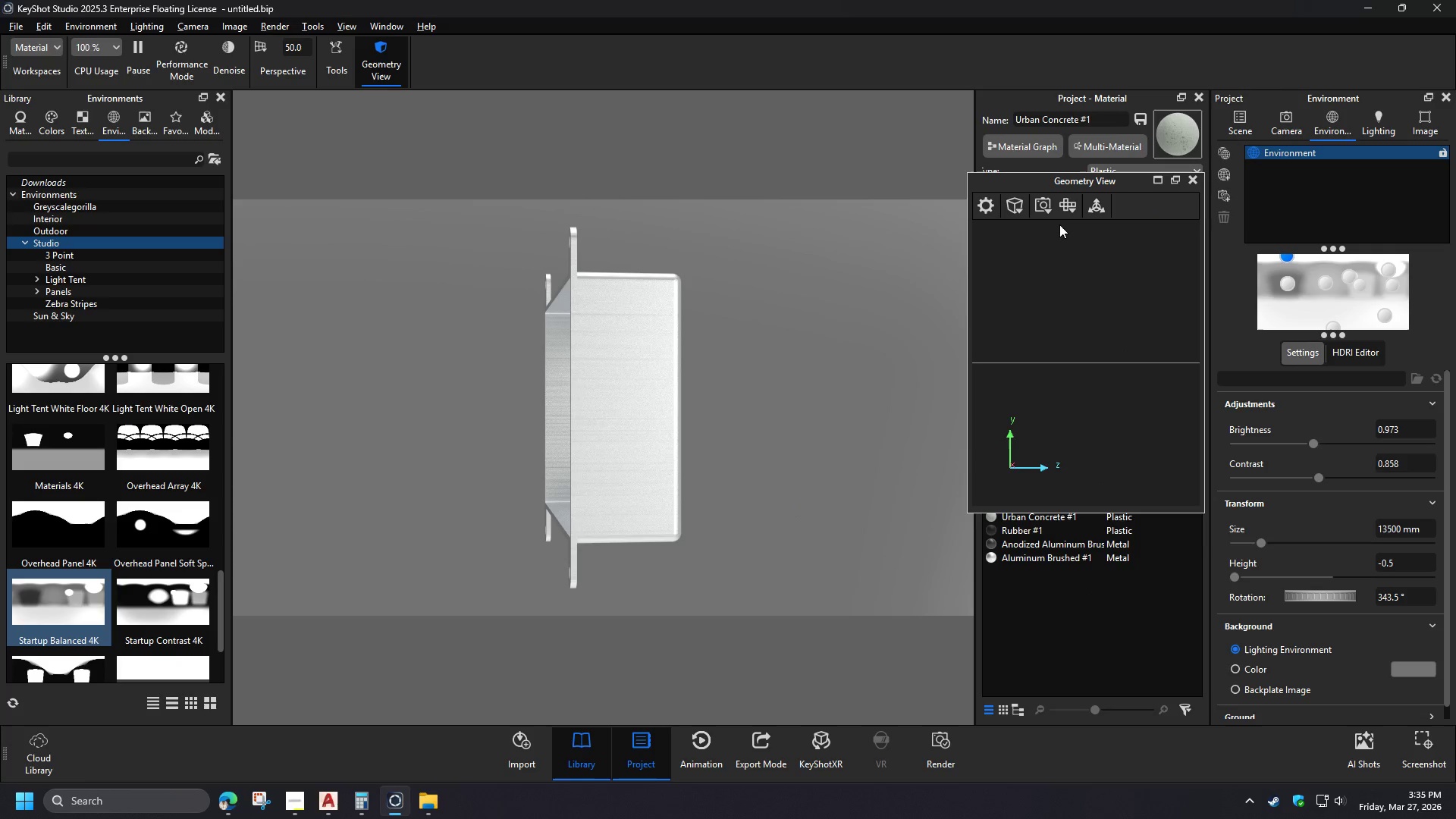 
left_click([1068, 206])
 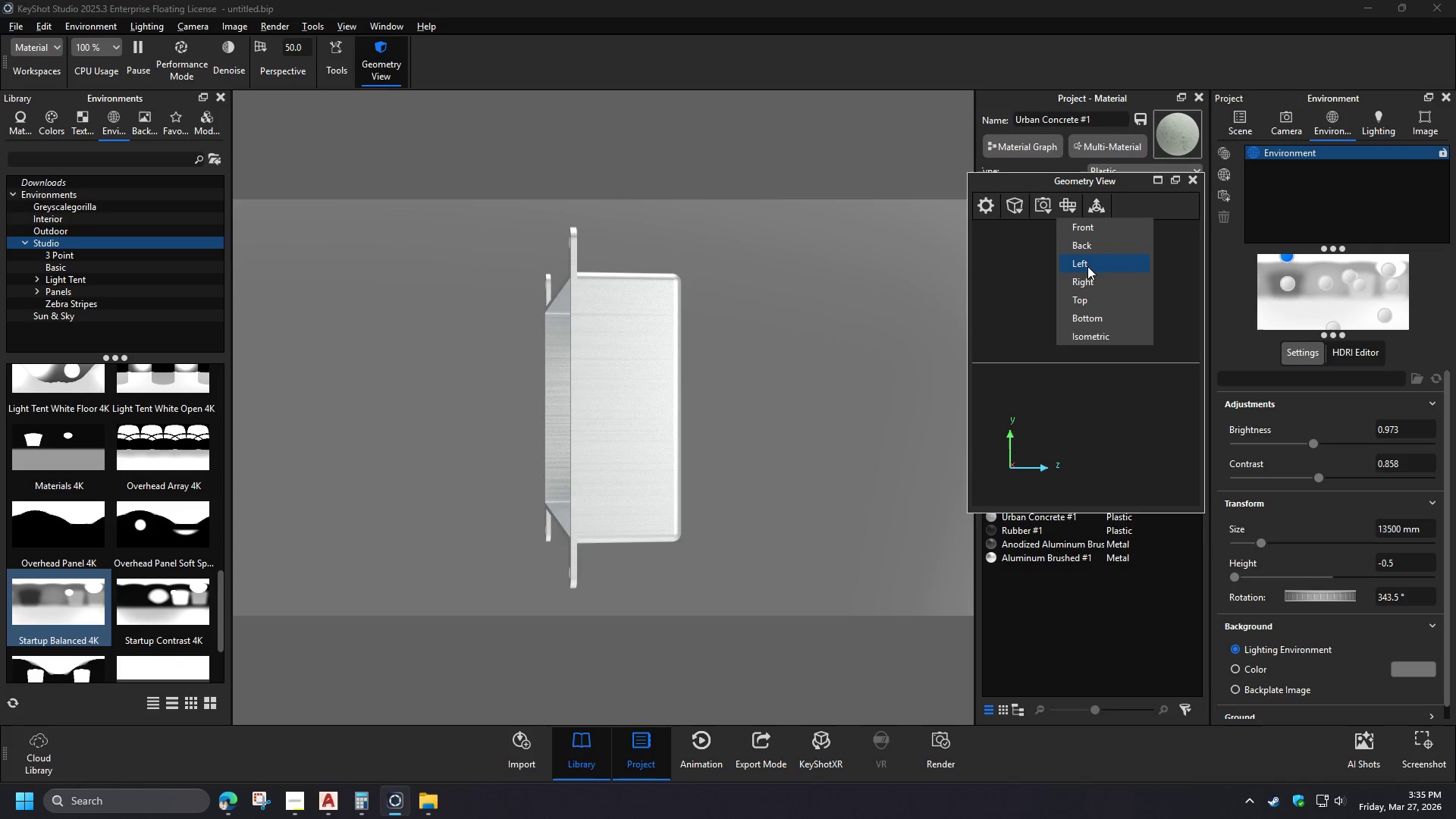 
left_click([1087, 266])
 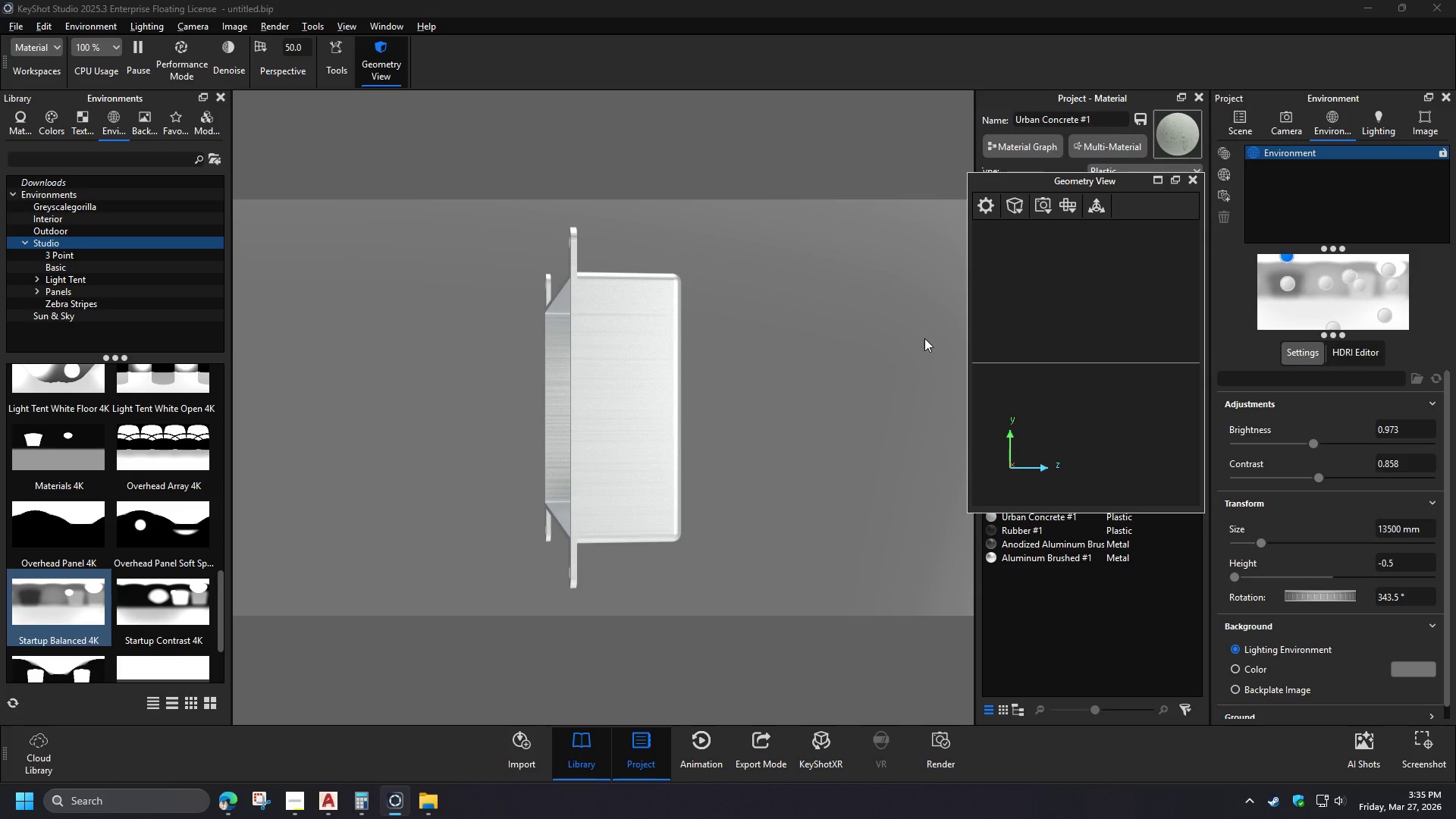 
left_click([1071, 206])
 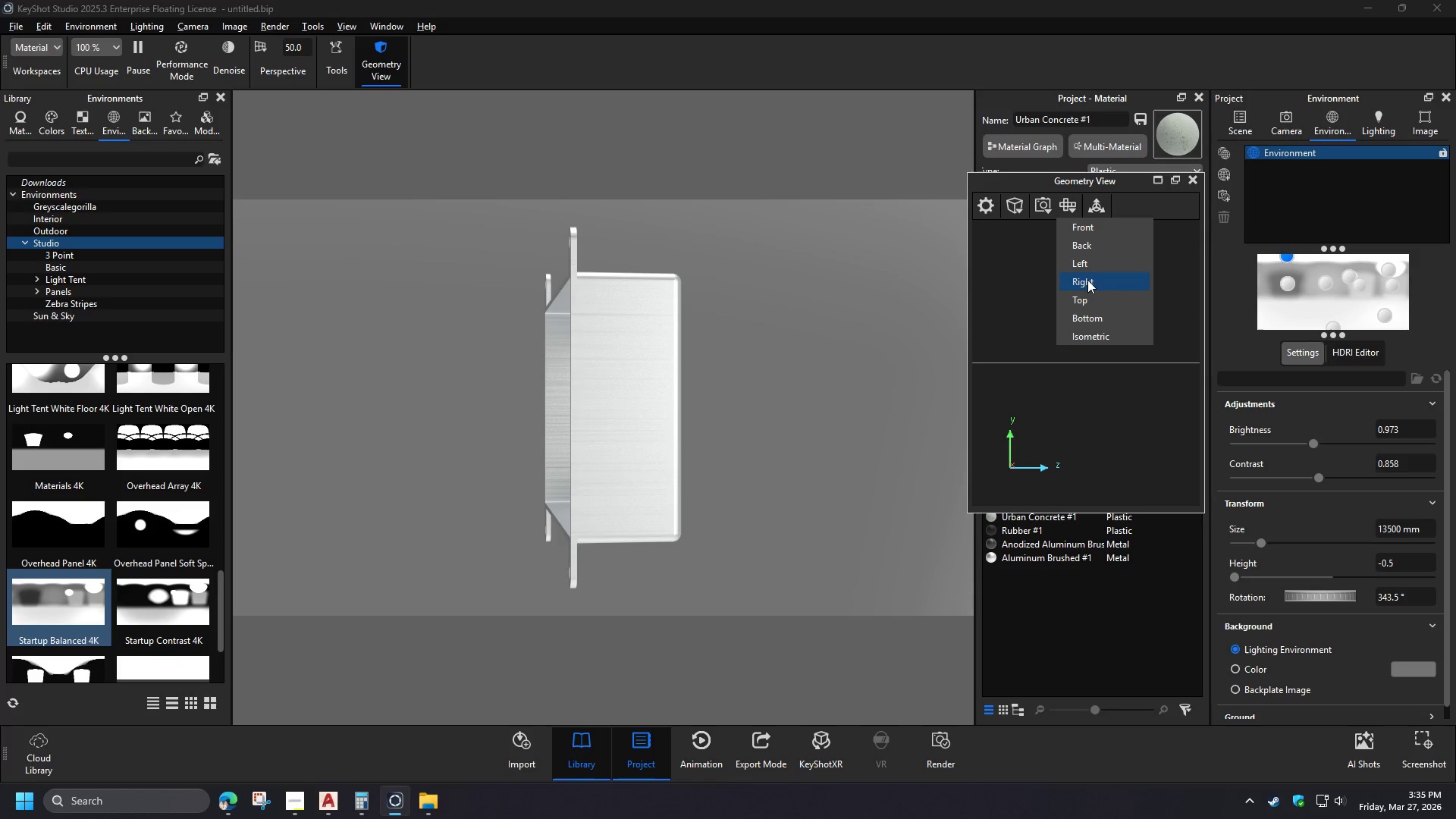 
left_click([1087, 265])
 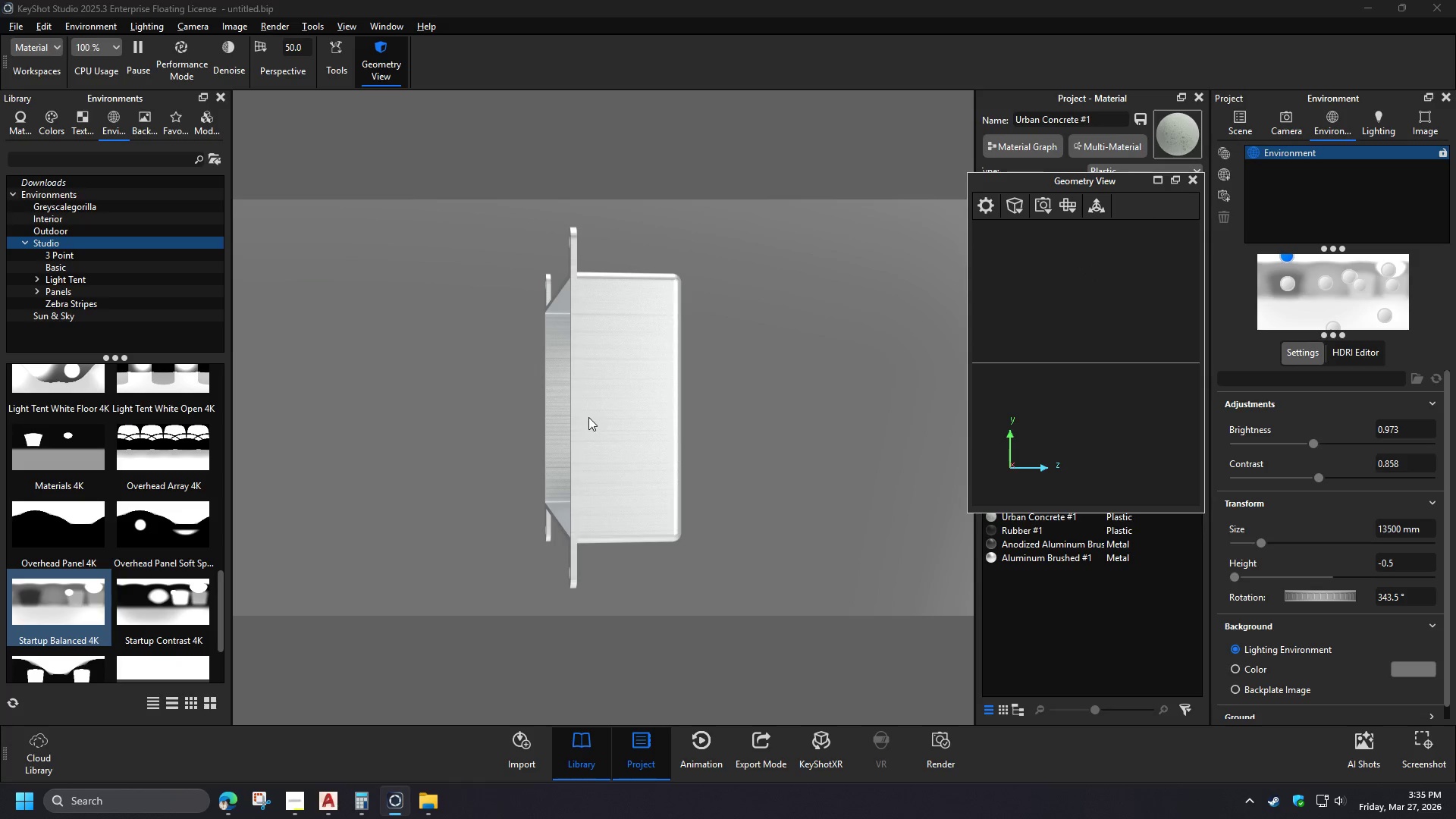 
left_click_drag(start_coordinate=[644, 418], to_coordinate=[598, 419])
 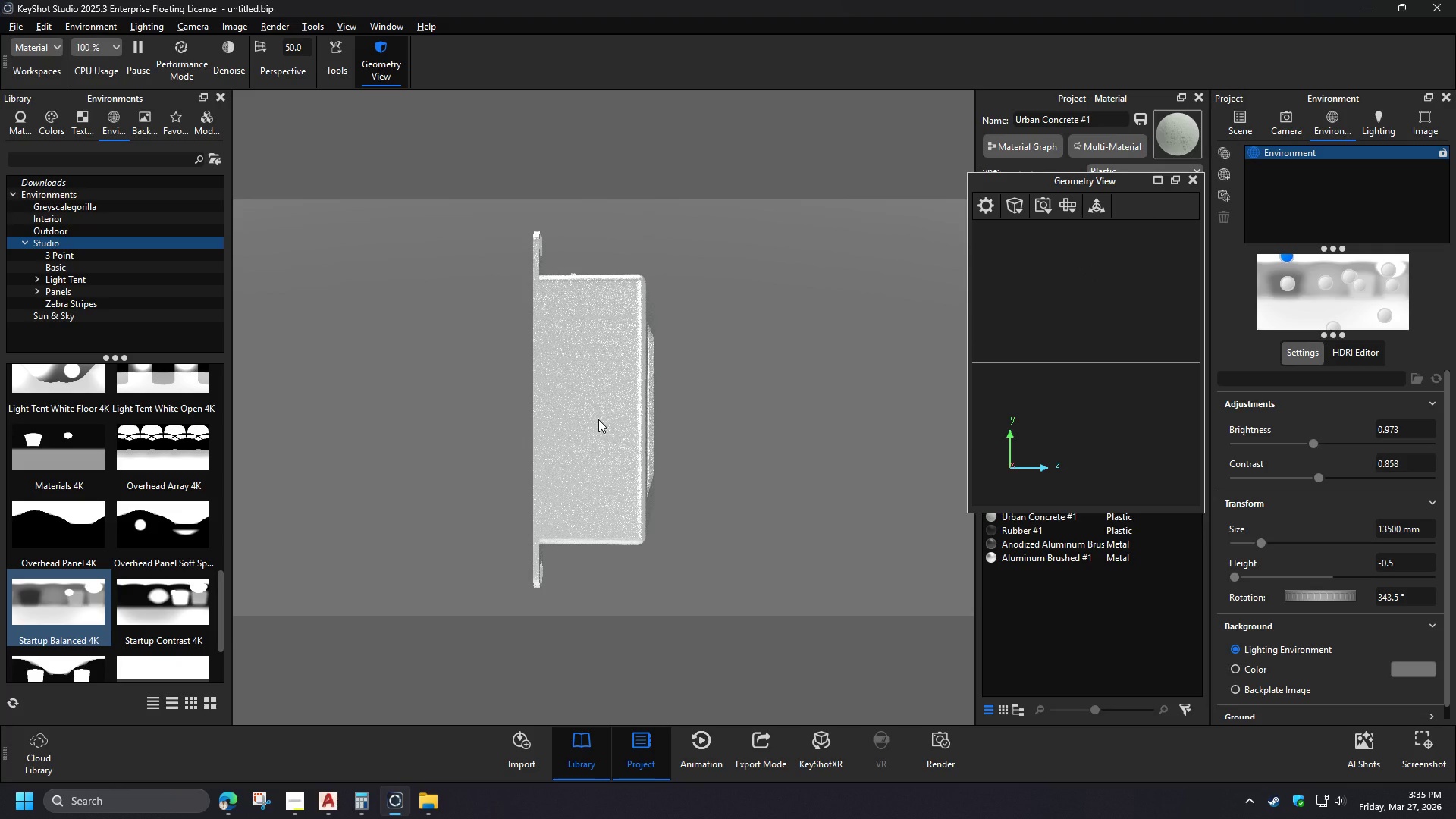 
left_click([1043, 209])
 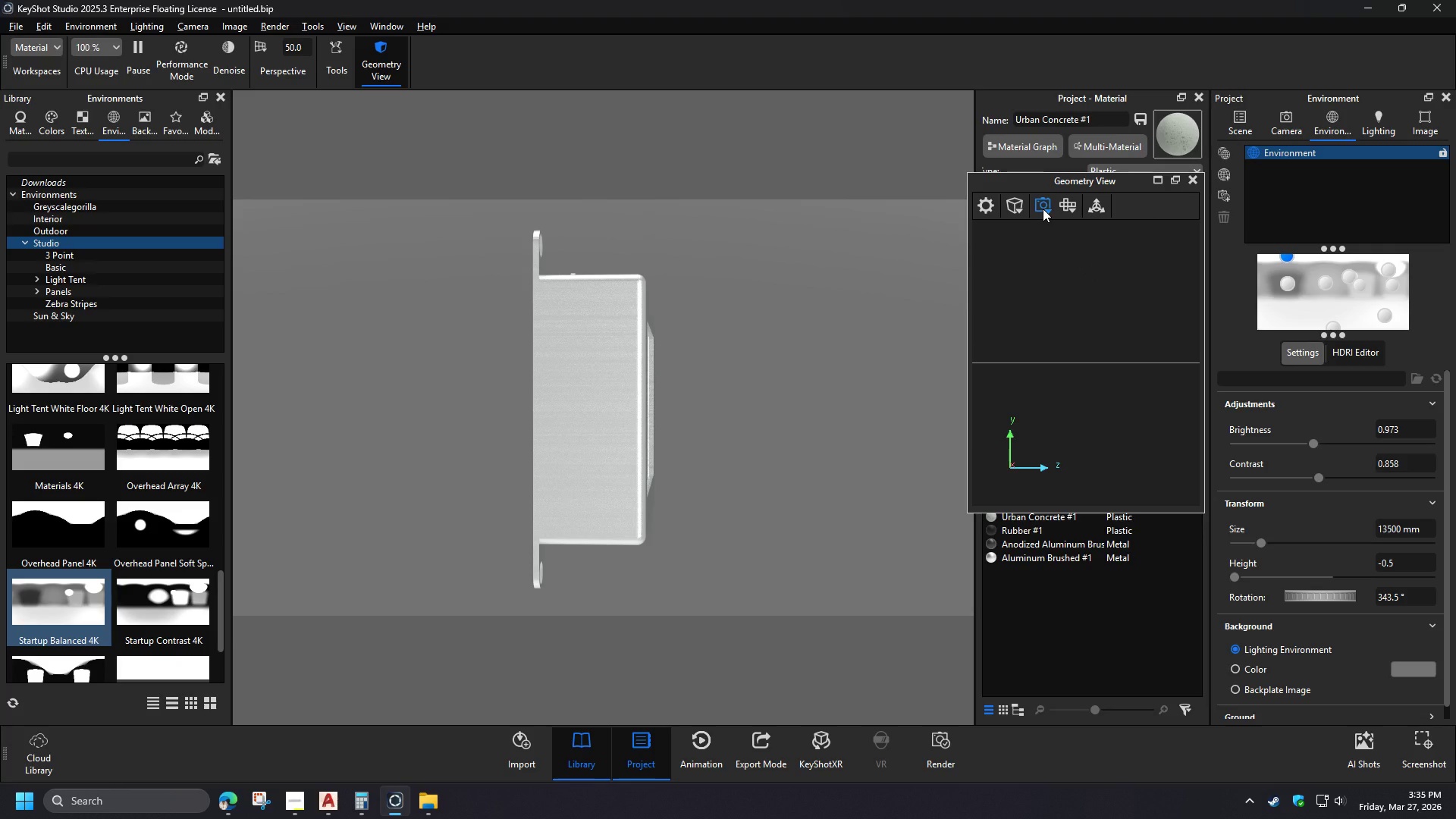 
double_click([1065, 212])
 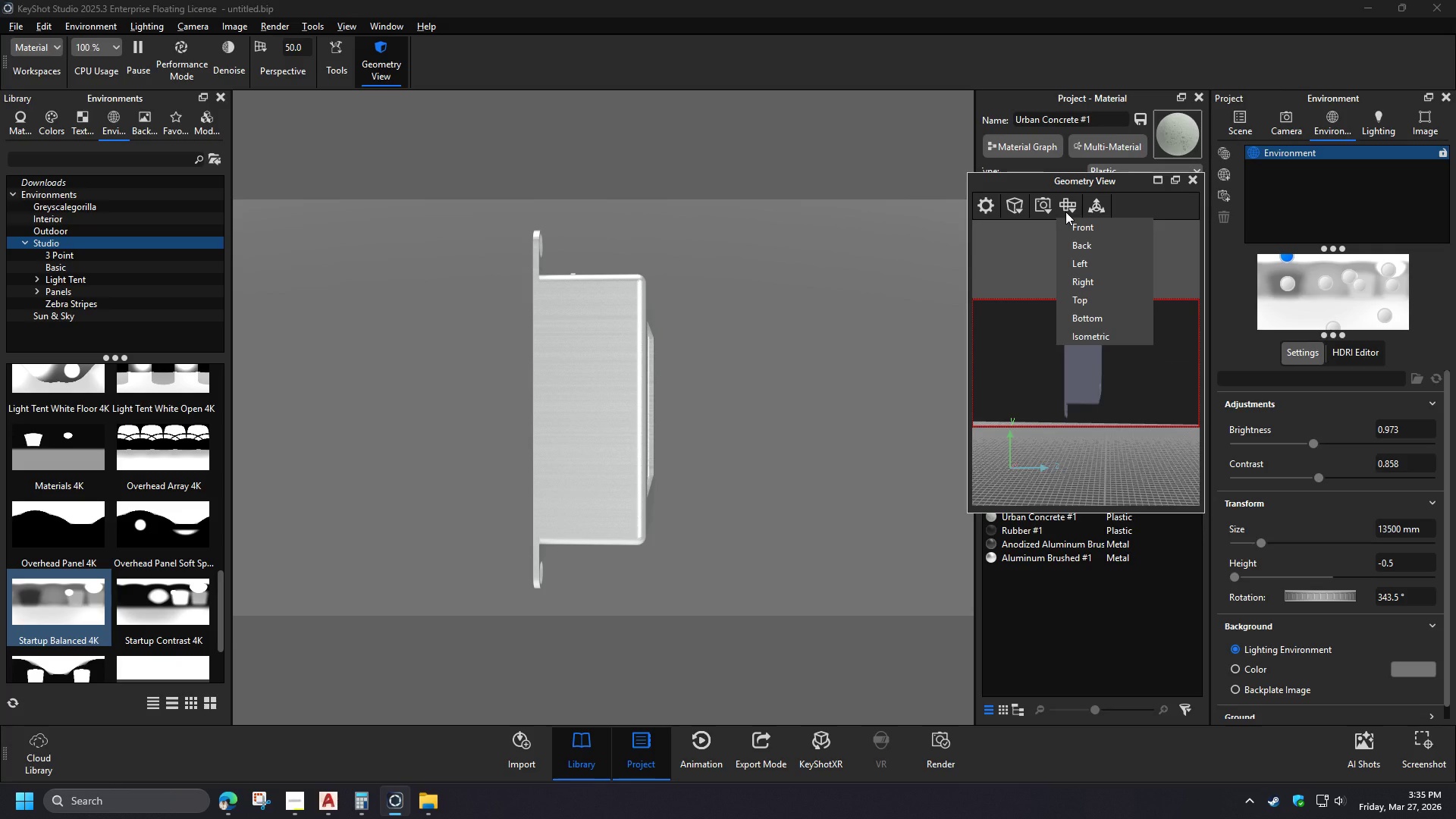 
left_click([1078, 259])
 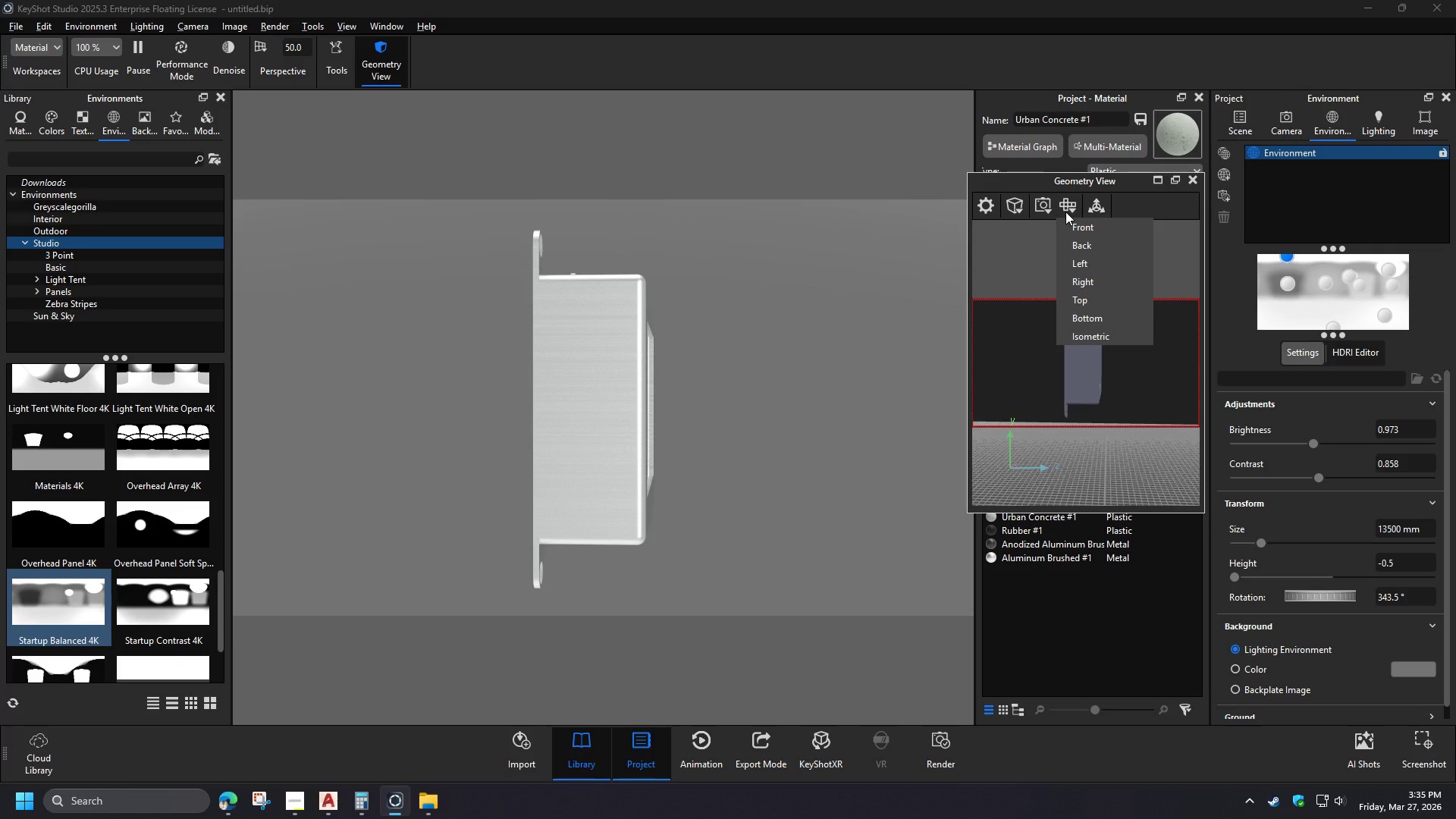 
scroll: coordinate [1078, 378], scroll_direction: down, amount: 1.0
 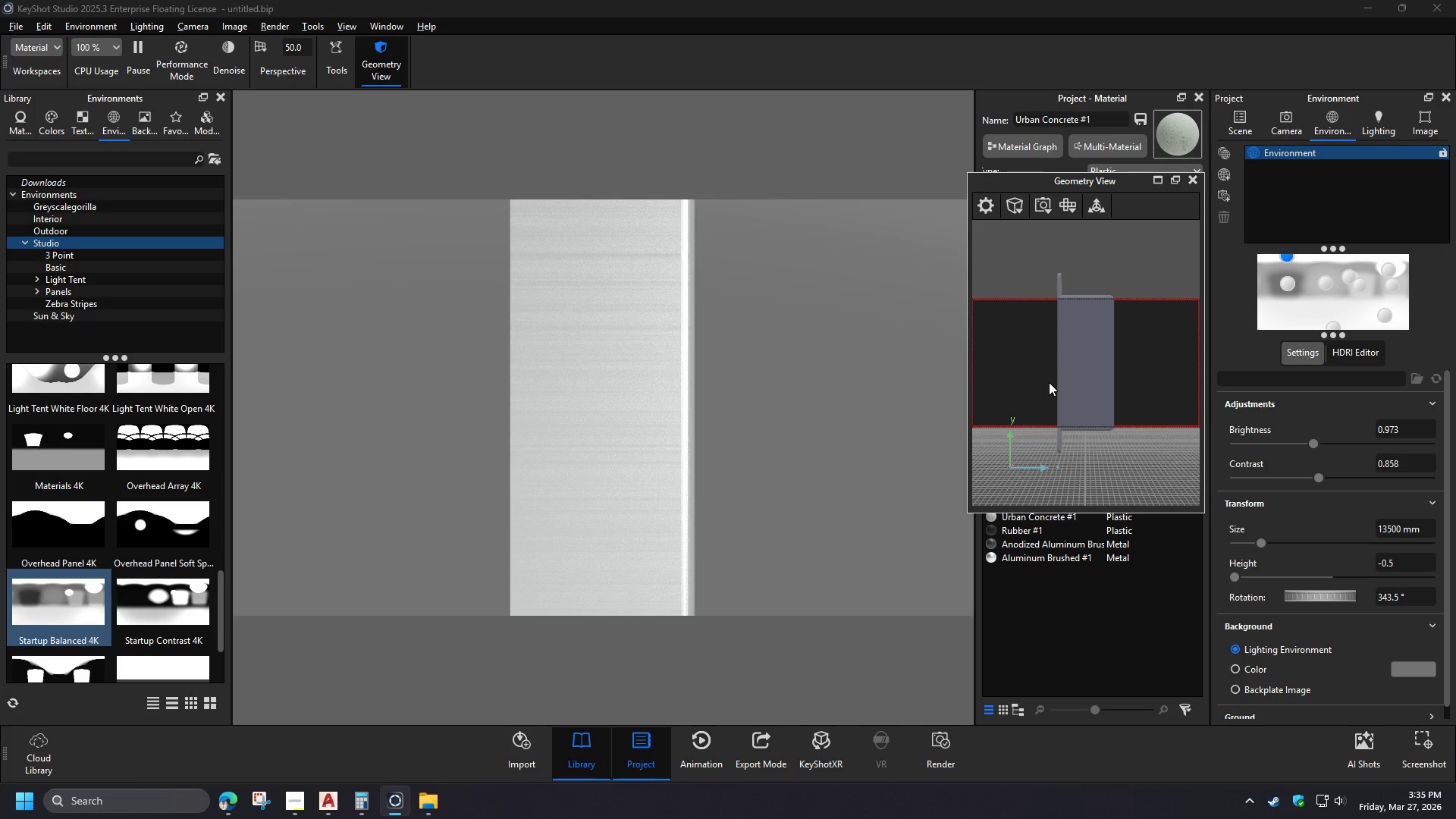 
scroll: coordinate [1081, 367], scroll_direction: up, amount: 7.0
 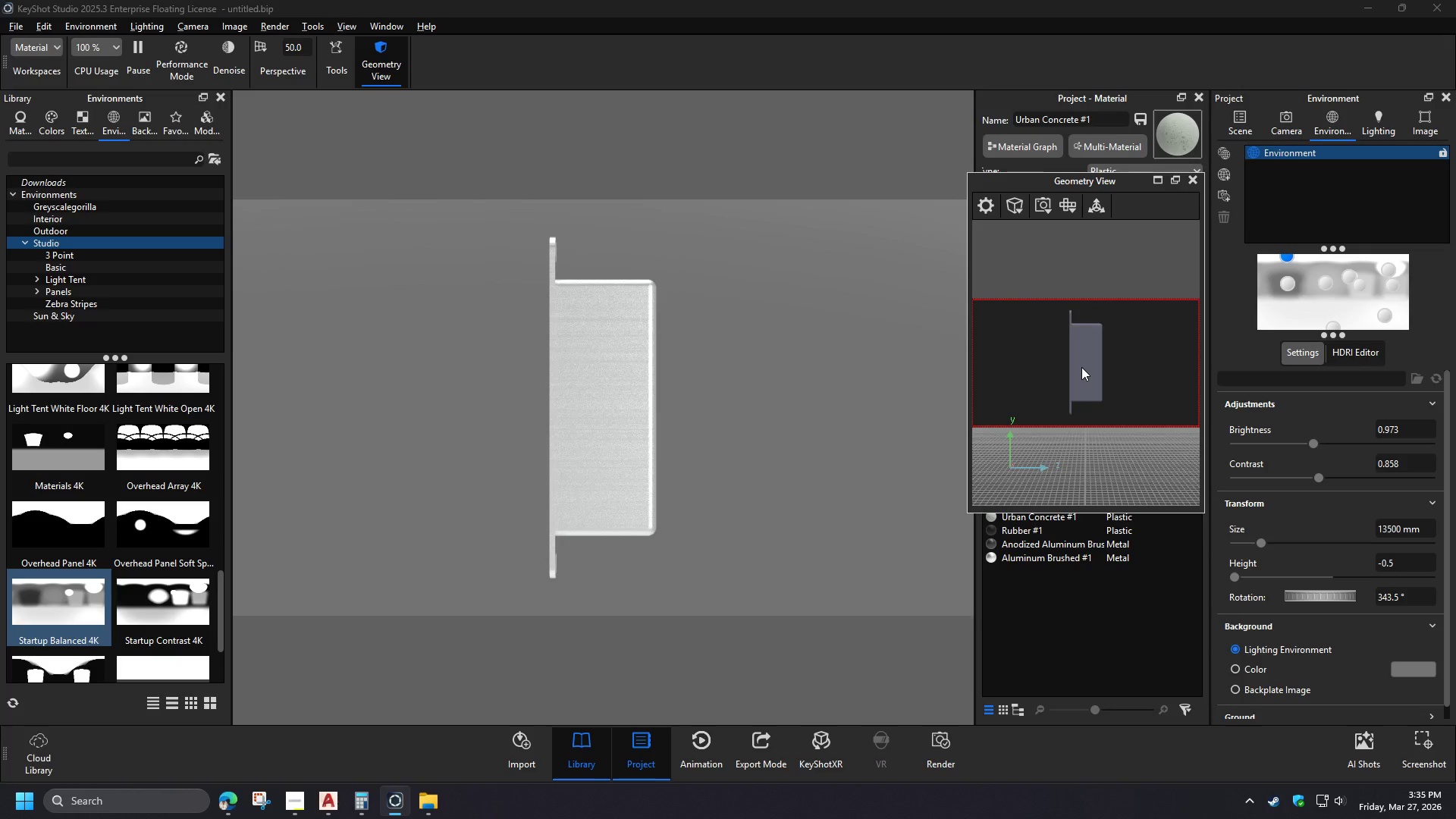 
left_click([698, 466])
 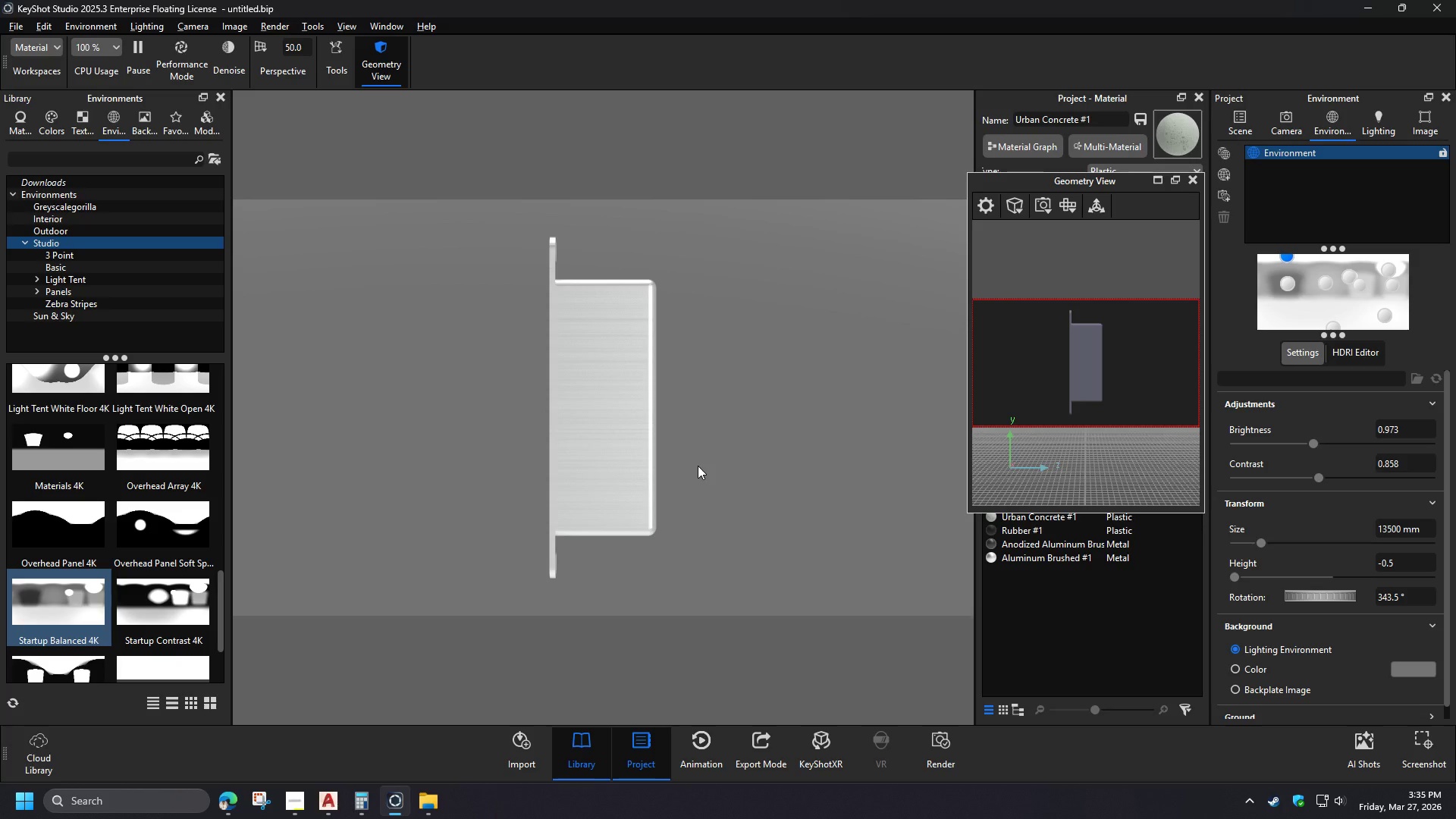 
wait(7.94)
 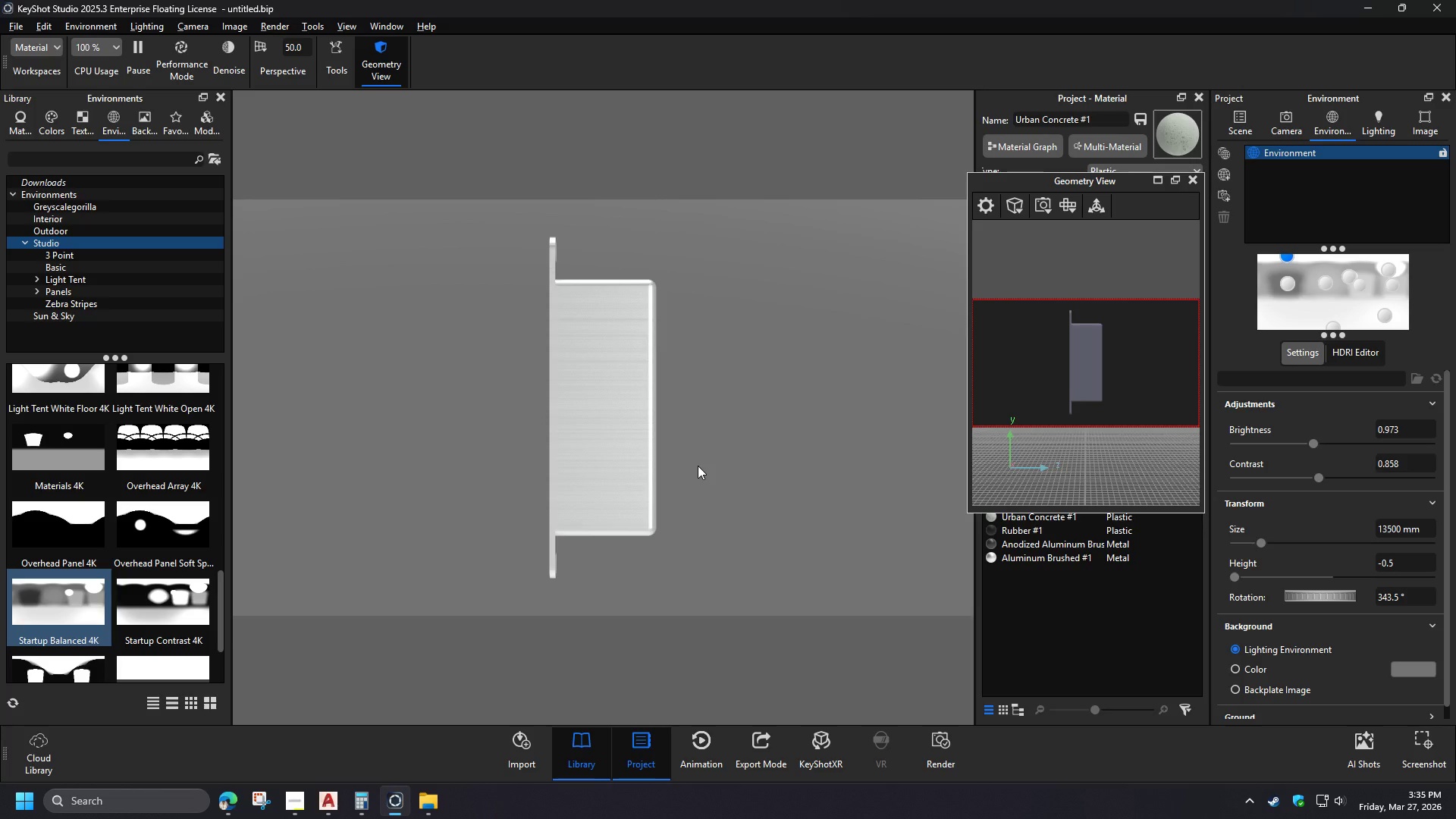 
left_click([1247, 130])
 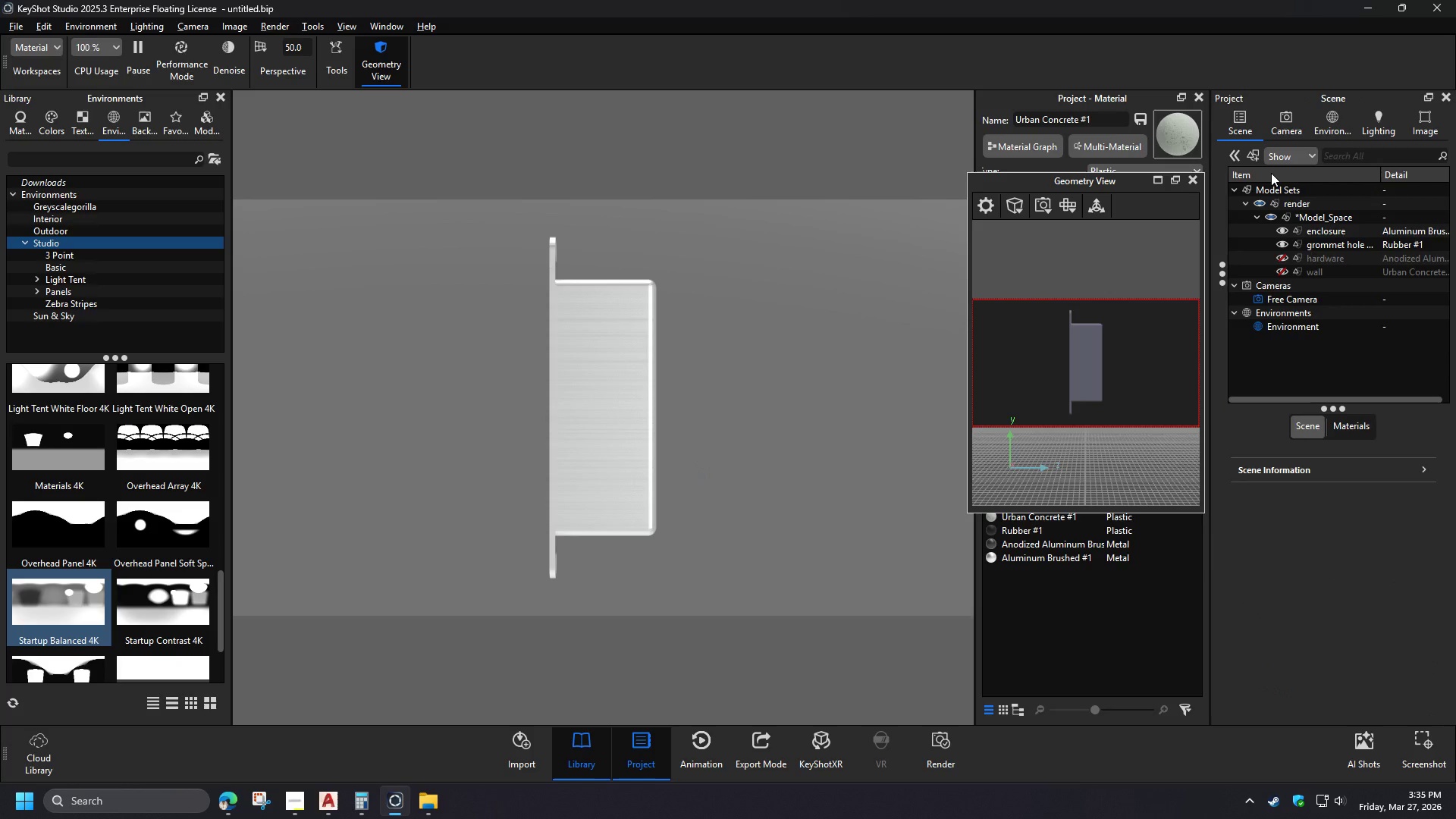 
left_click([1282, 269])
 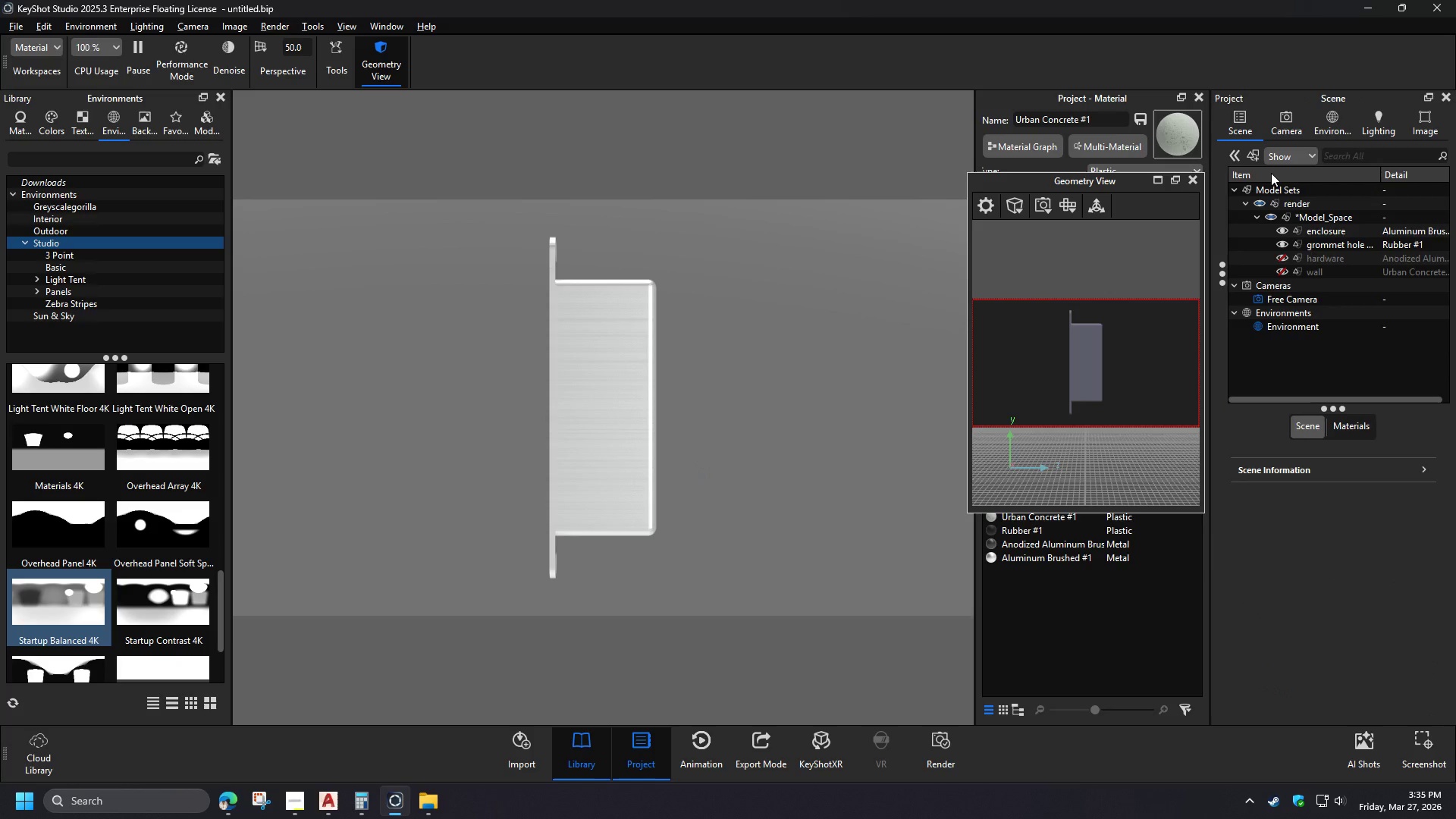 
left_click([1281, 269])
 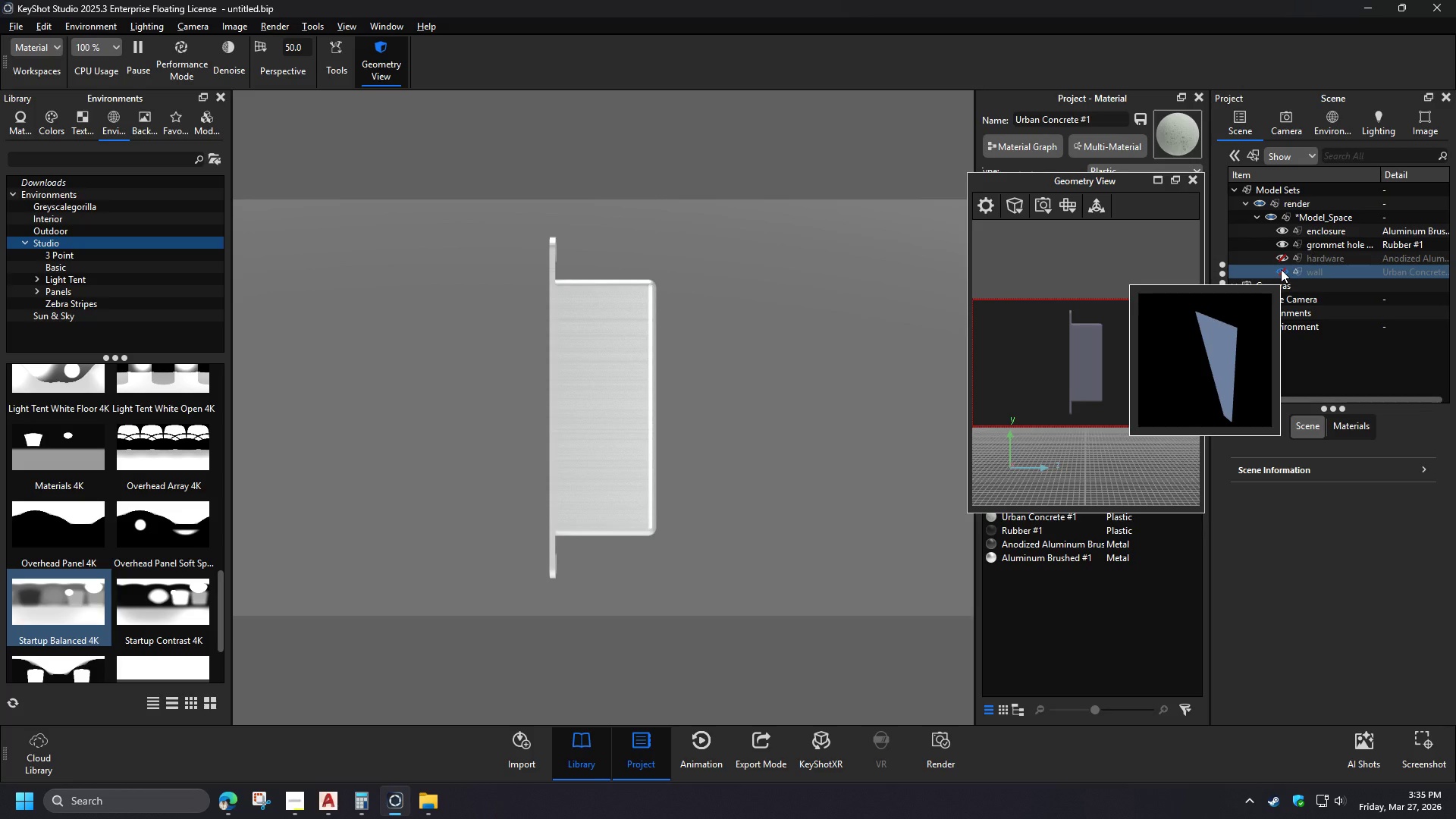 
wait(7.17)
 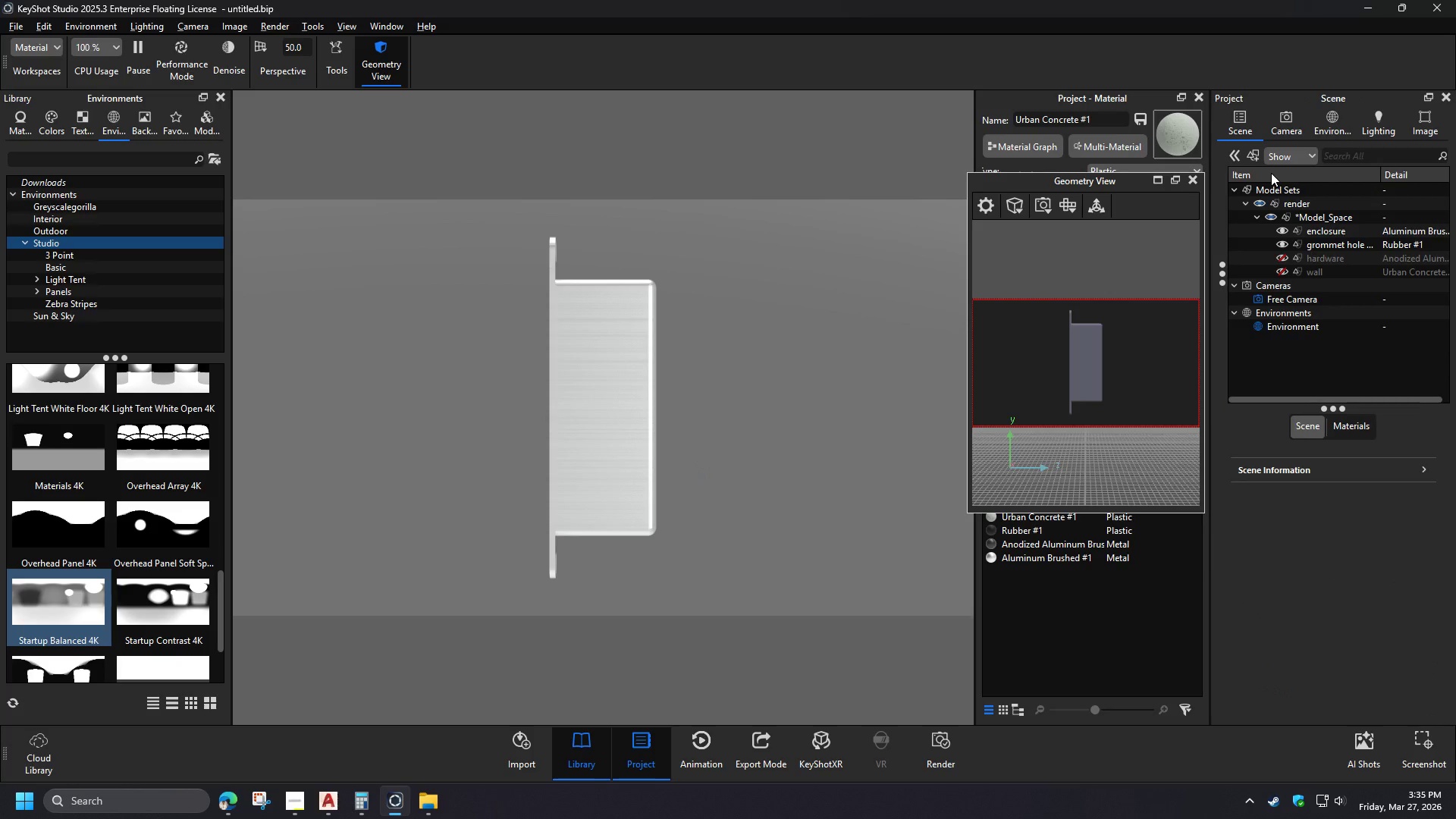 
left_click([339, 61])
 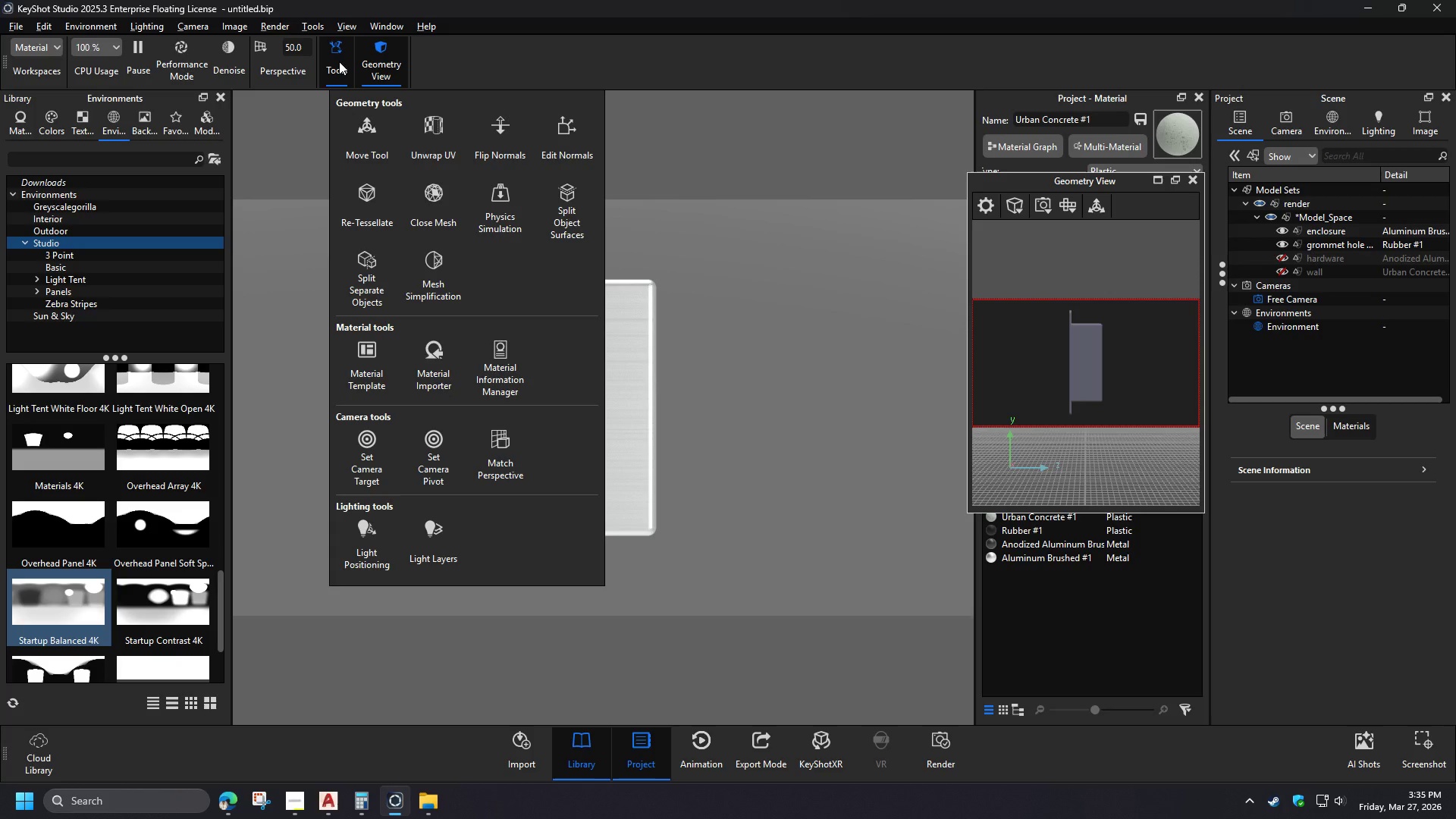 
wait(8.86)
 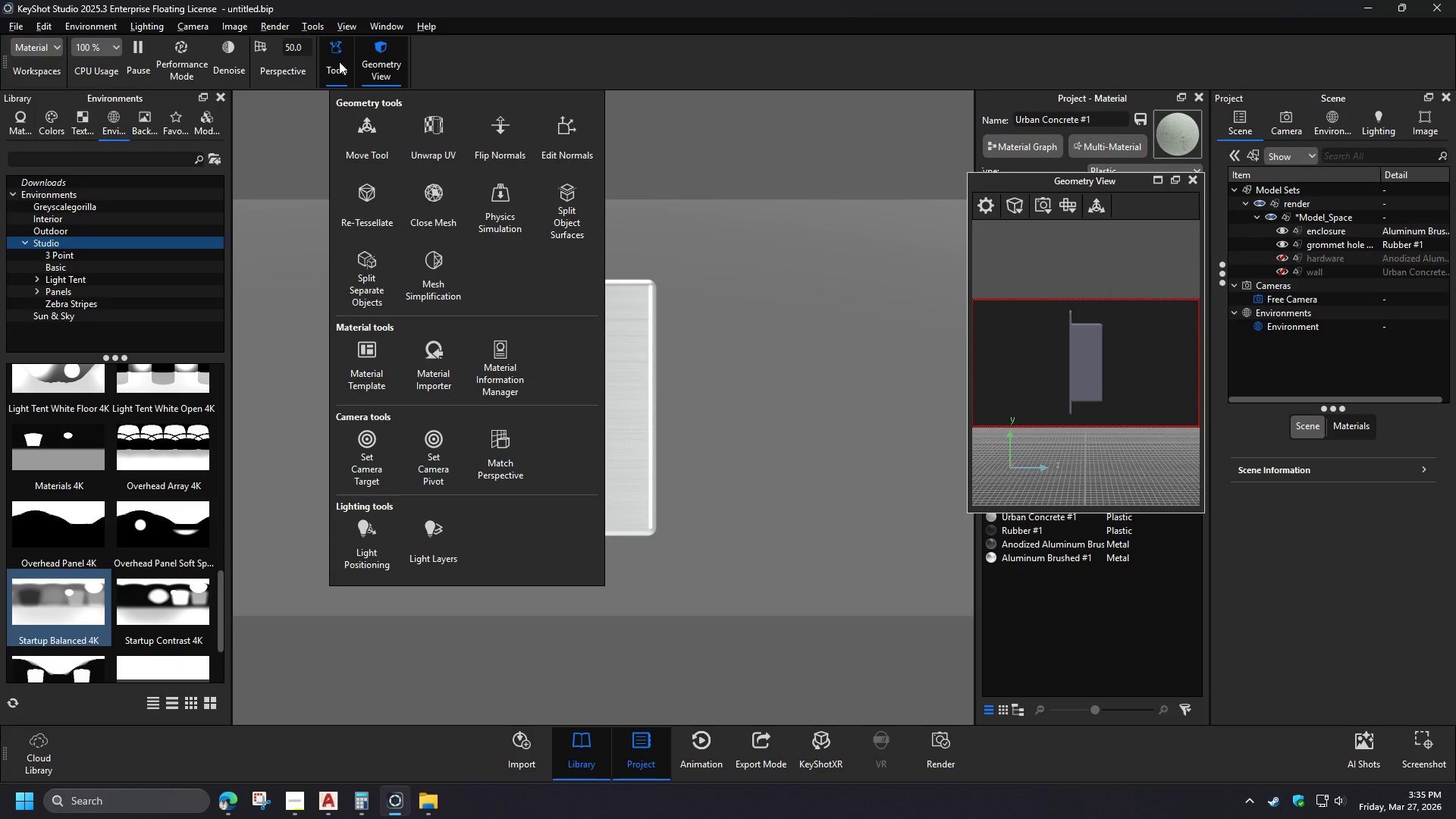 
left_click([359, 526])
 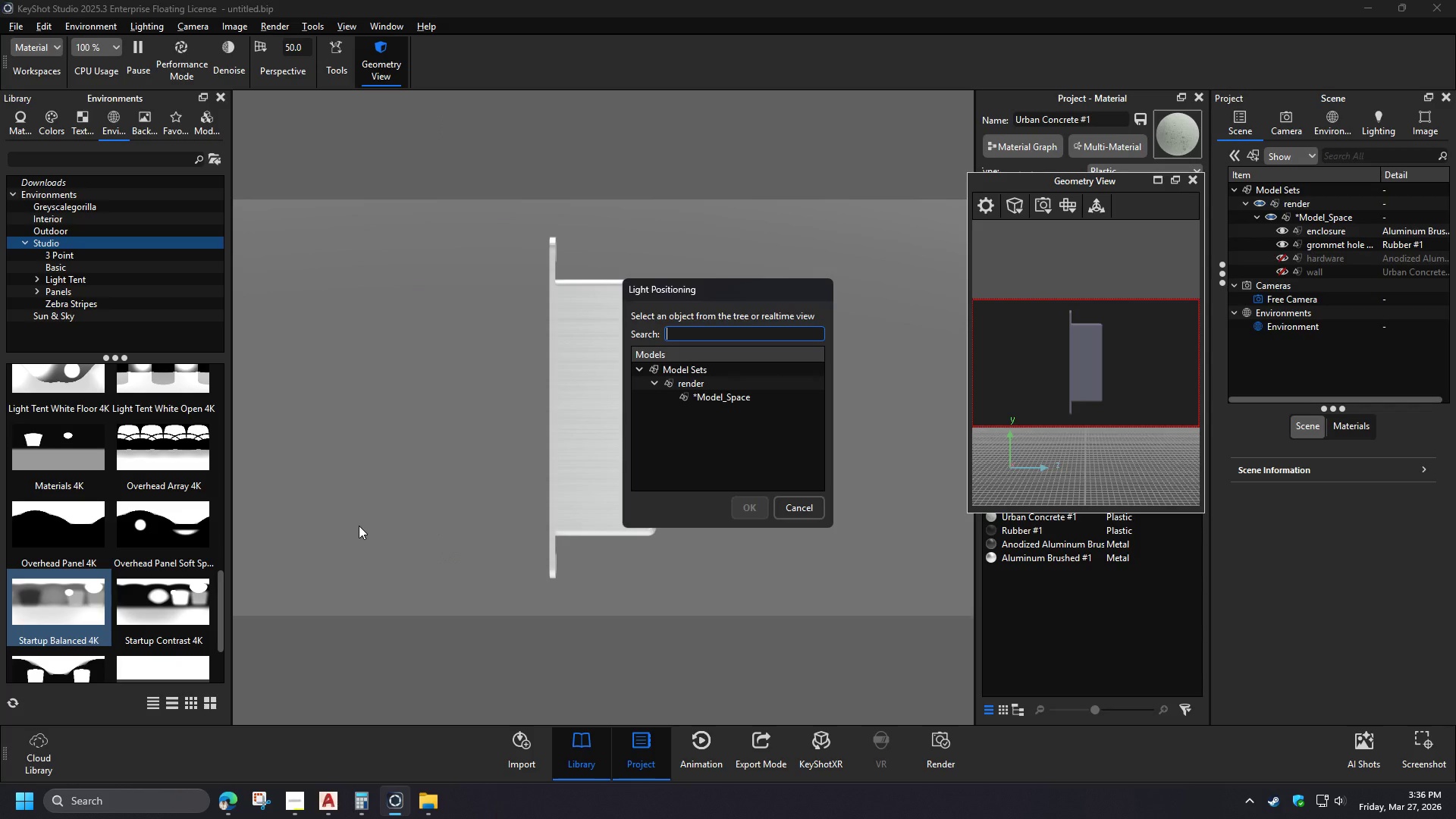 
left_click([817, 514])
 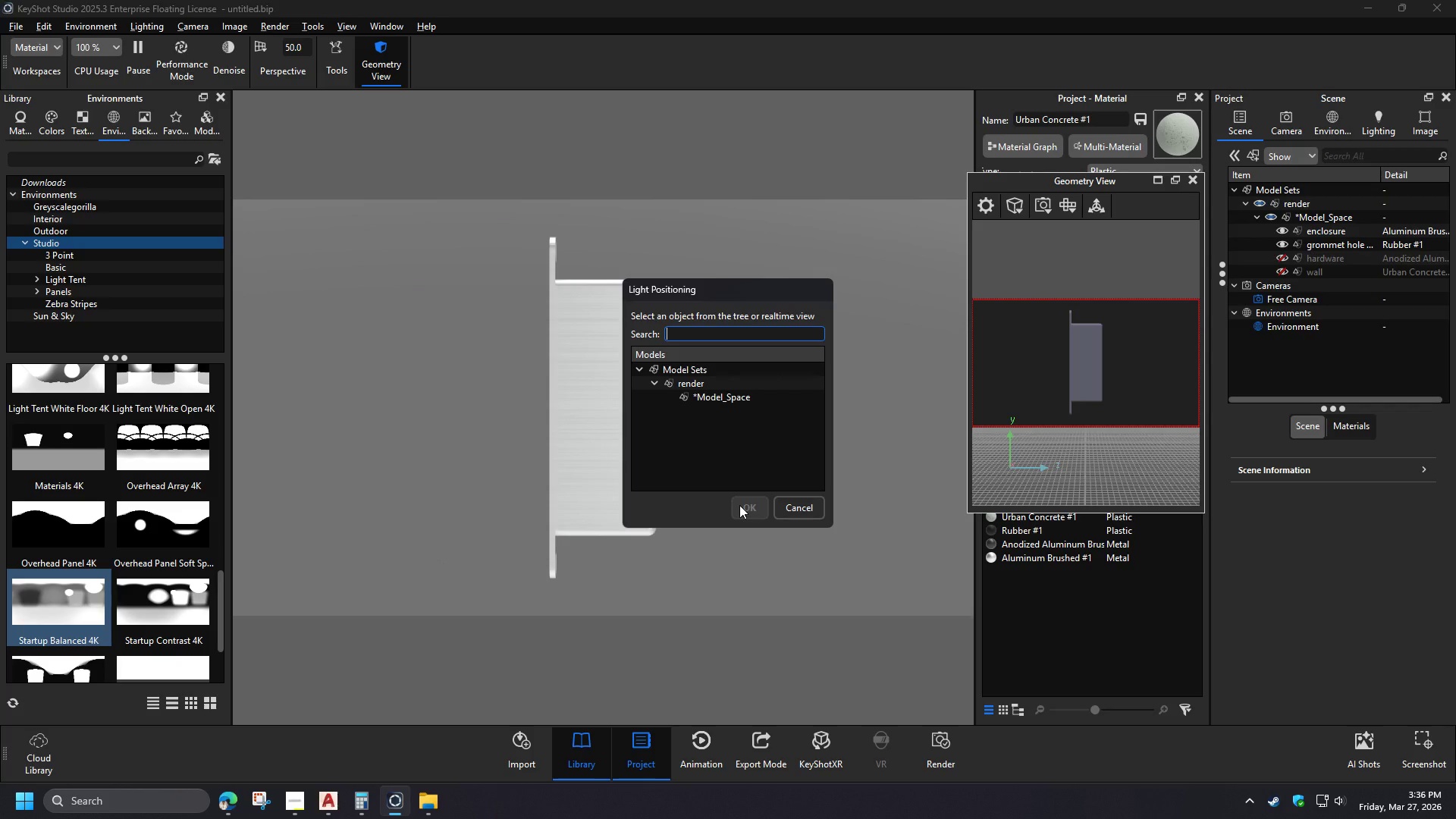 
left_click([1018, 209])
 